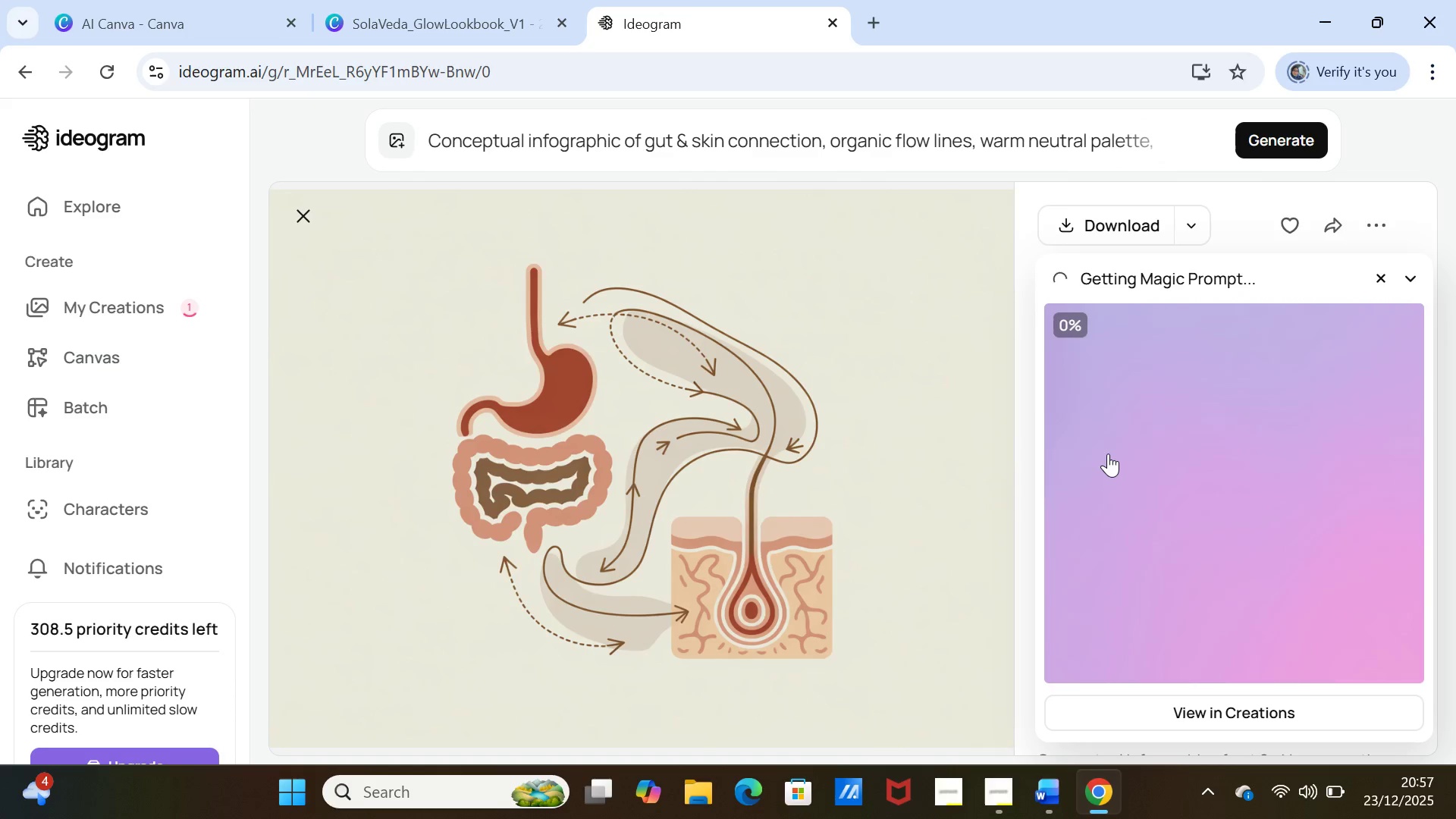 
left_click([1279, 483])
 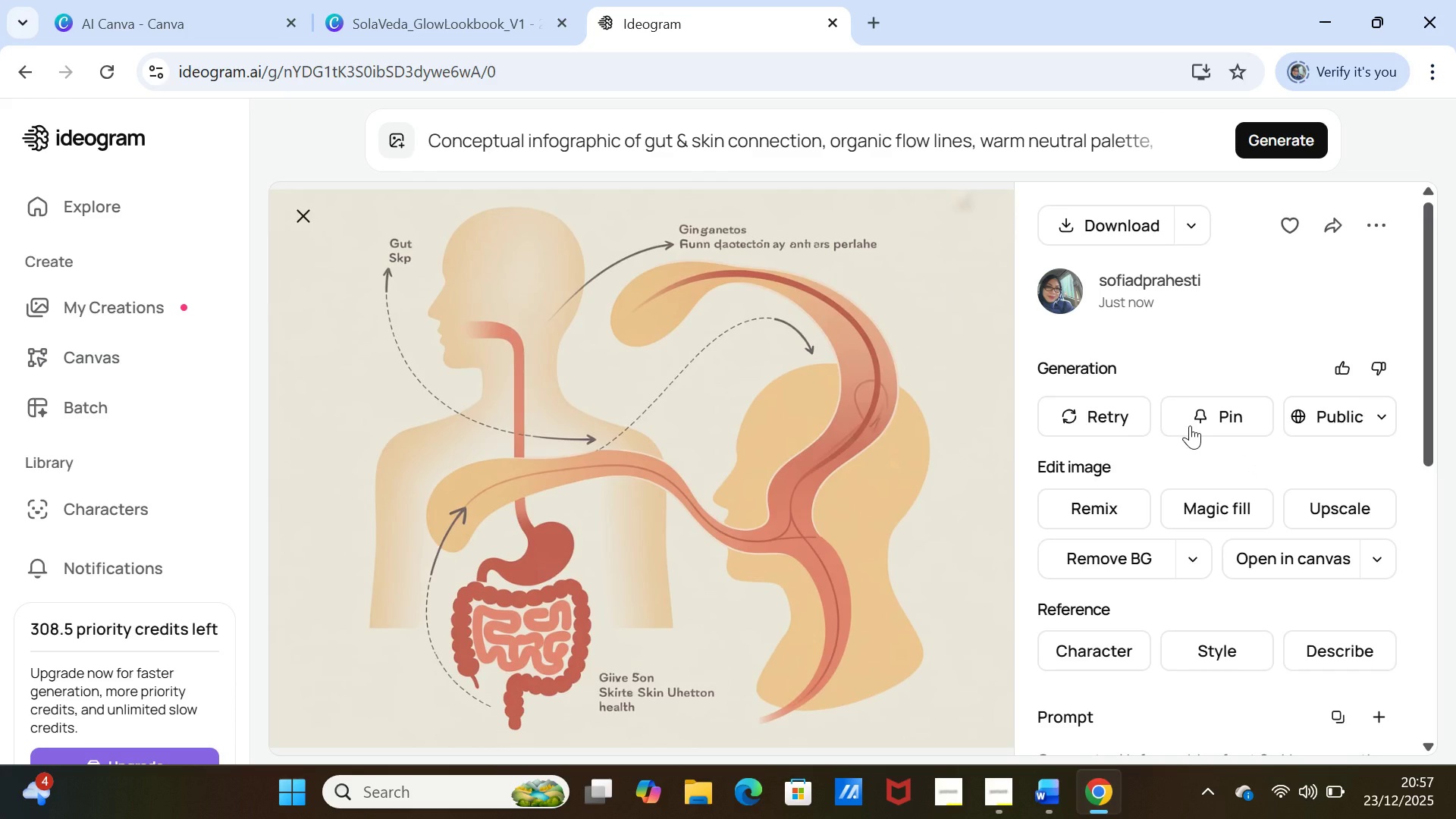 
left_click([1150, 146])
 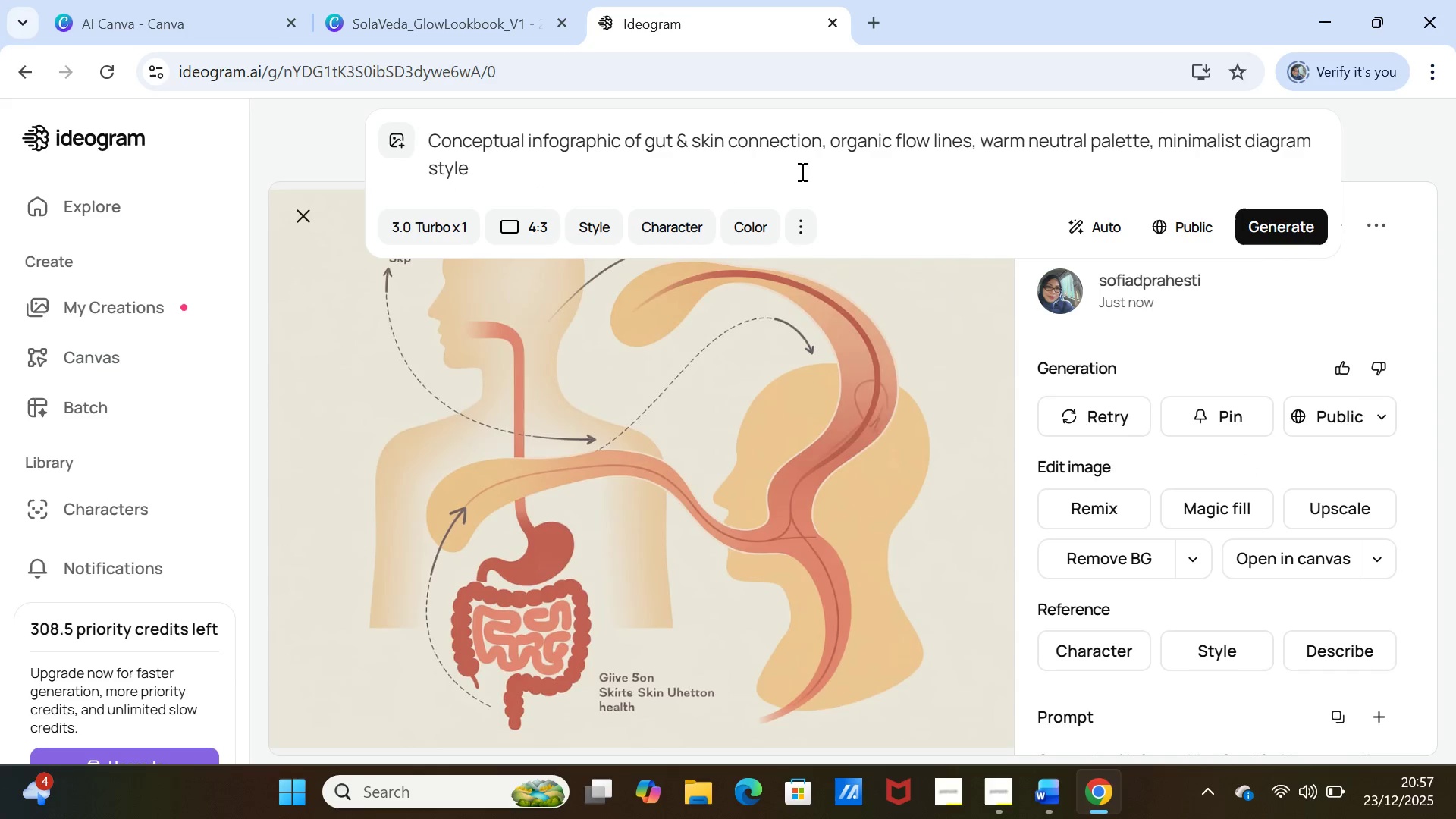 
left_click([799, 171])
 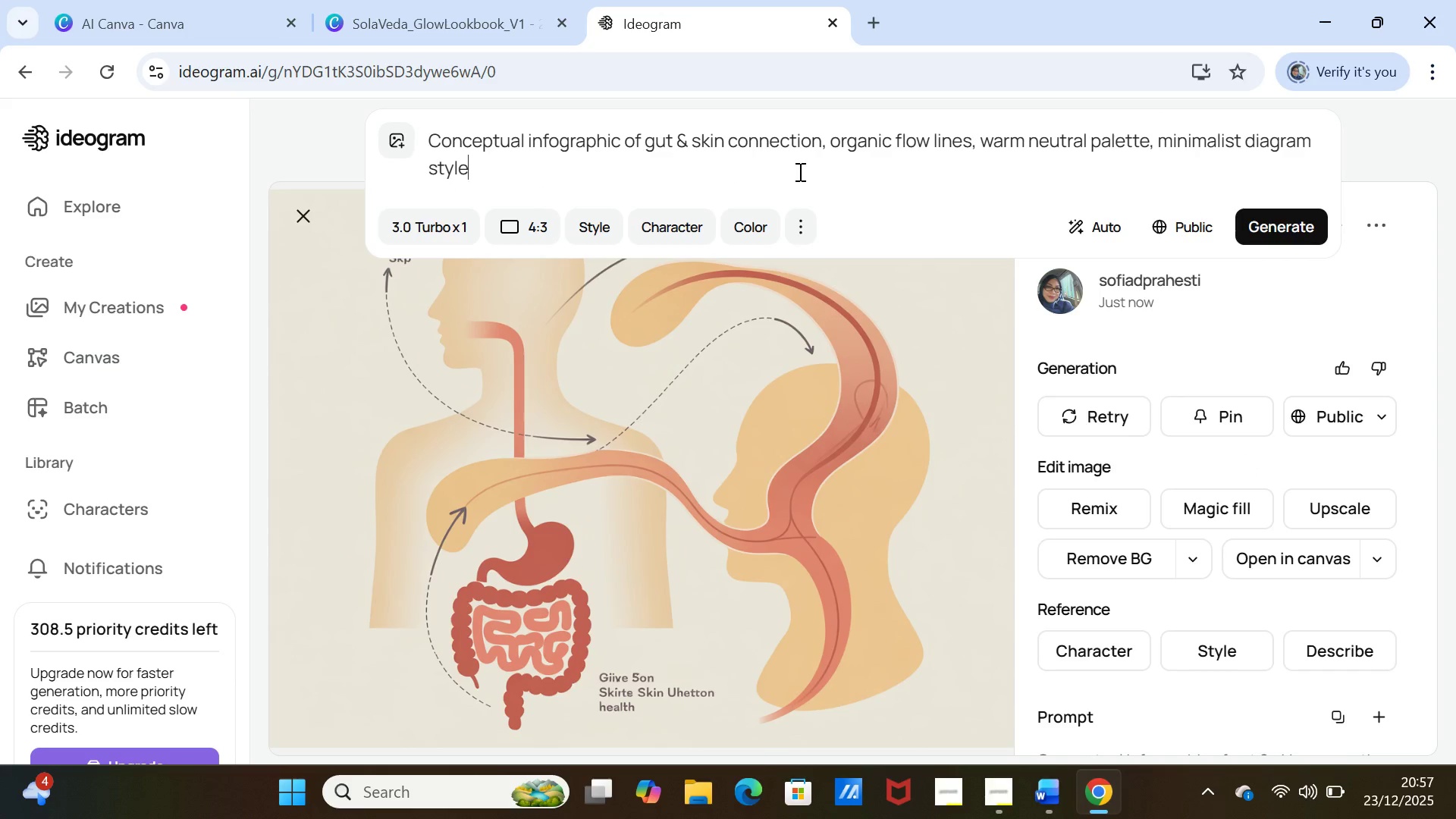 
type(, no text)
 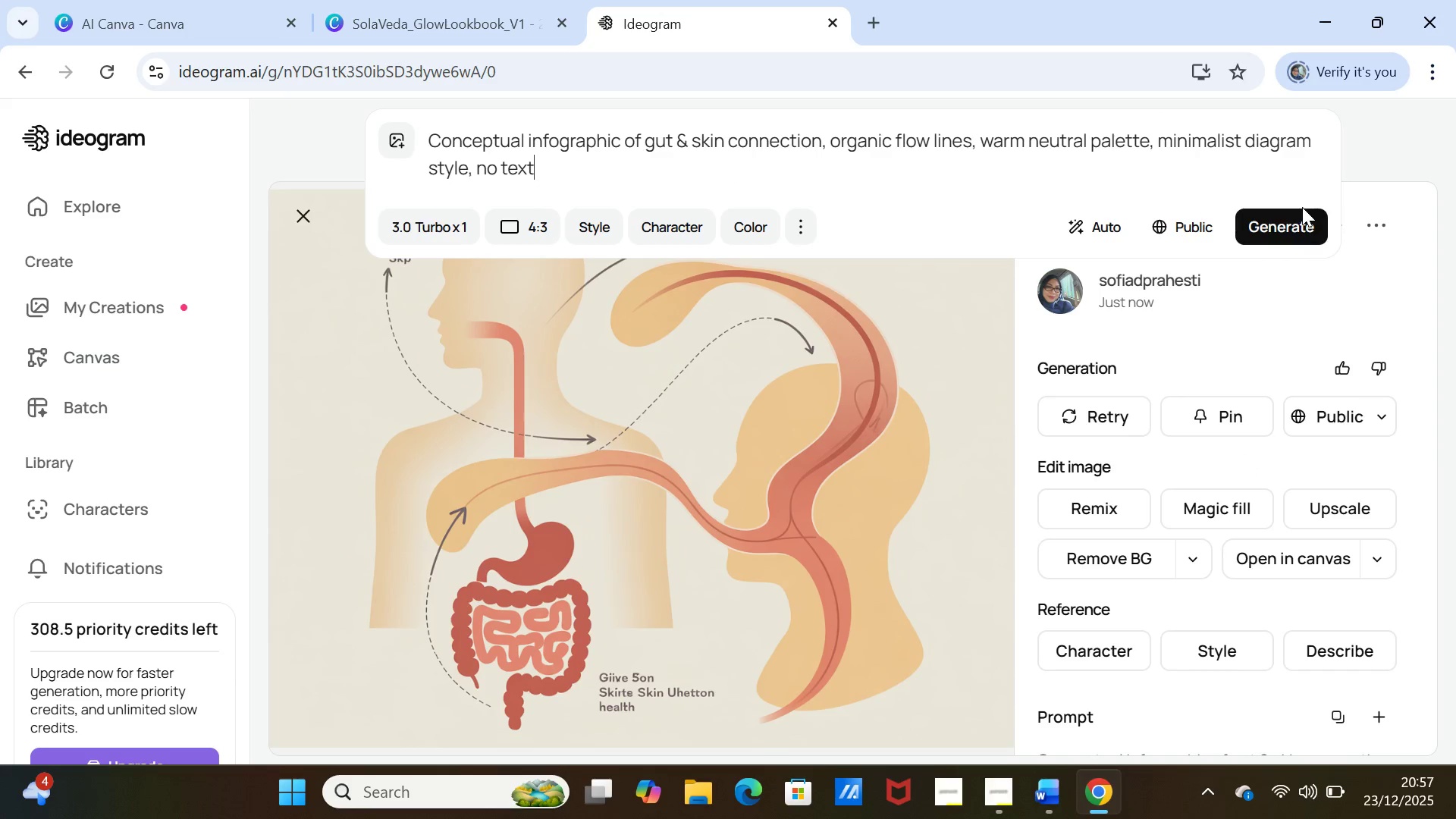 
double_click([1301, 221])
 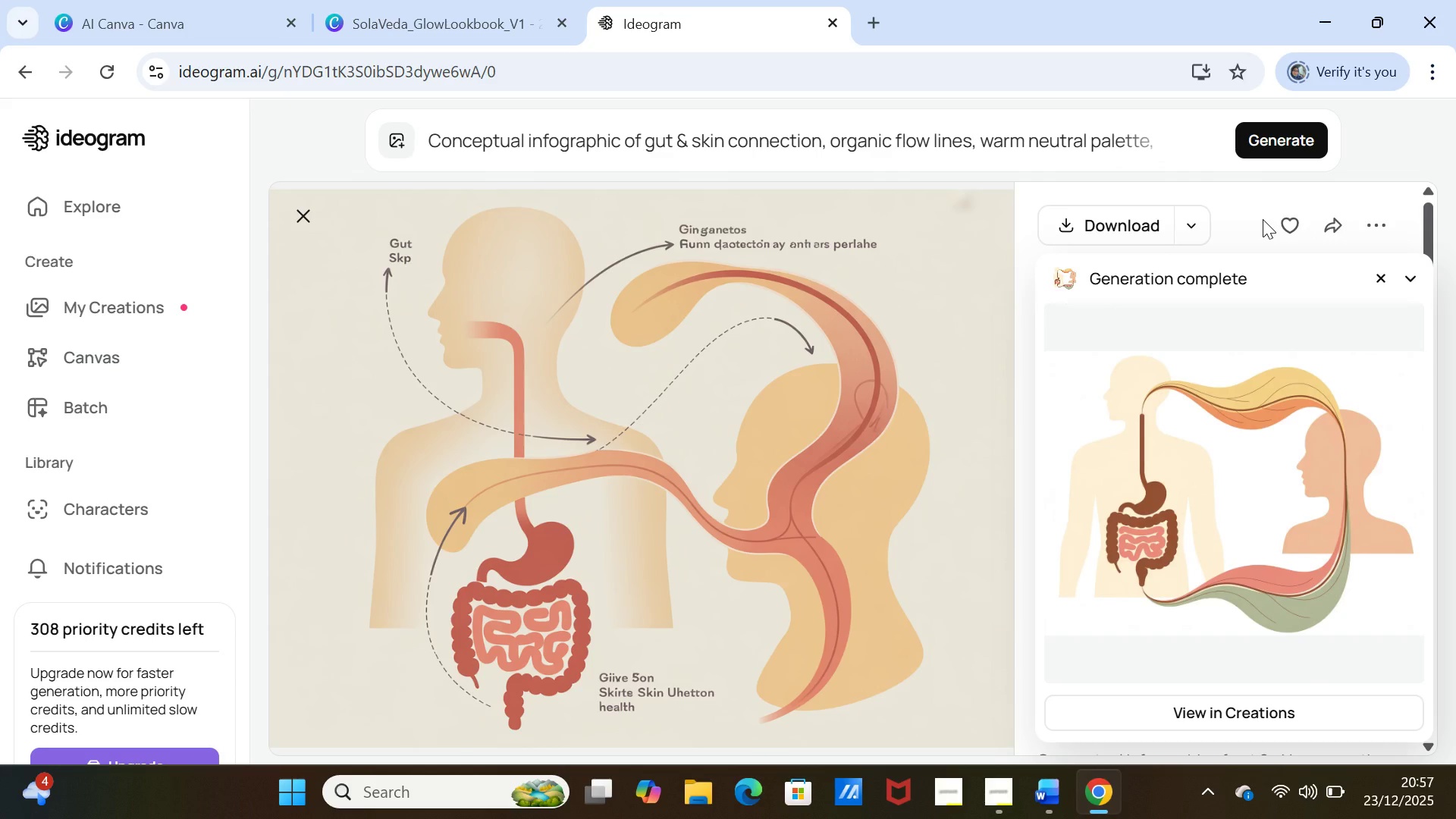 
wait(22.88)
 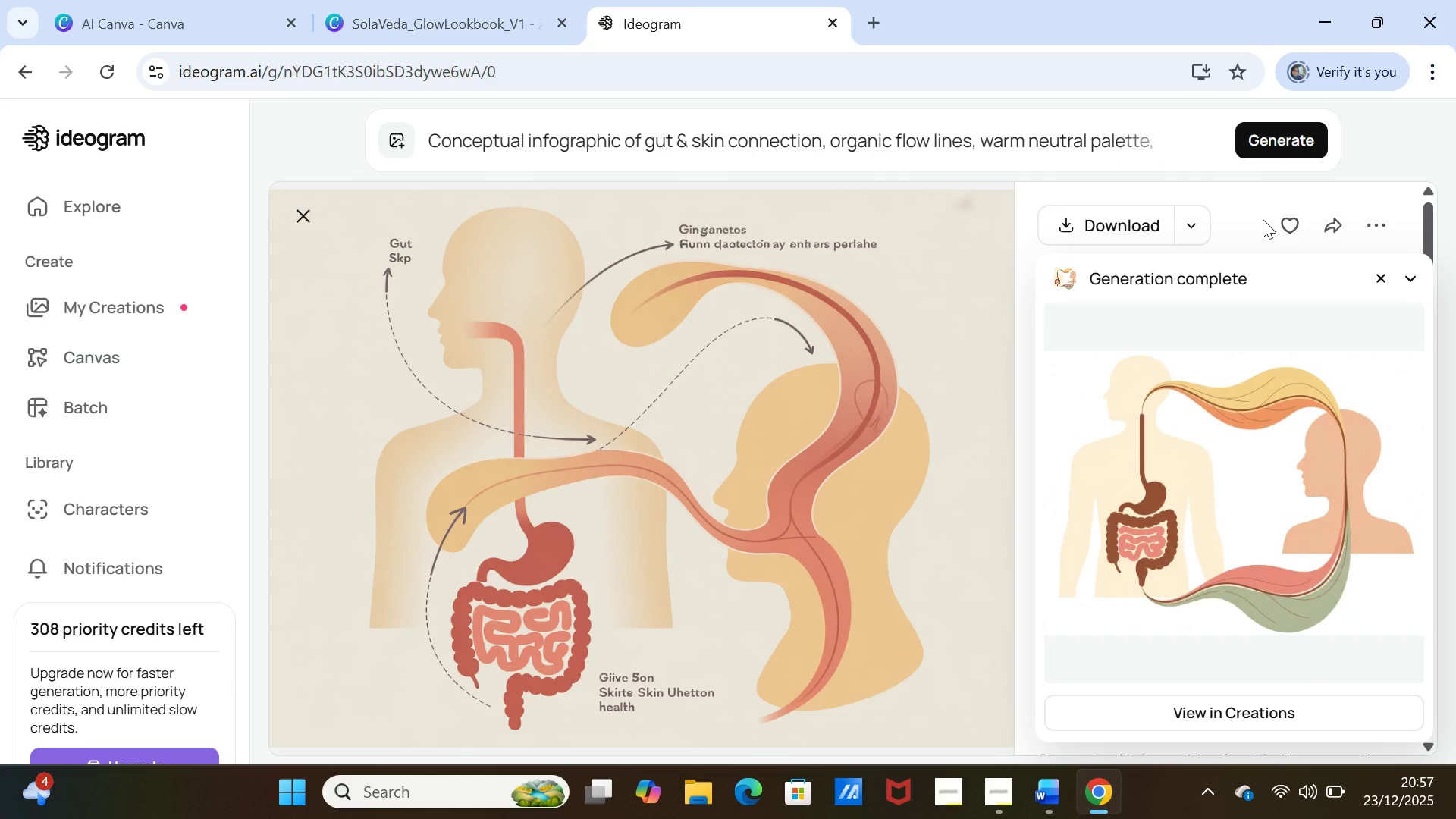 
left_click([1263, 139])
 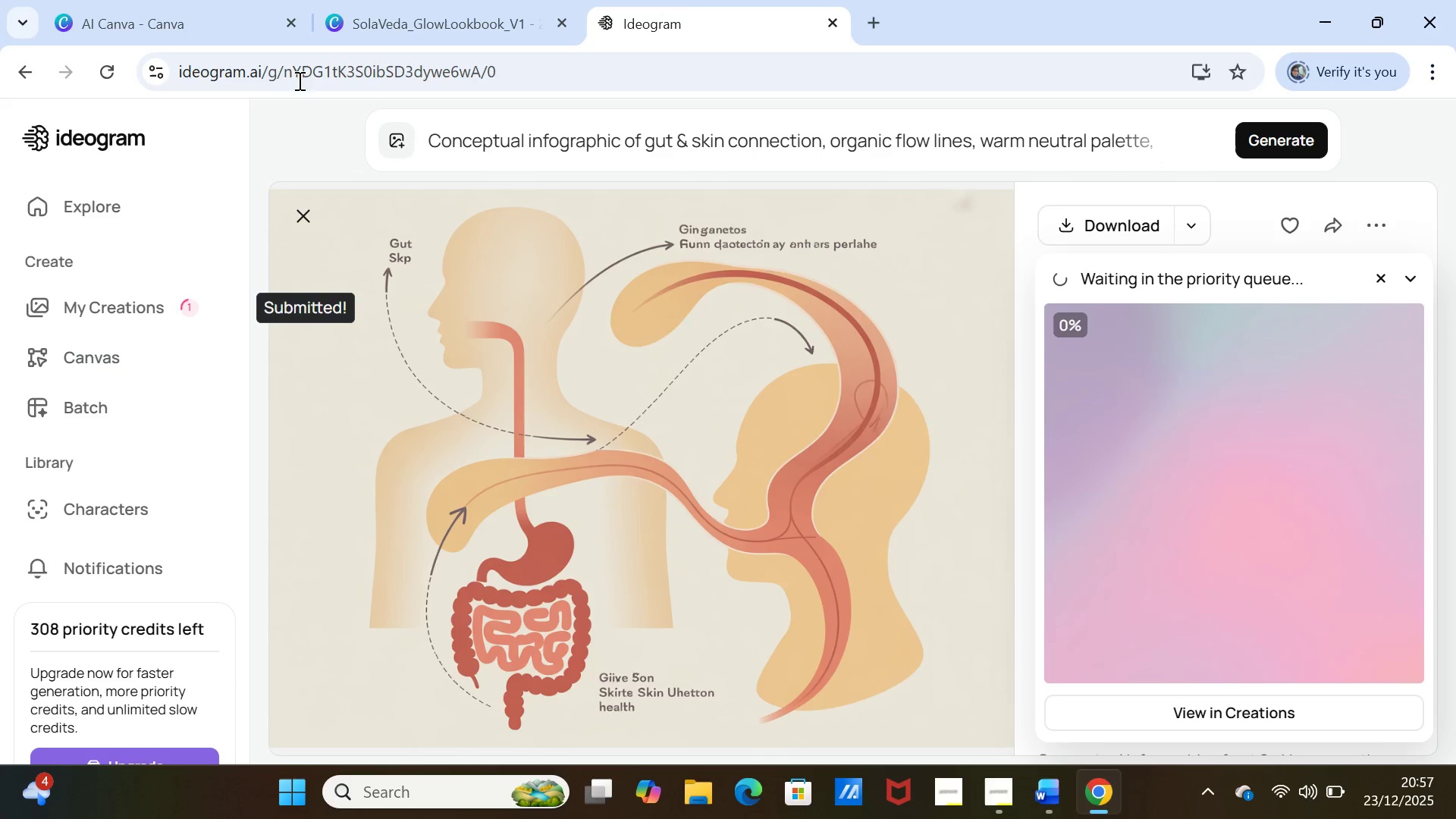 
left_click([177, 31])
 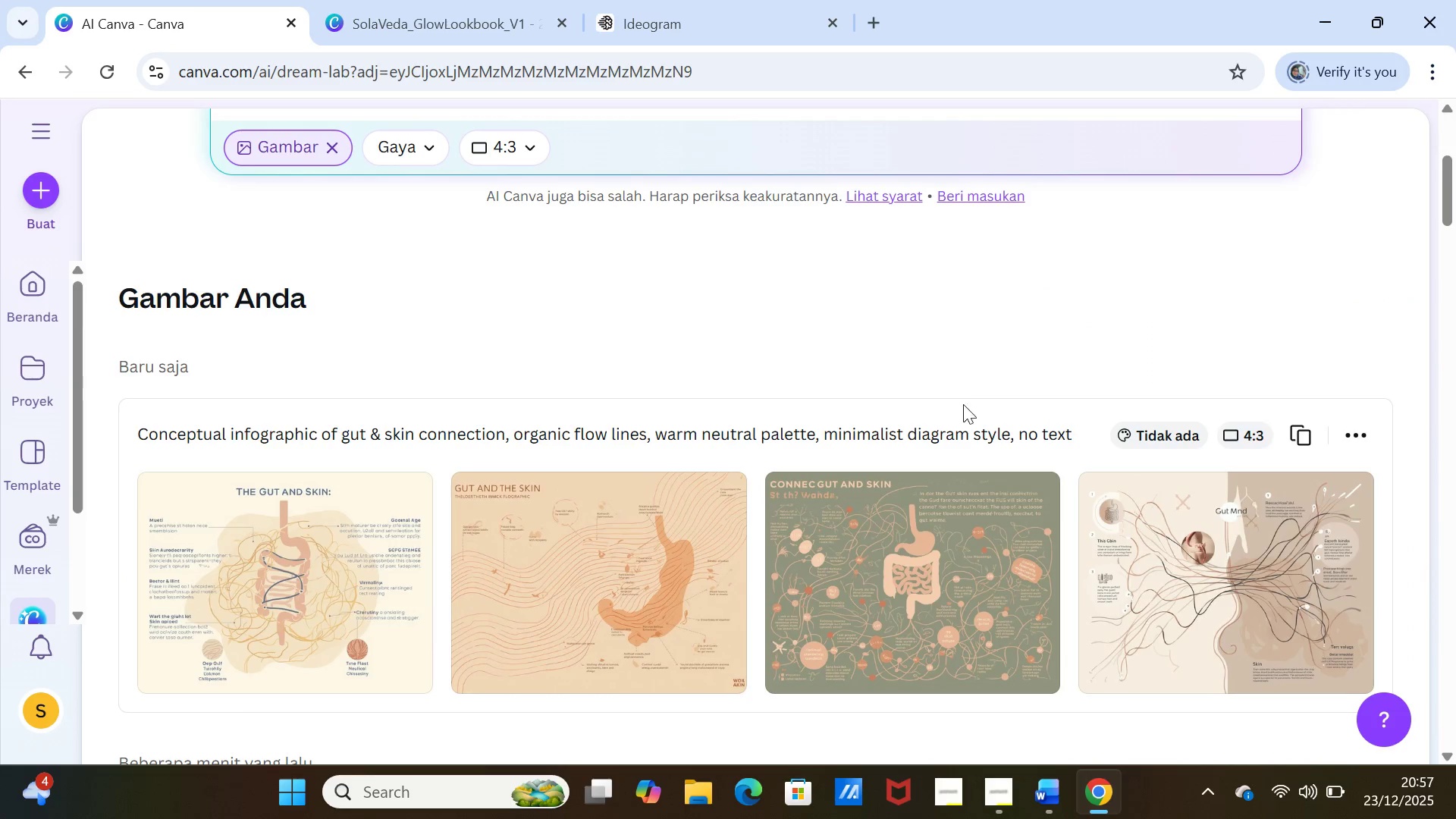 
scroll: coordinate [978, 414], scroll_direction: down, amount: 1.0
 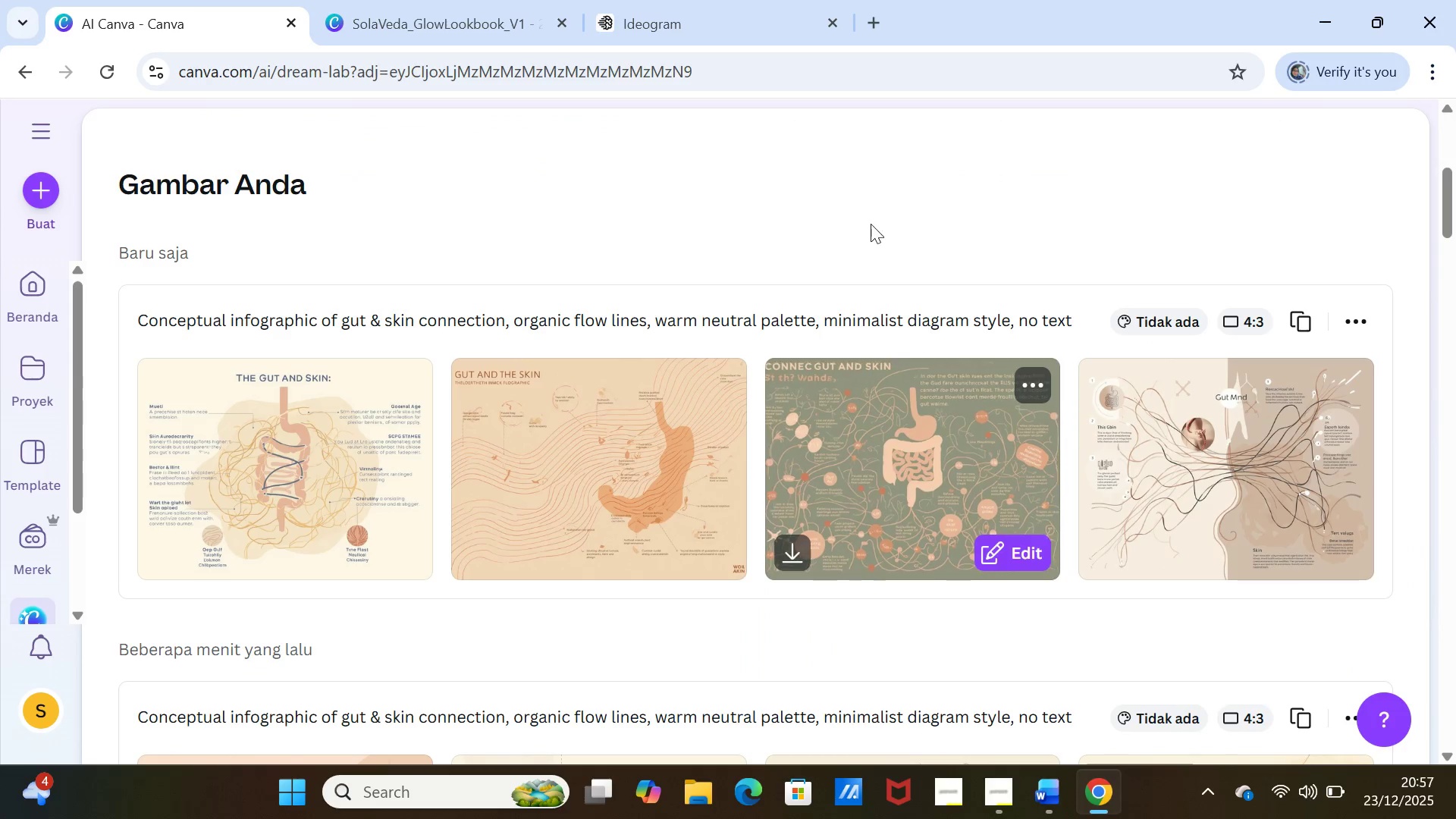 
left_click([728, 32])
 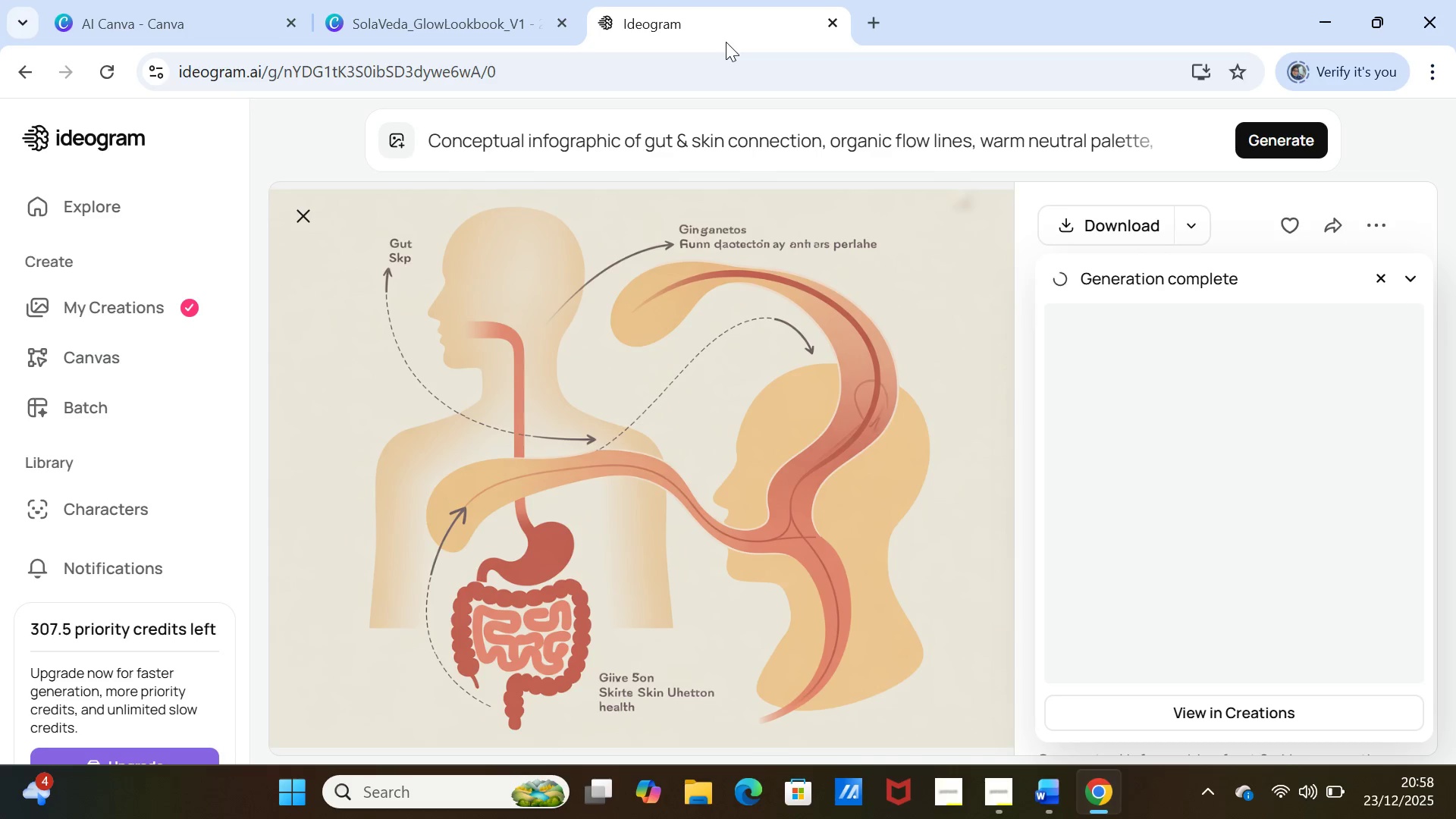 
wait(9.97)
 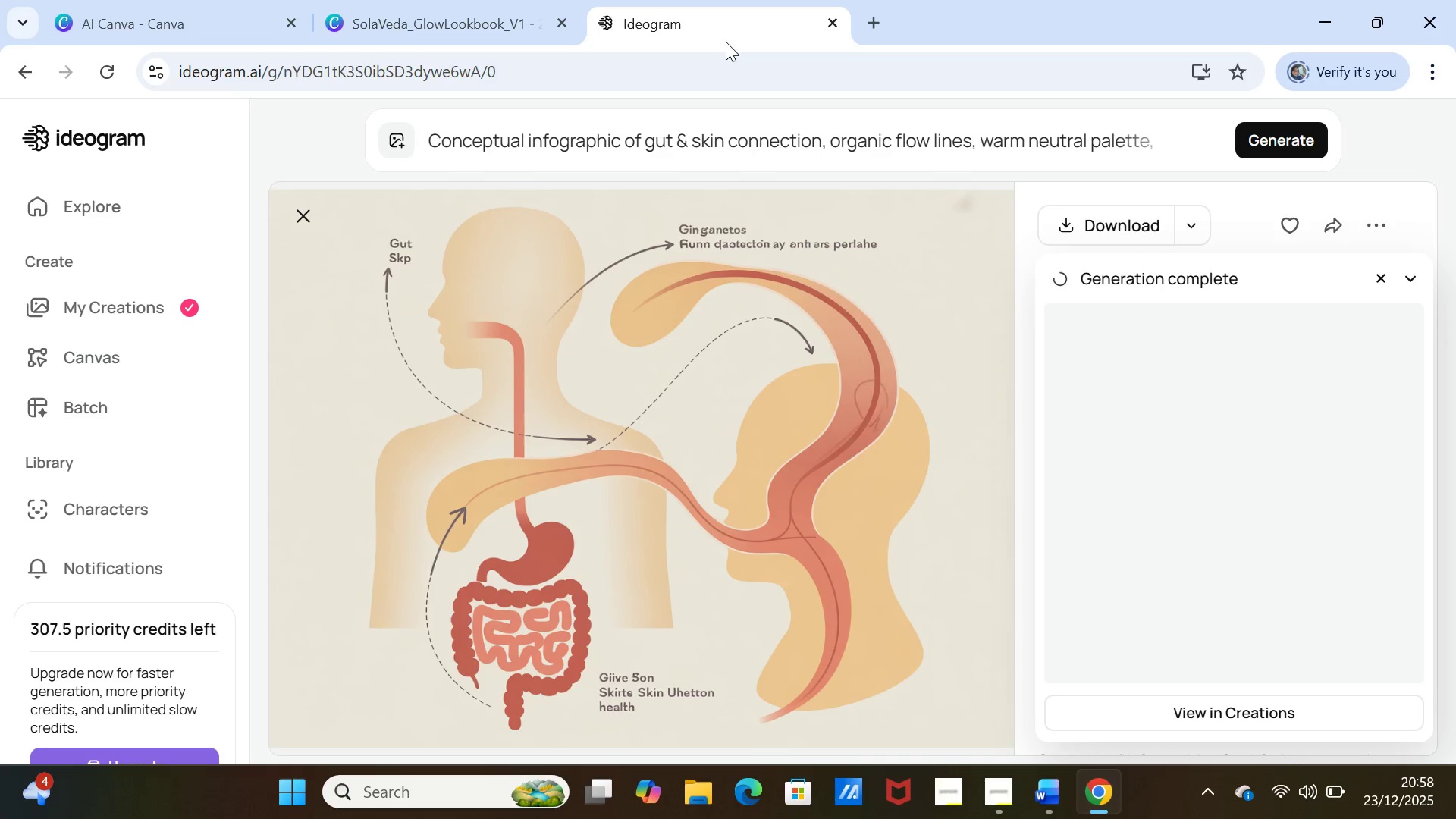 
left_click([1148, 521])
 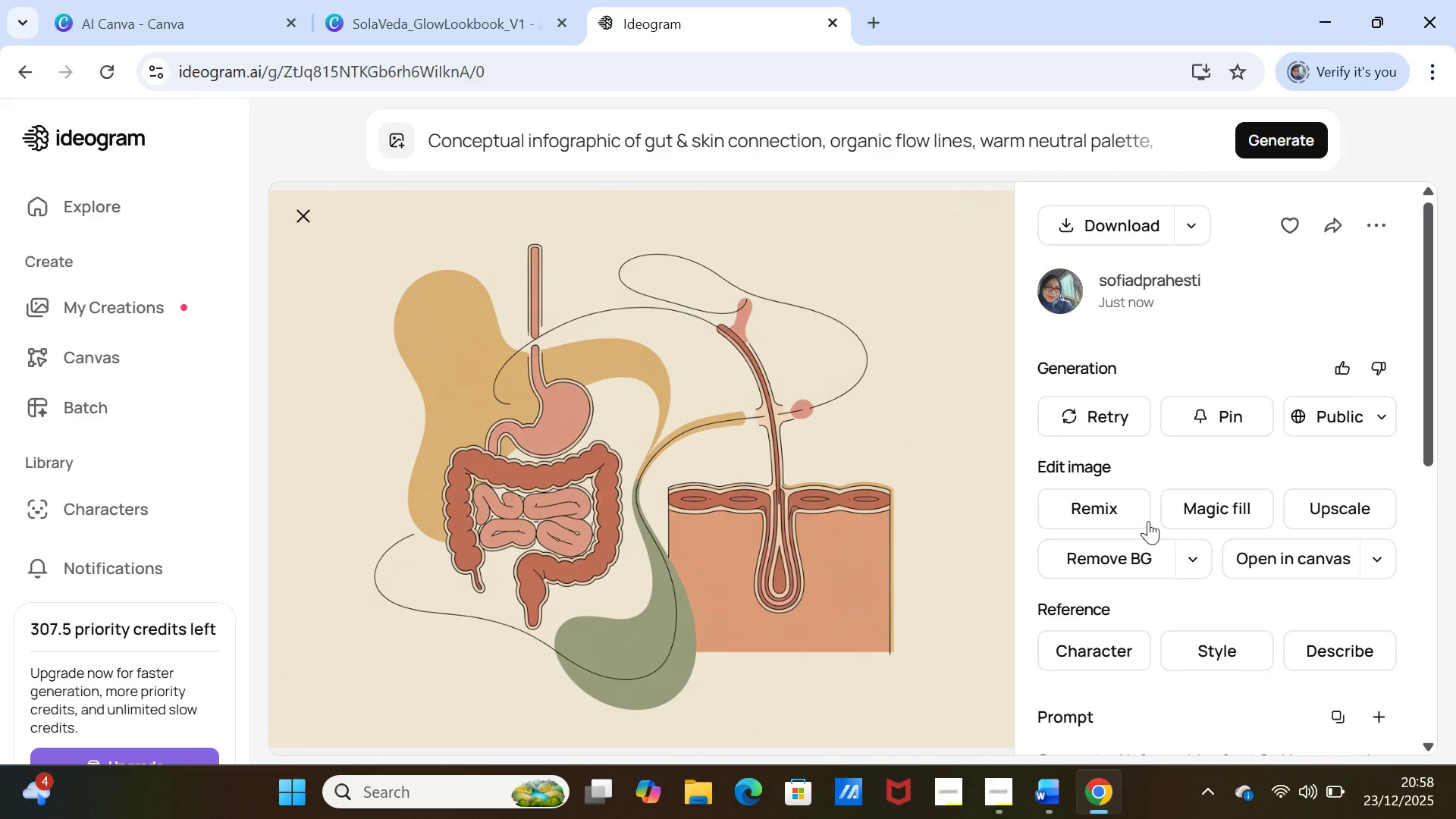 
wait(6.42)
 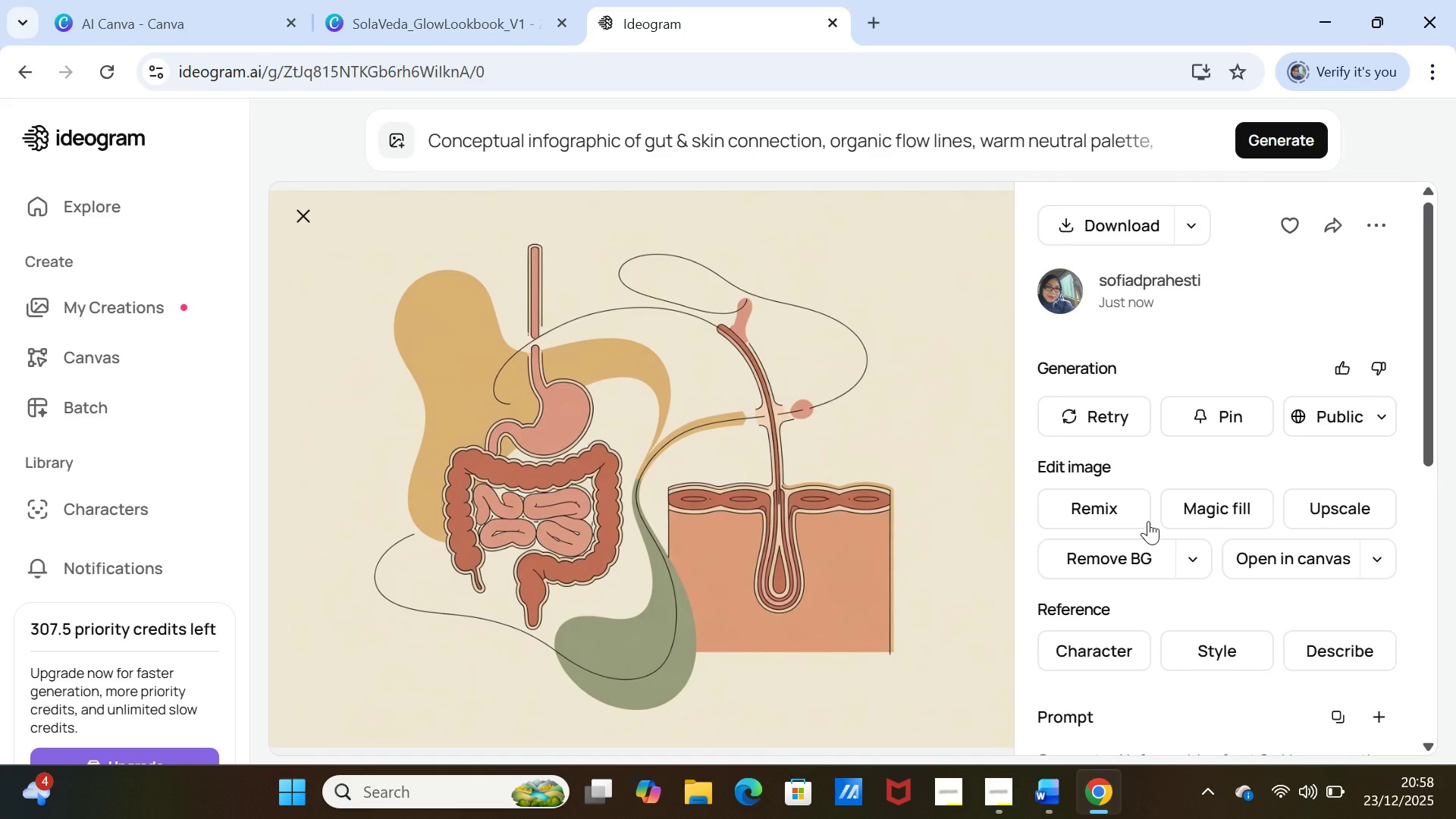 
left_click([1078, 228])
 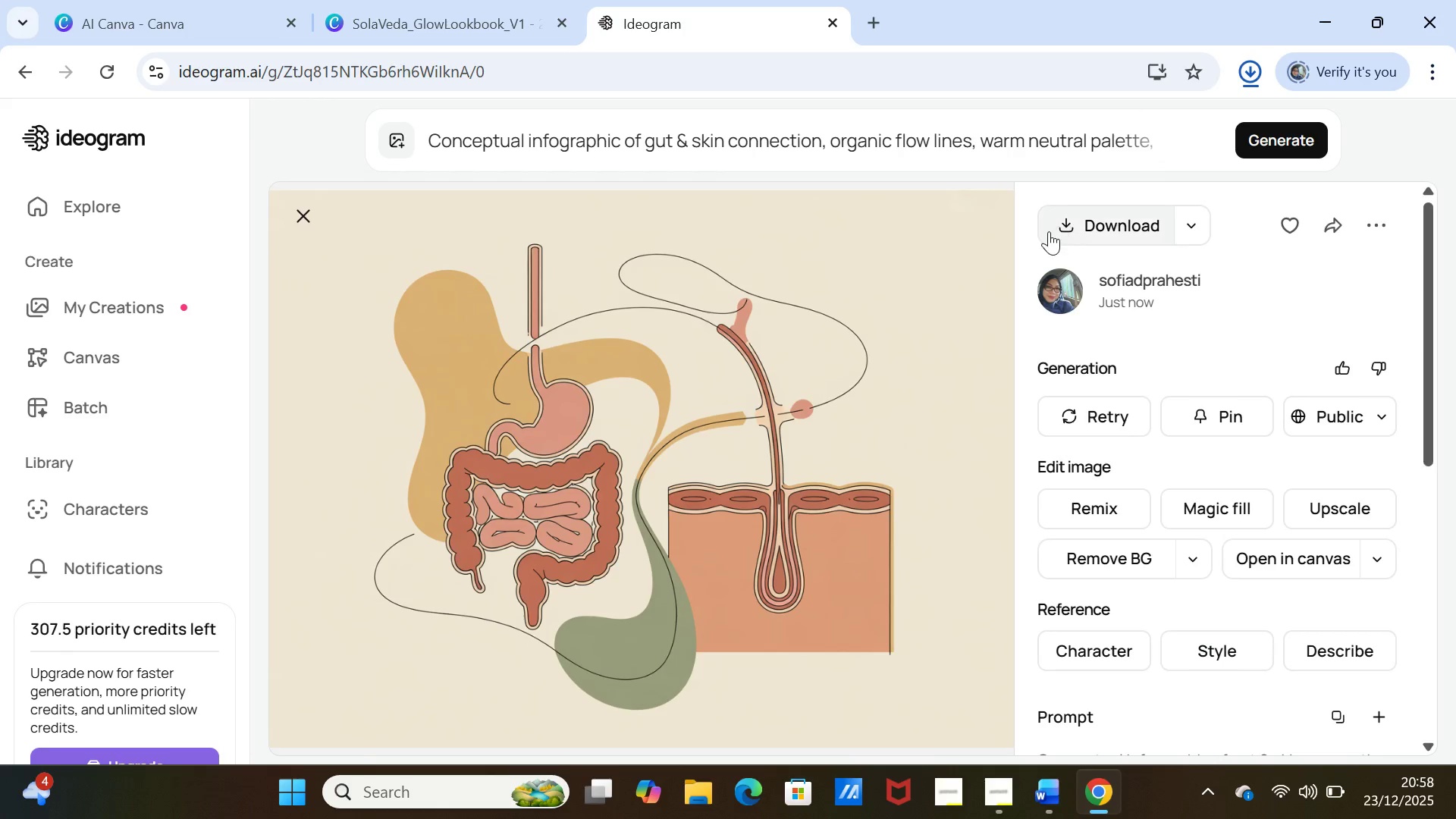 
wait(5.05)
 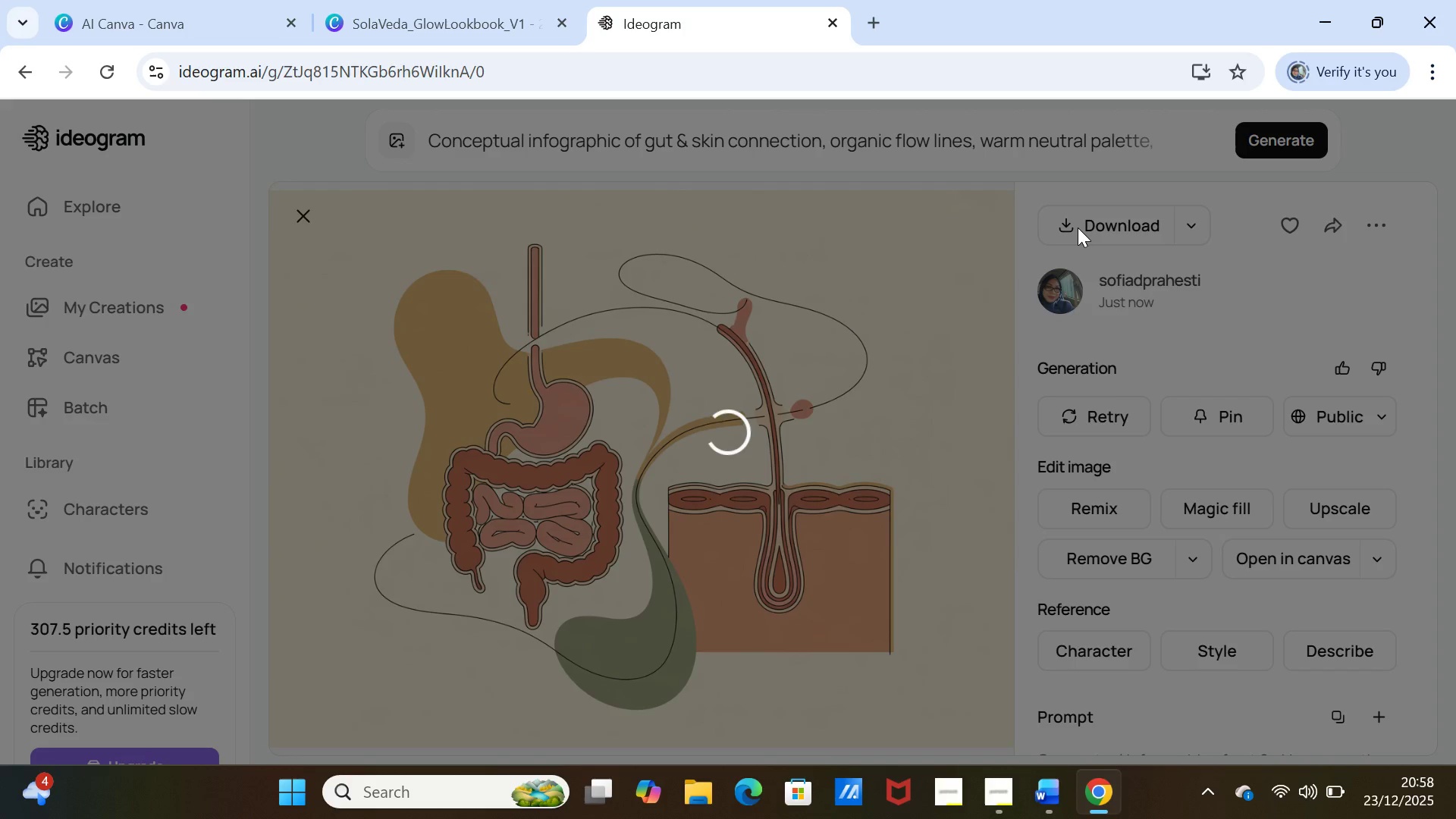 
left_click([389, 11])
 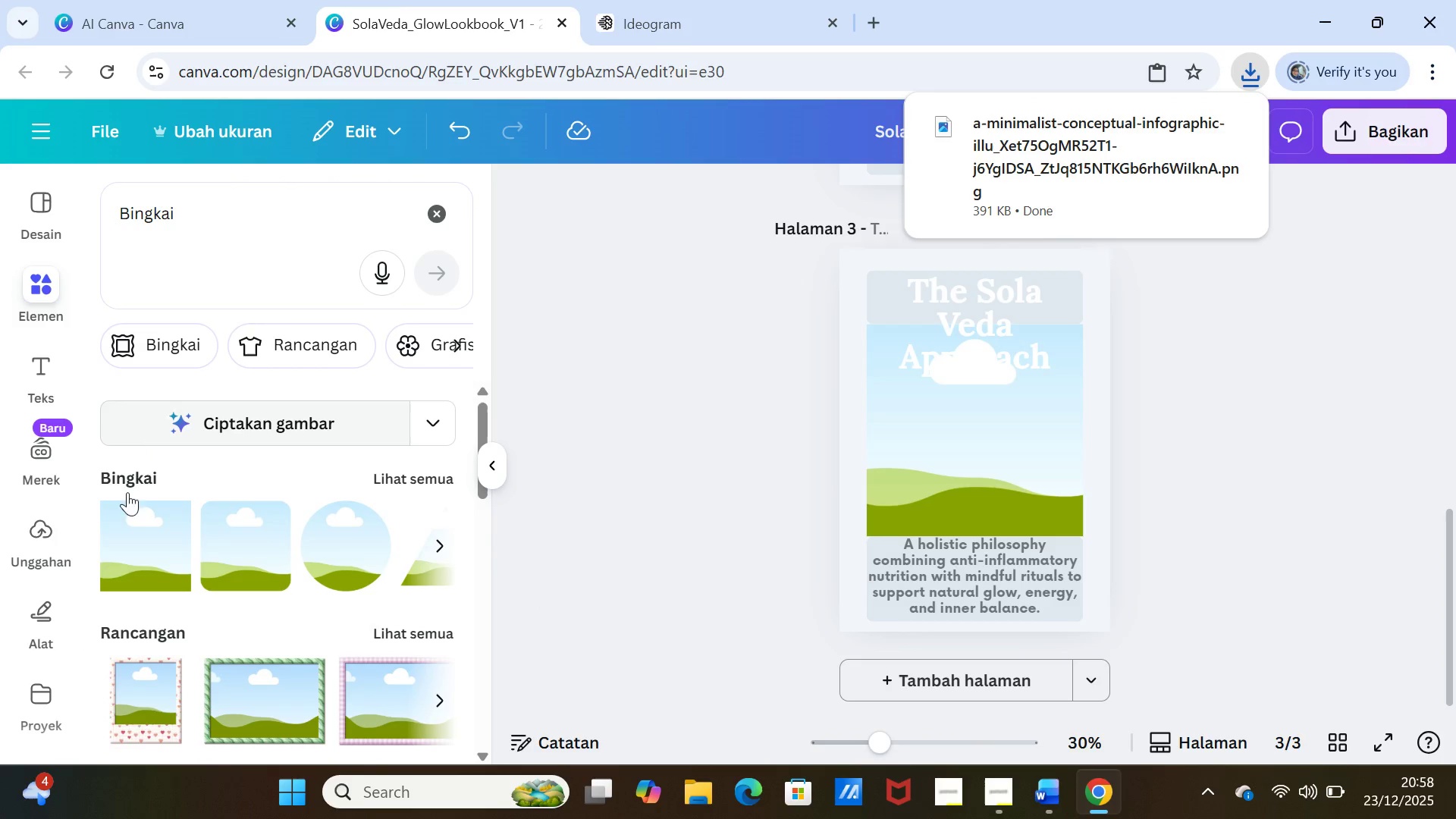 
left_click([50, 538])
 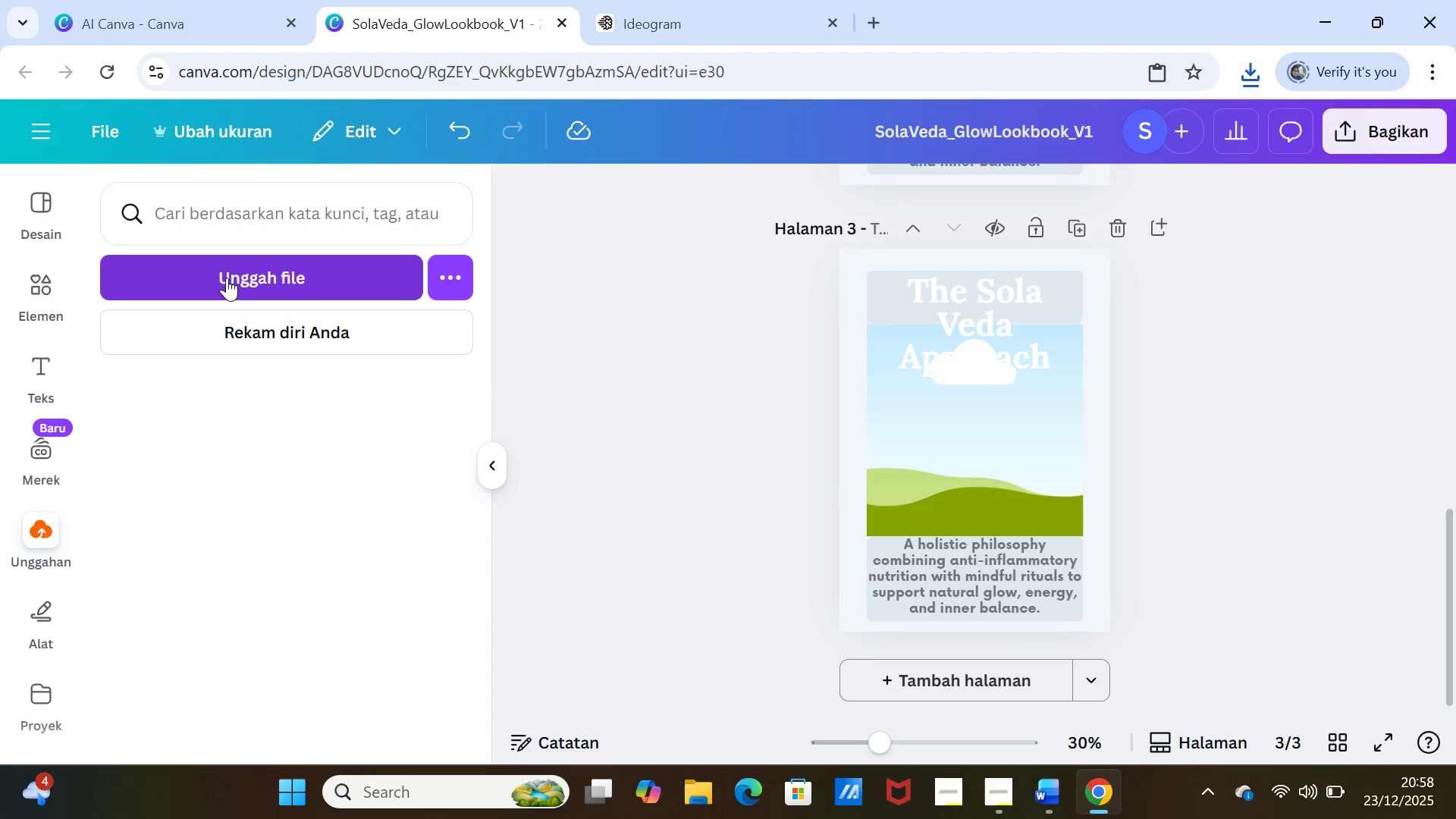 
left_click([227, 278])
 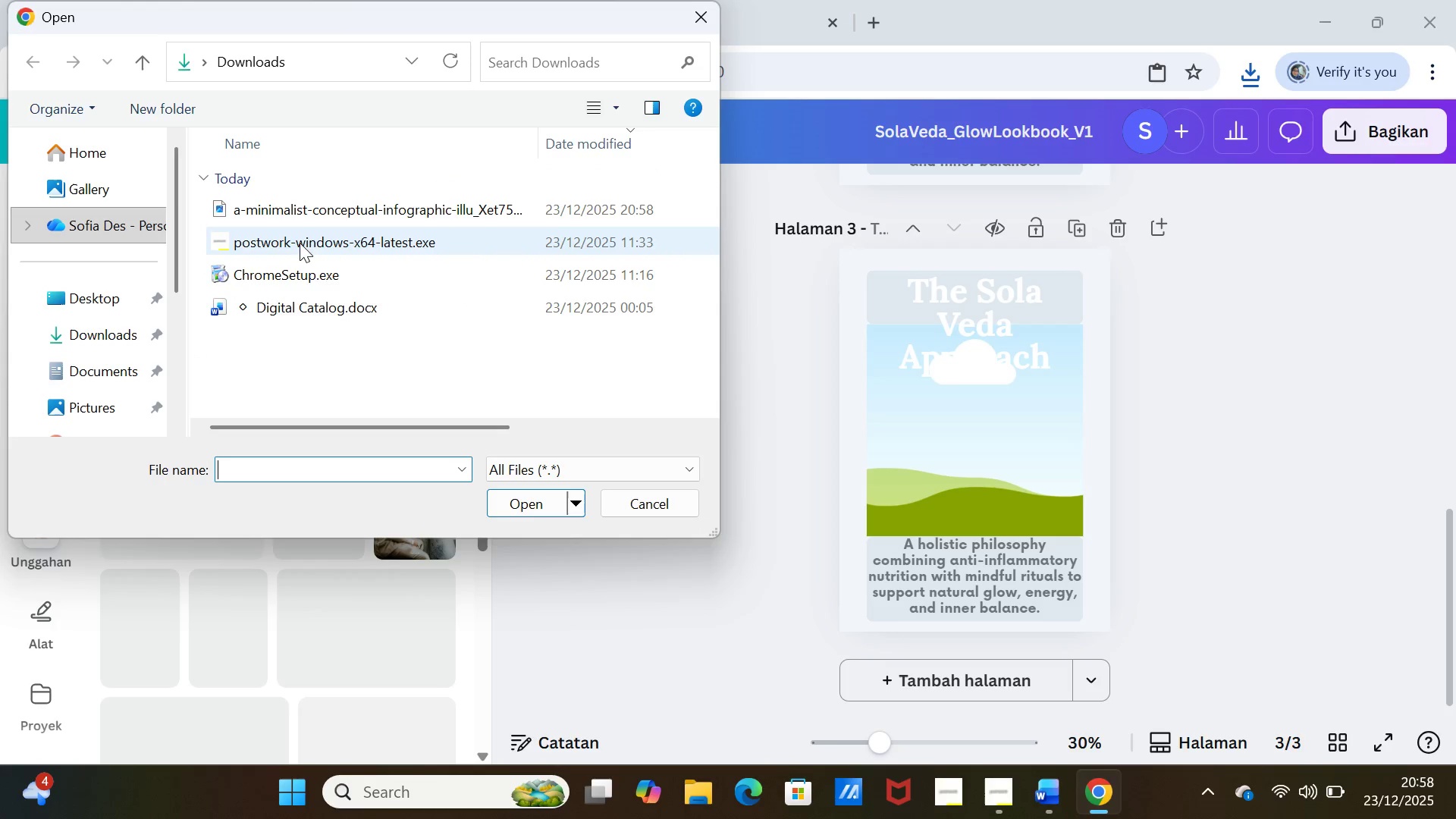 
left_click([328, 215])
 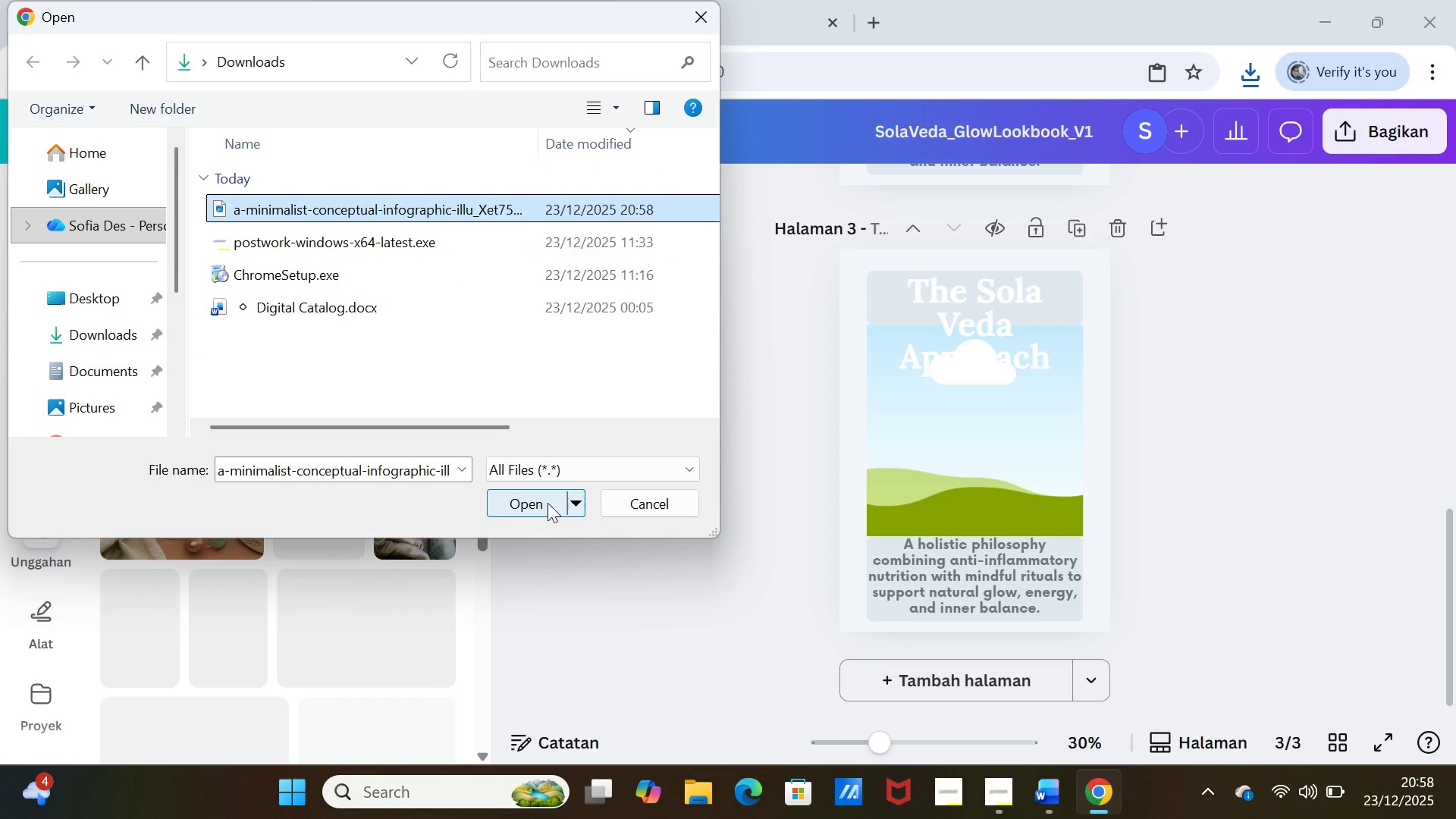 
left_click([547, 502])
 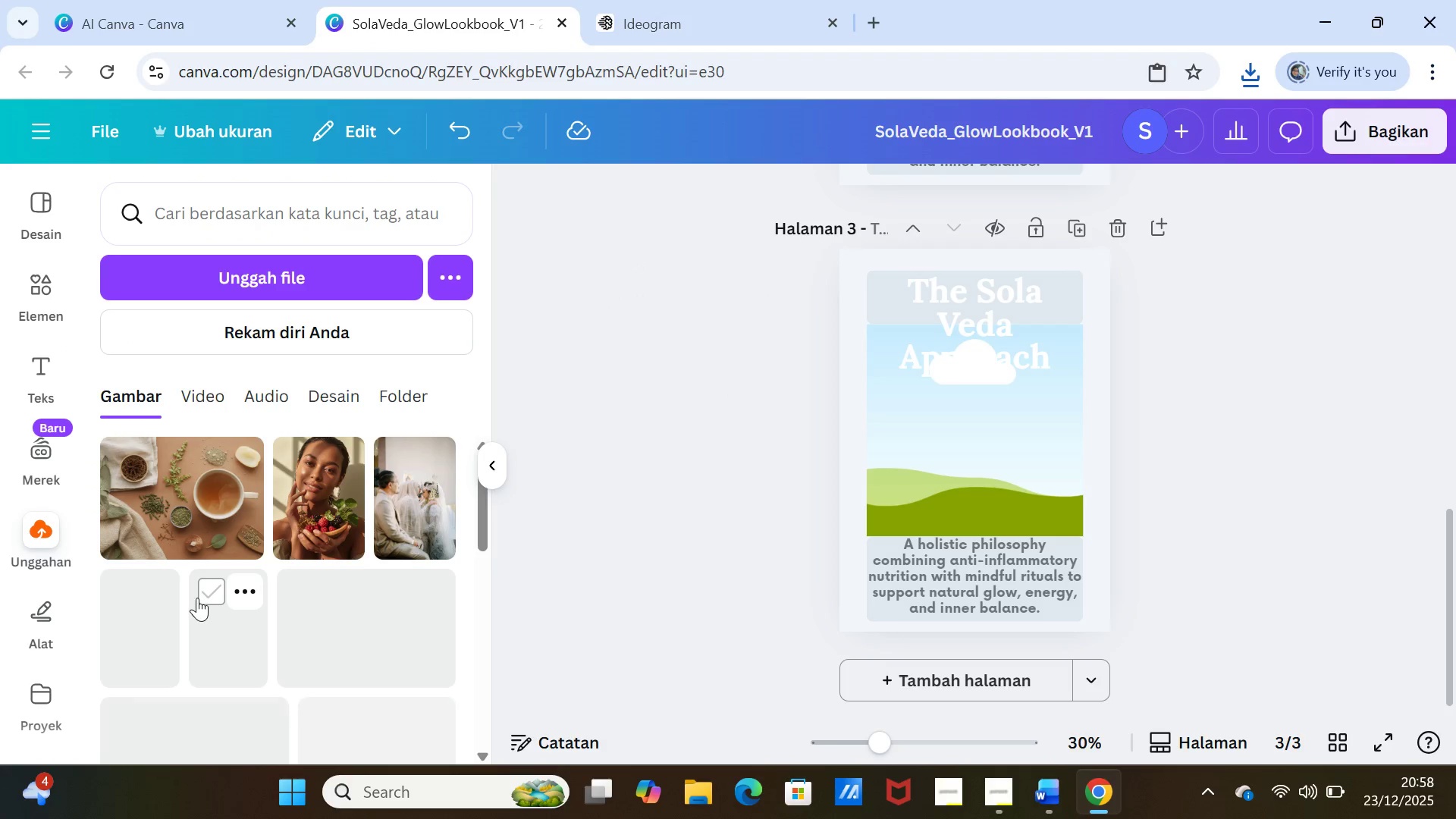 
mouse_move([168, 560])
 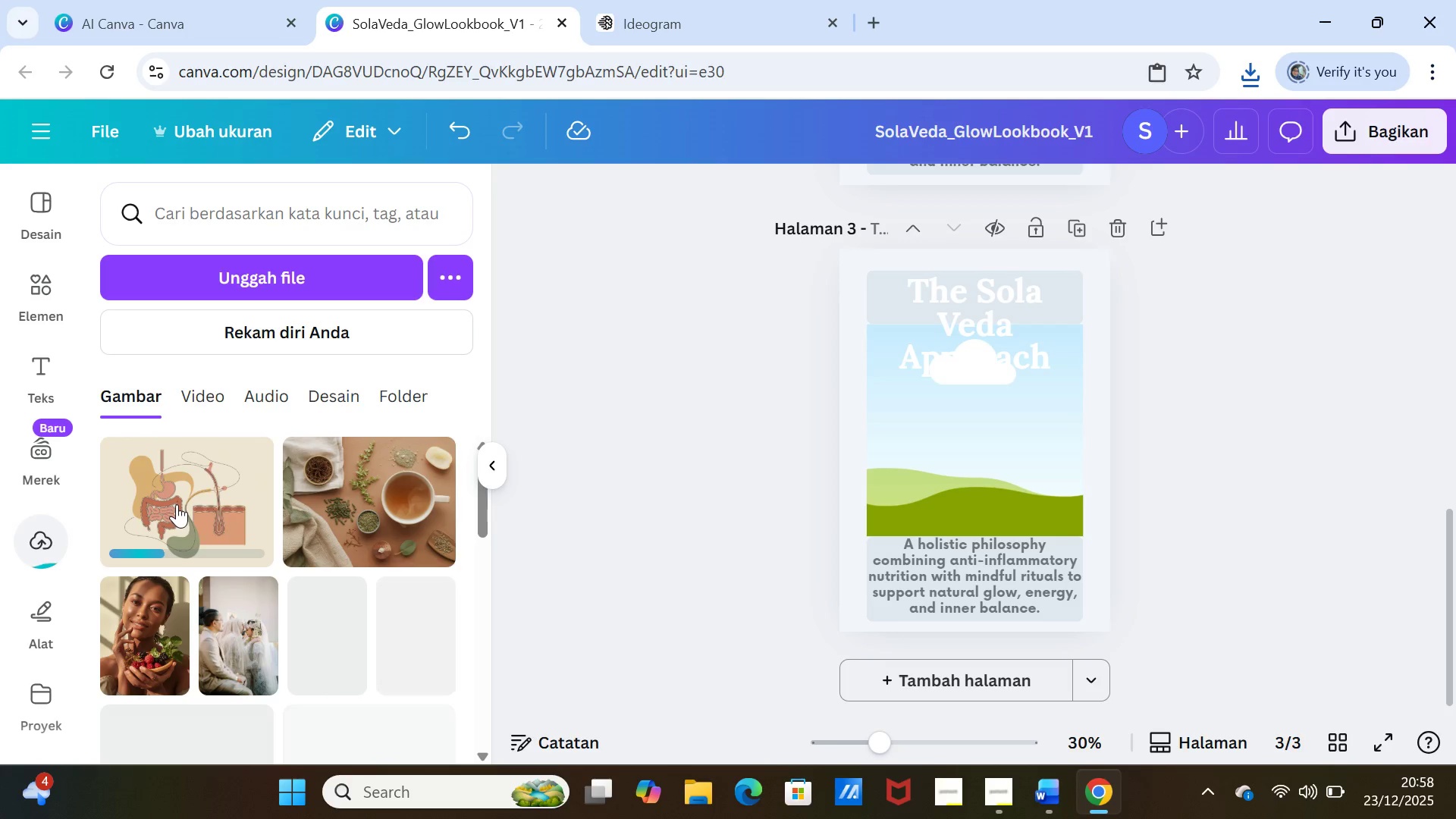 
left_click([177, 504])
 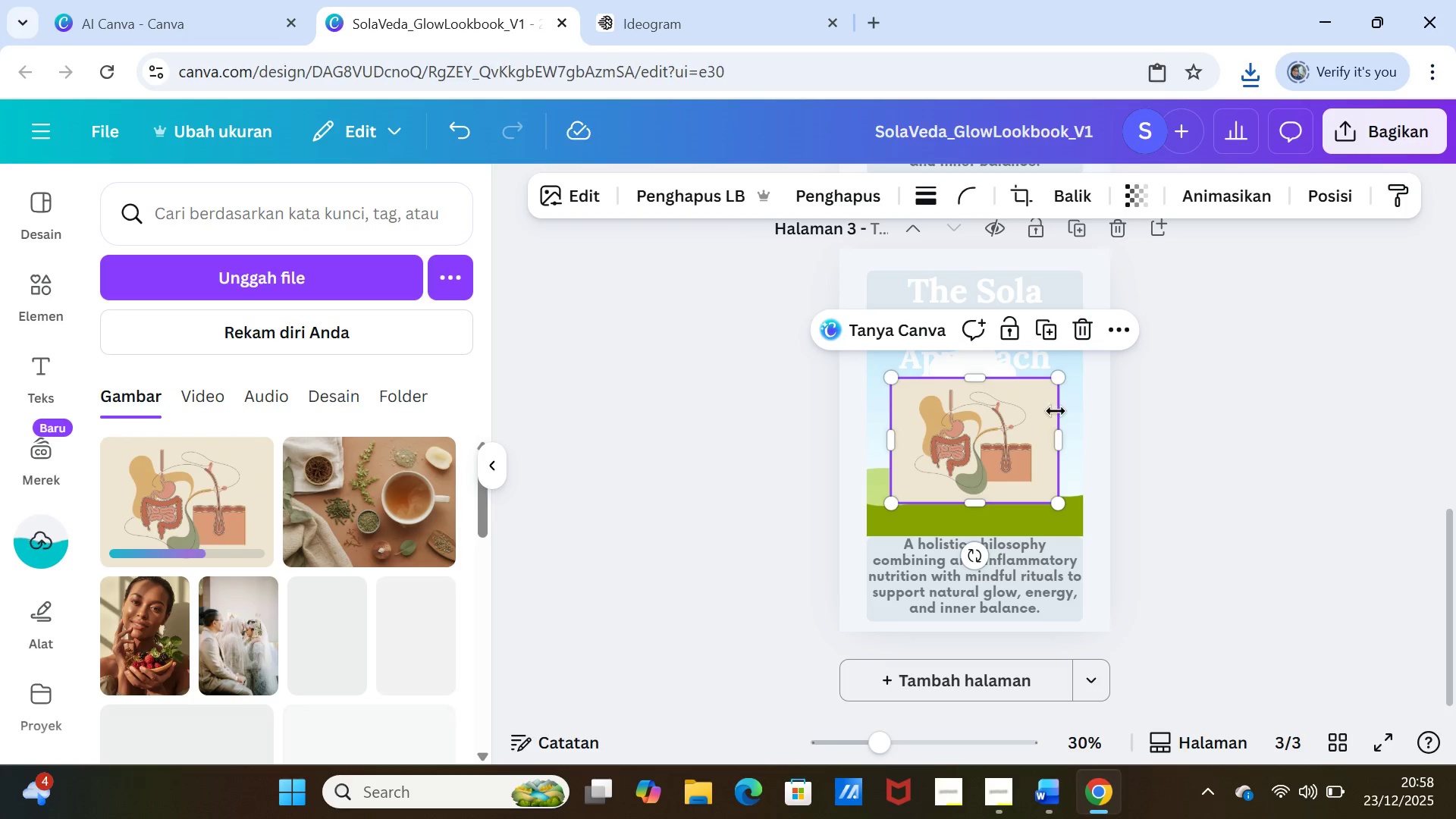 
left_click_drag(start_coordinate=[981, 411], to_coordinate=[982, 388])
 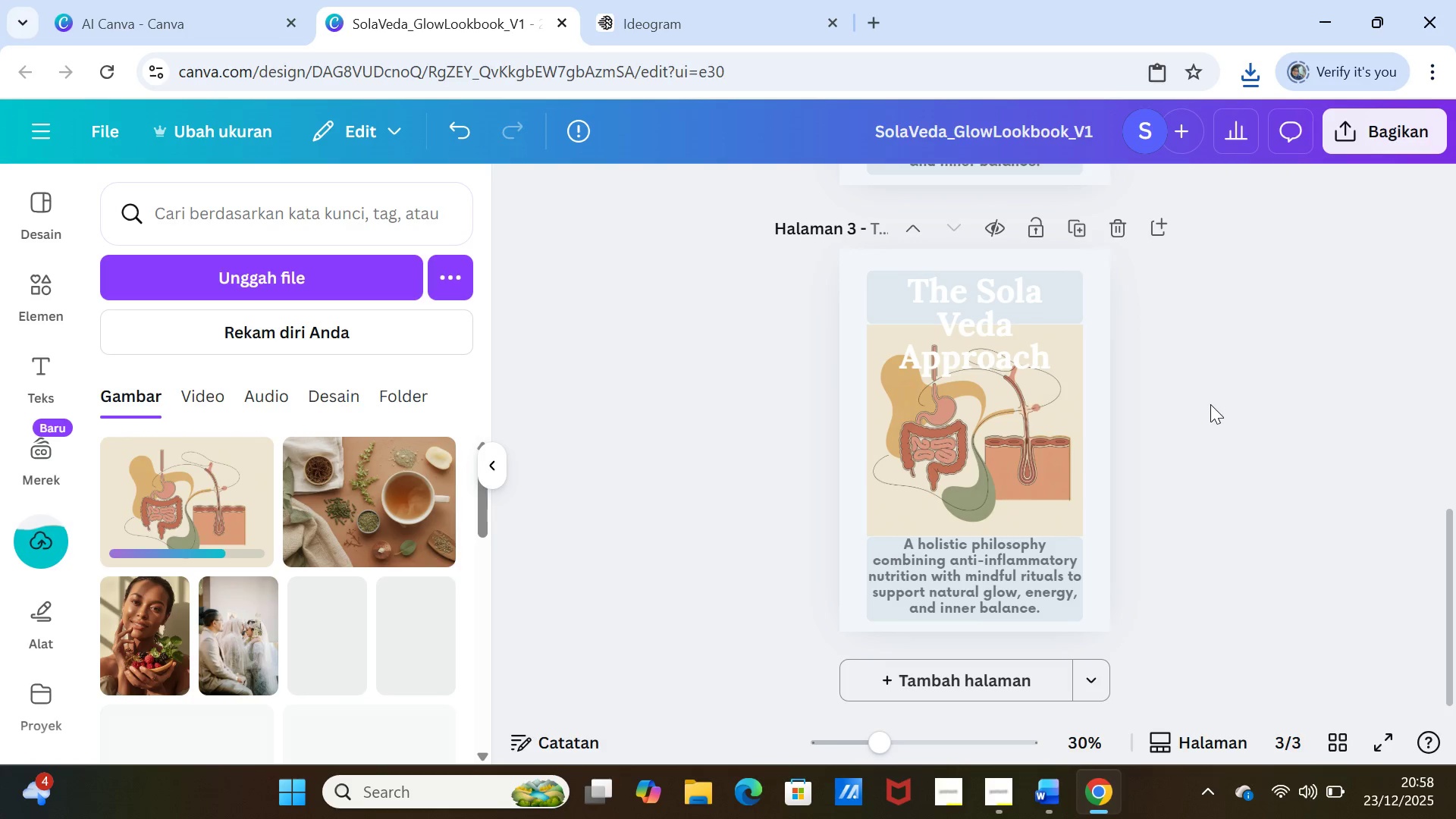 
left_click([1210, 404])
 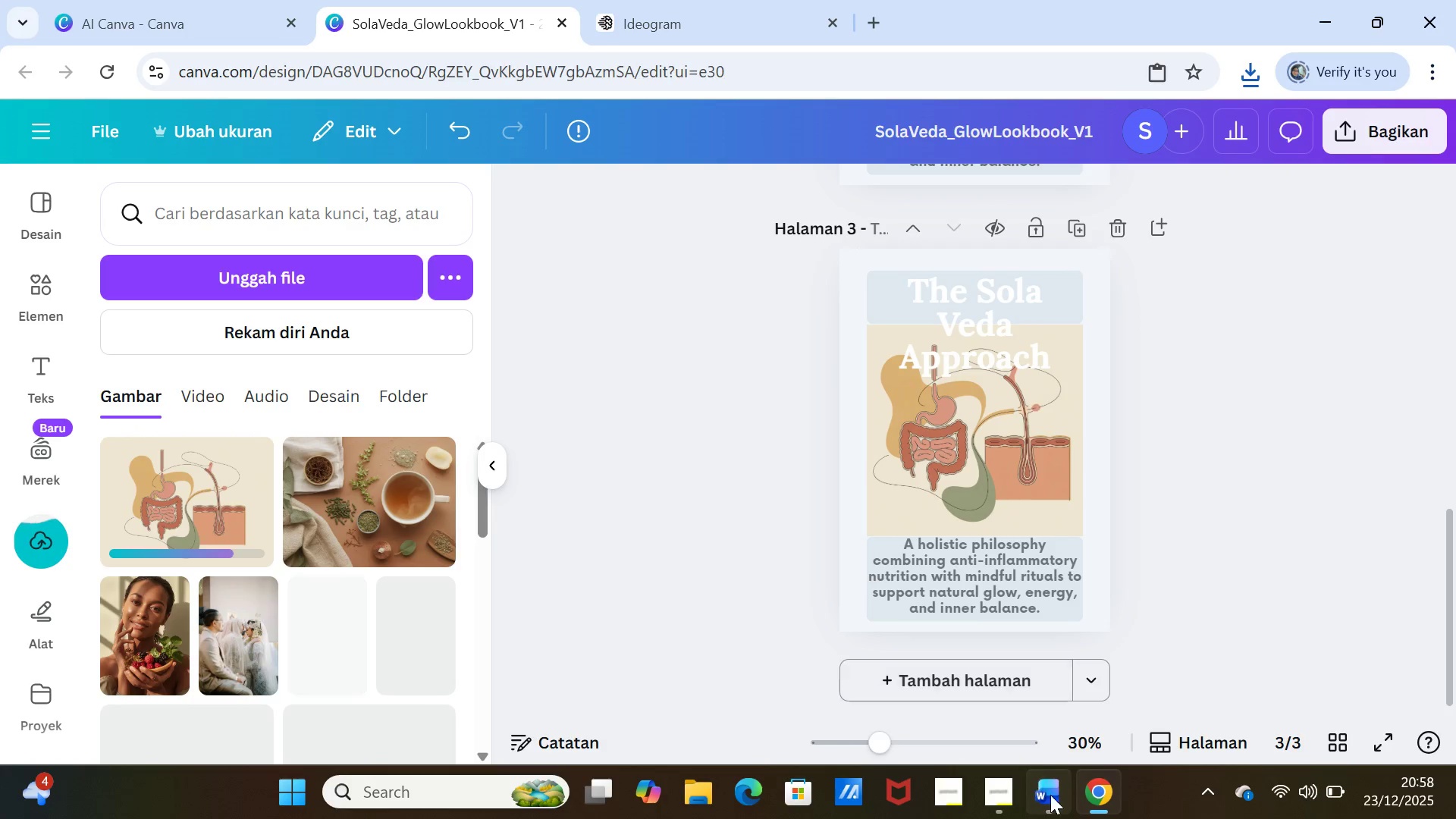 
left_click([1052, 786])
 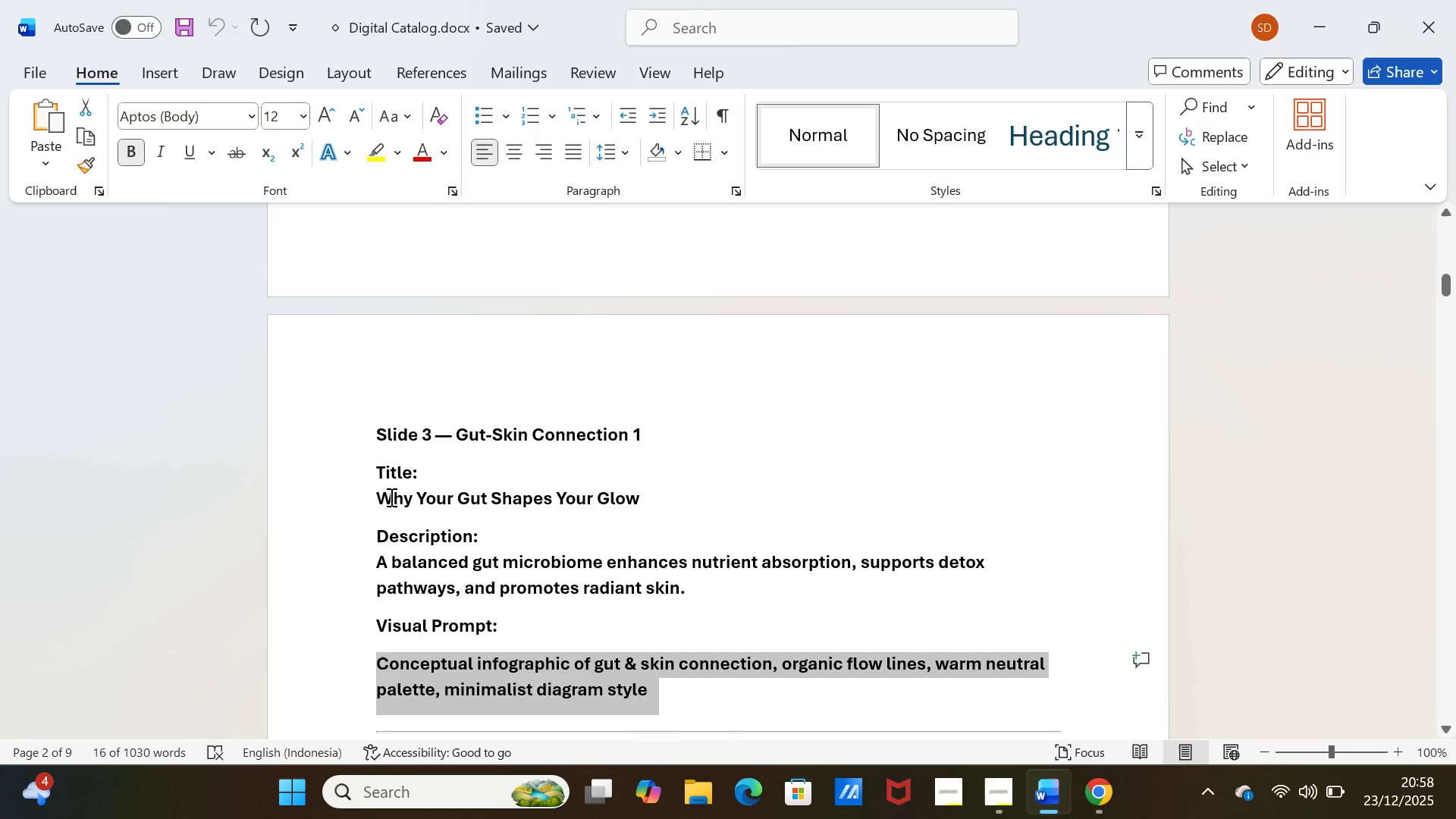 
left_click_drag(start_coordinate=[378, 498], to_coordinate=[662, 502])
 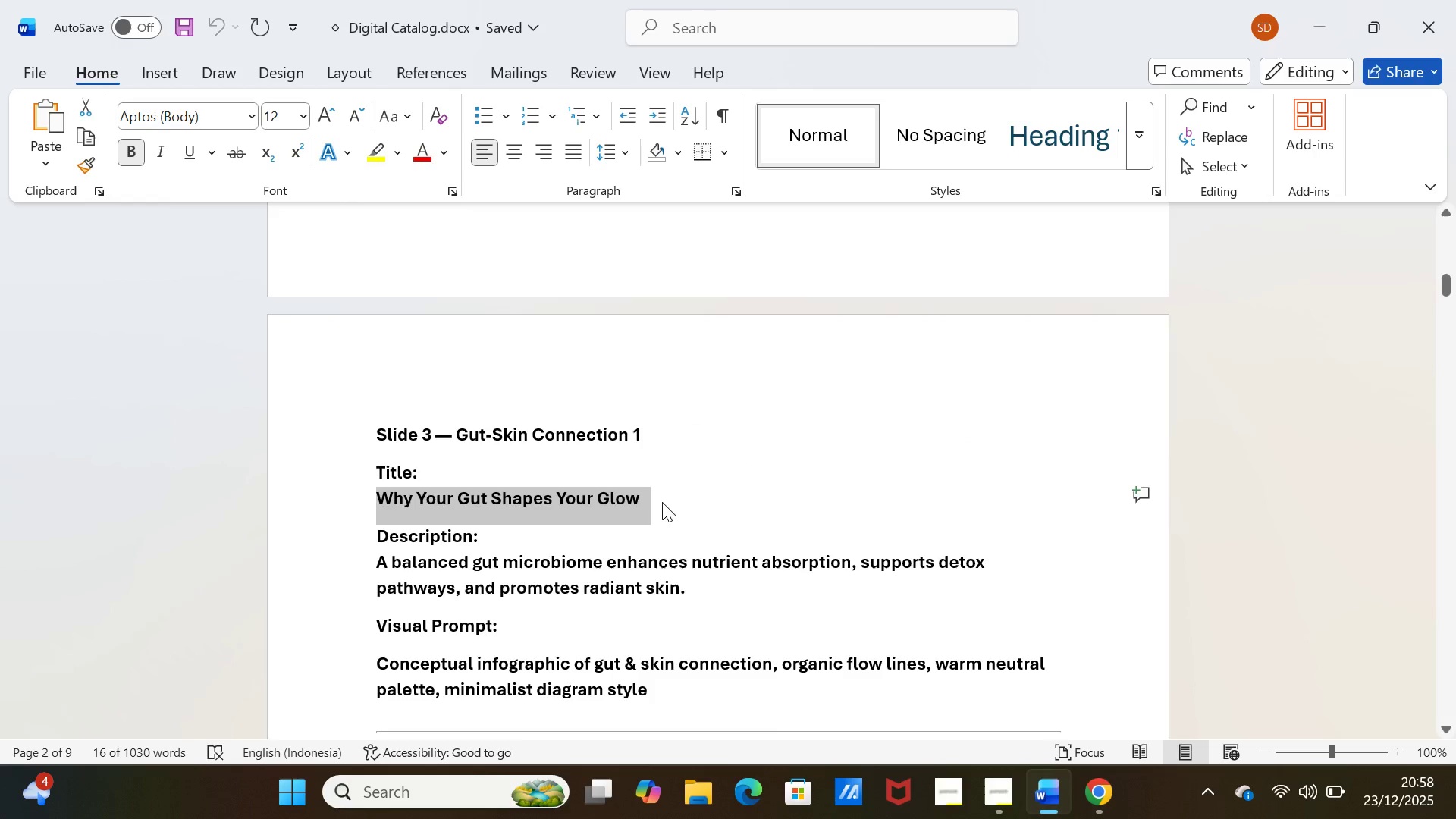 
key(Control+C)
 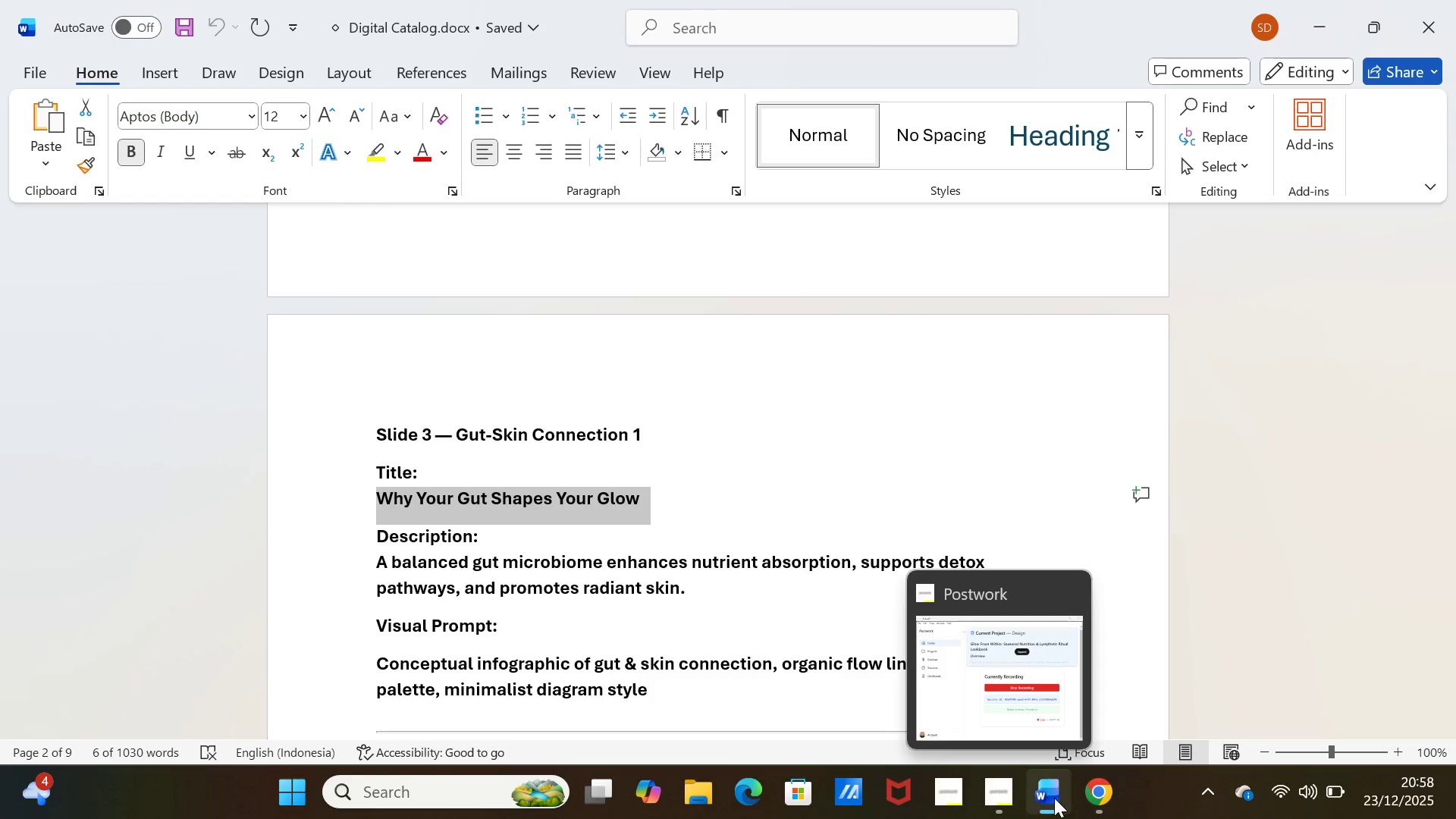 
left_click([1084, 792])
 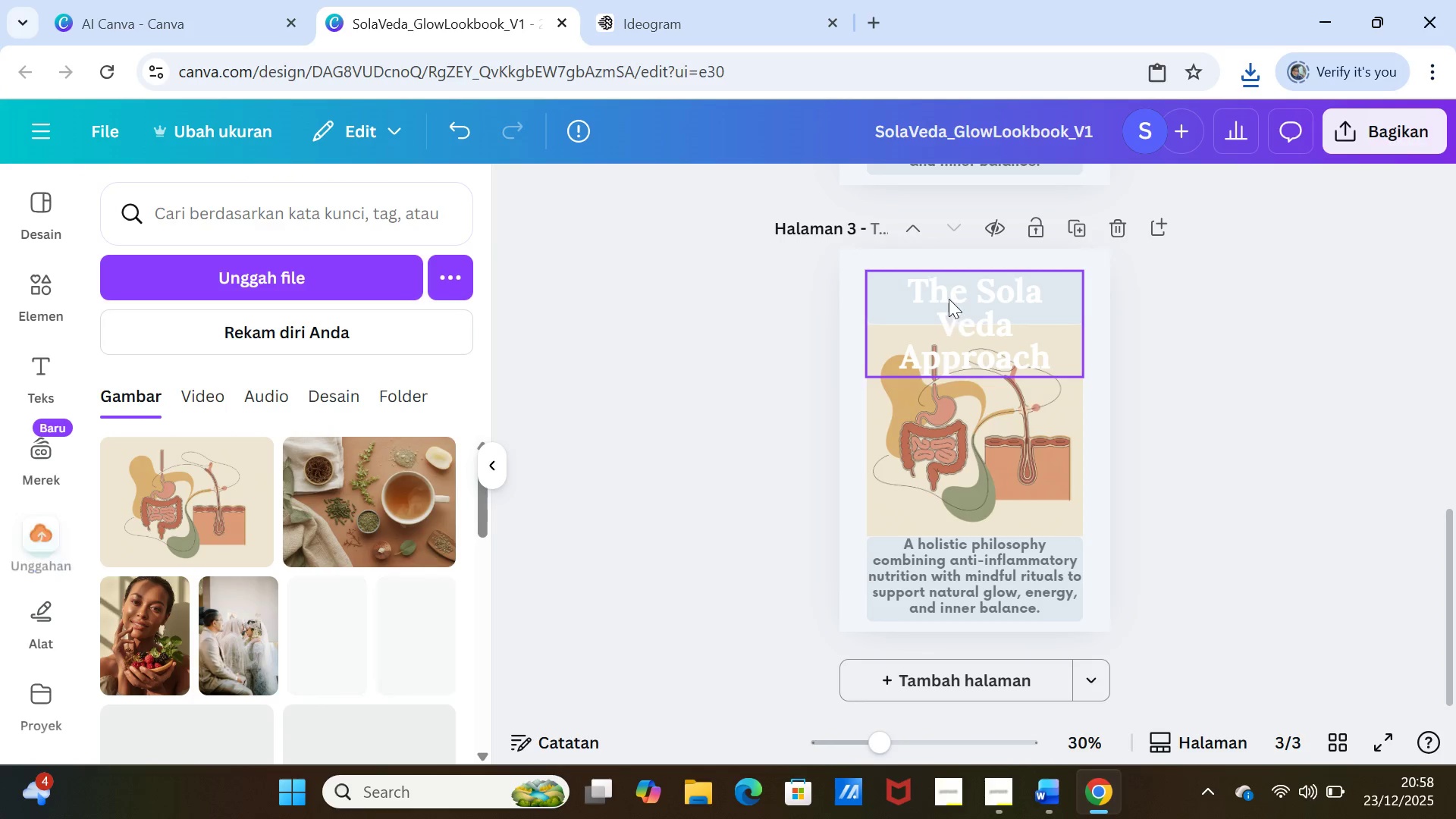 
double_click([949, 293])
 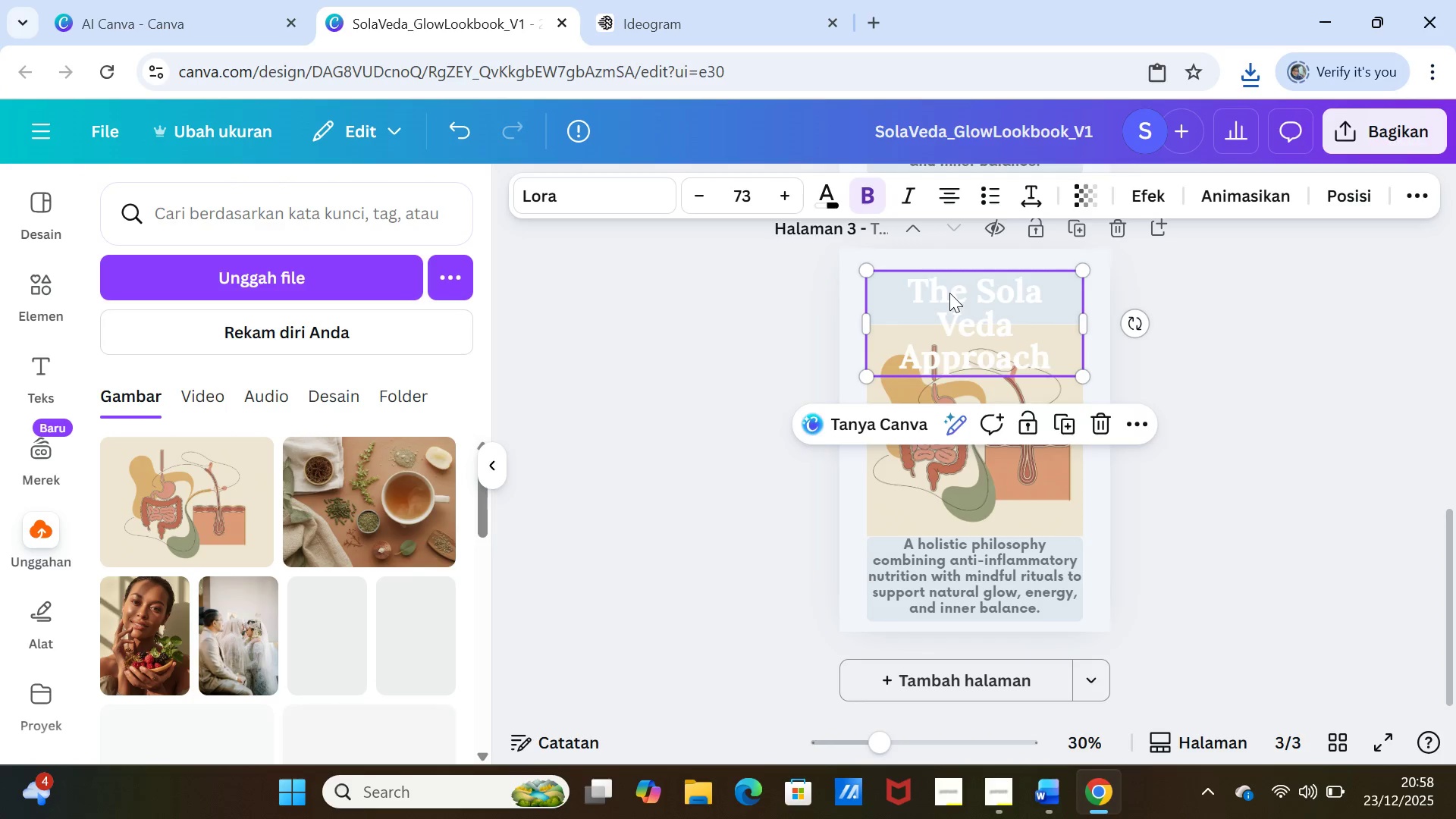 
triple_click([949, 293])
 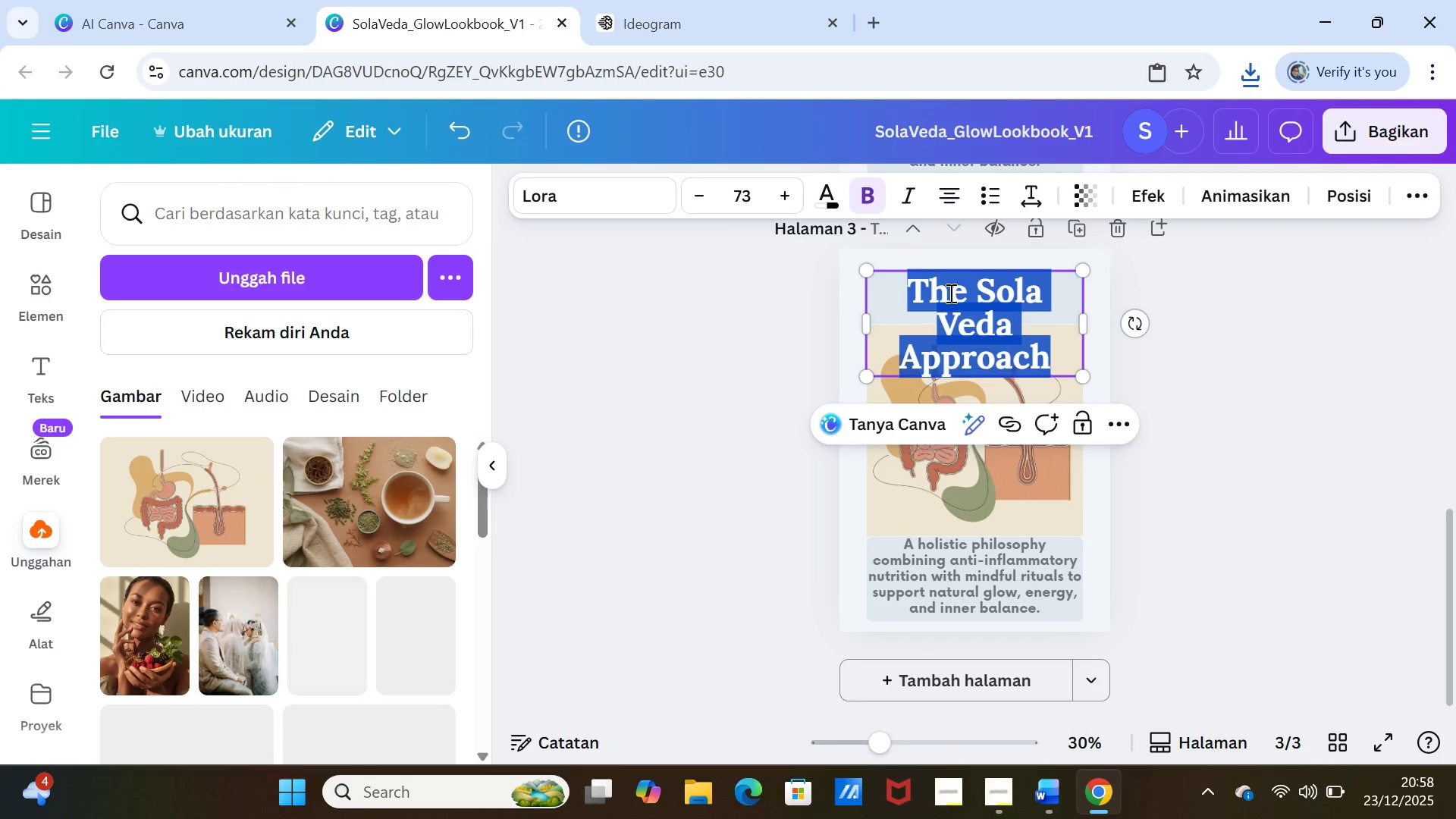 
key(Control+V)
 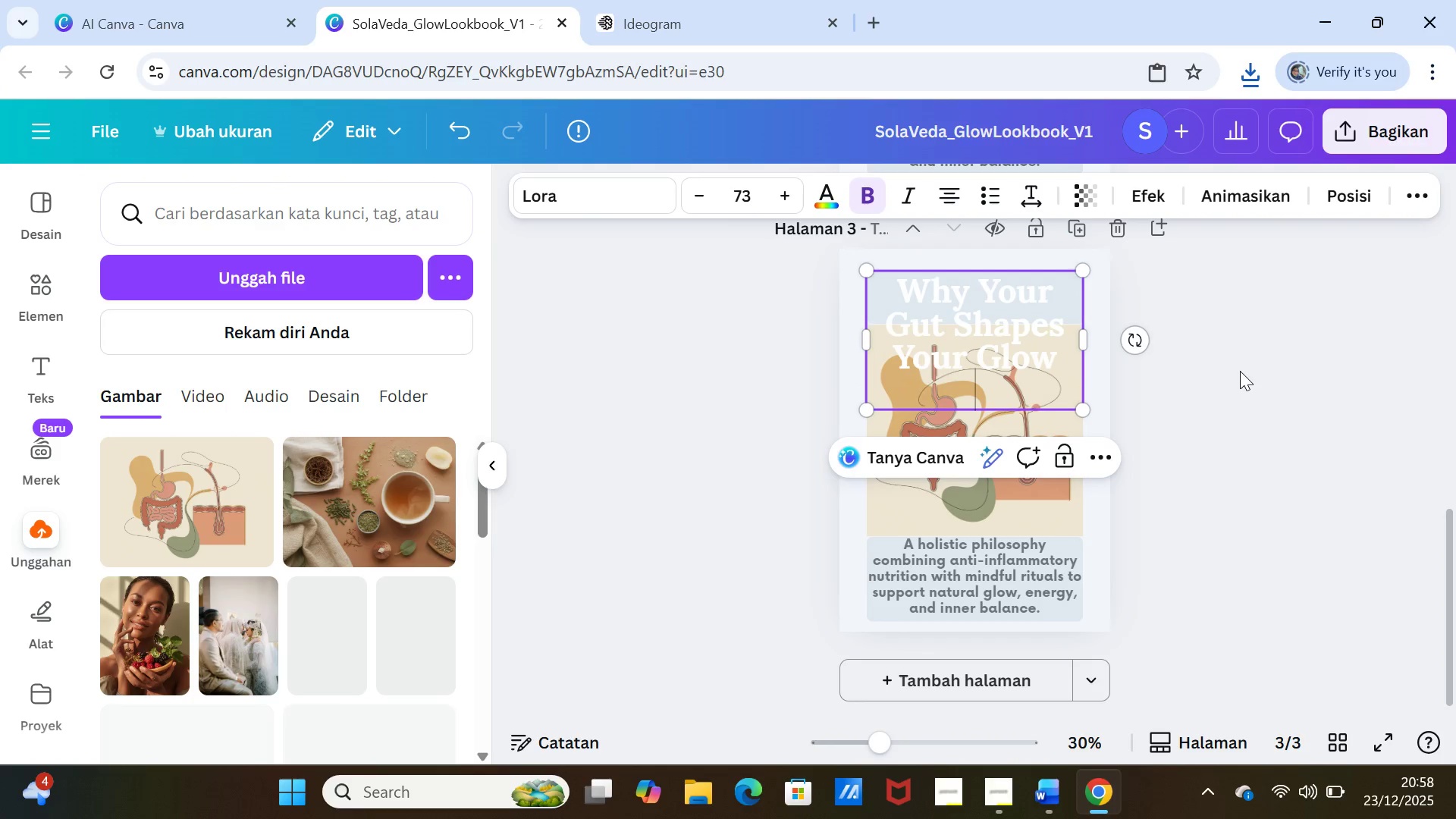 
key(Backspace)
 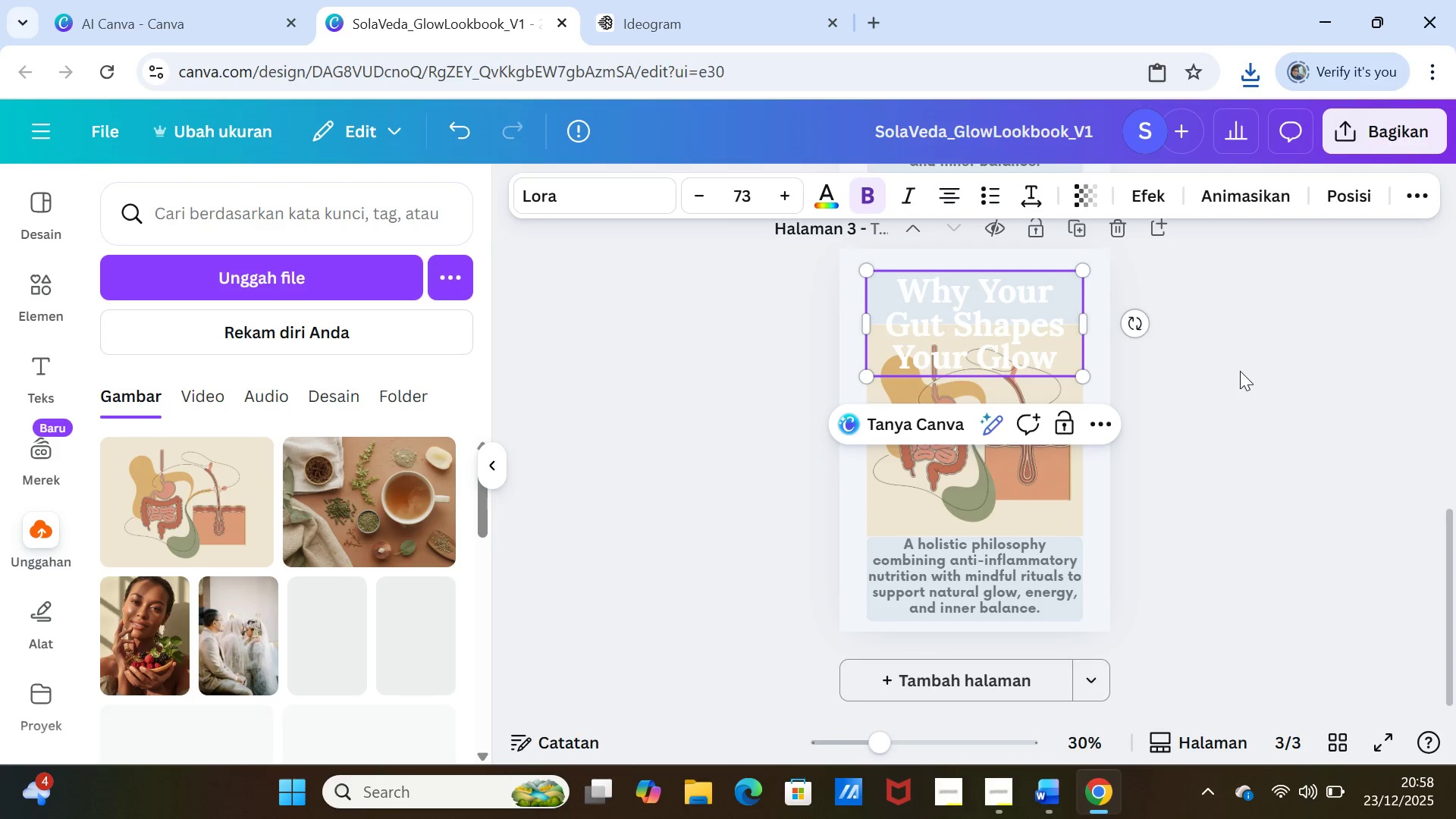 
left_click([1232, 411])
 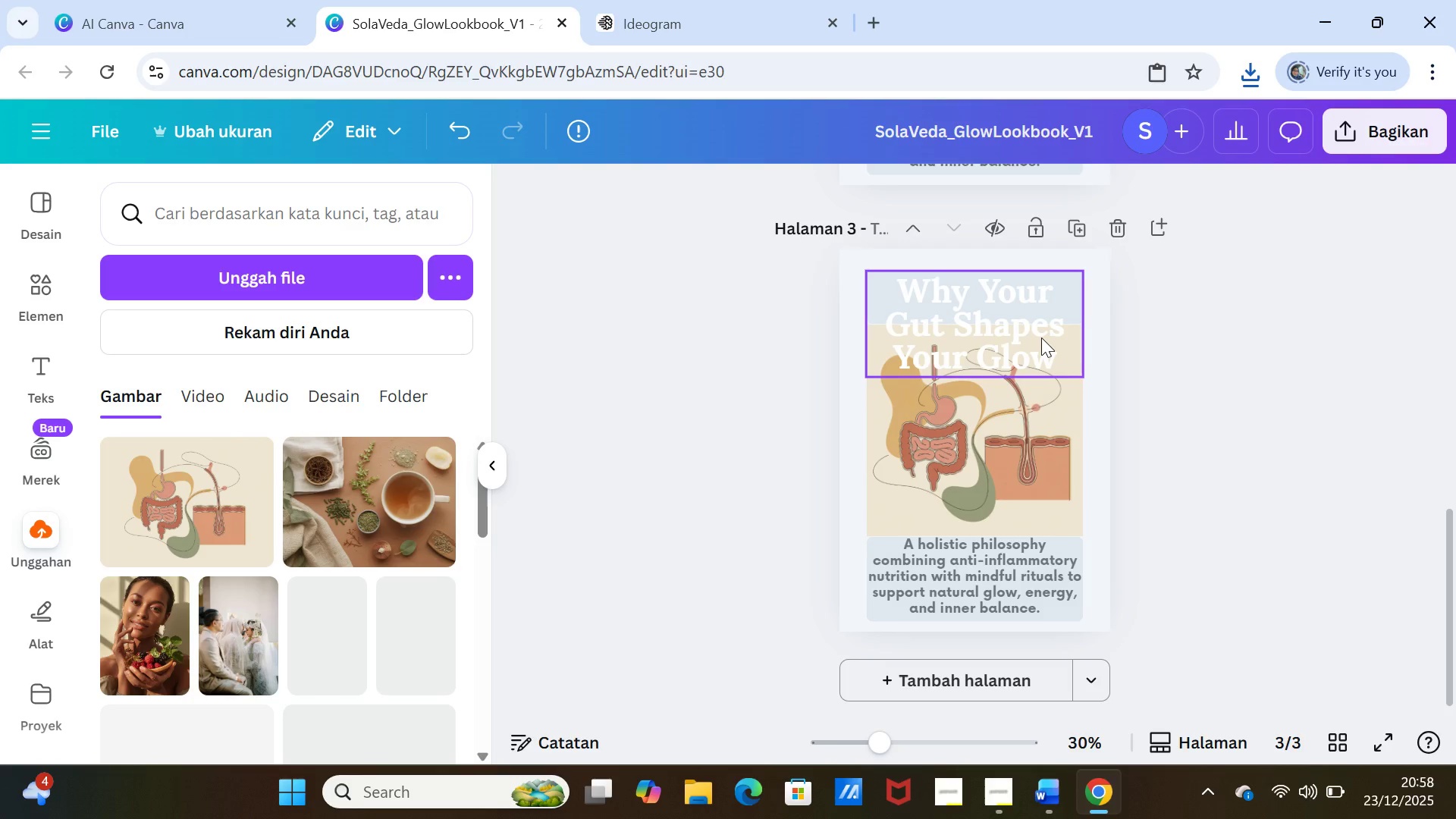 
left_click([1203, 373])
 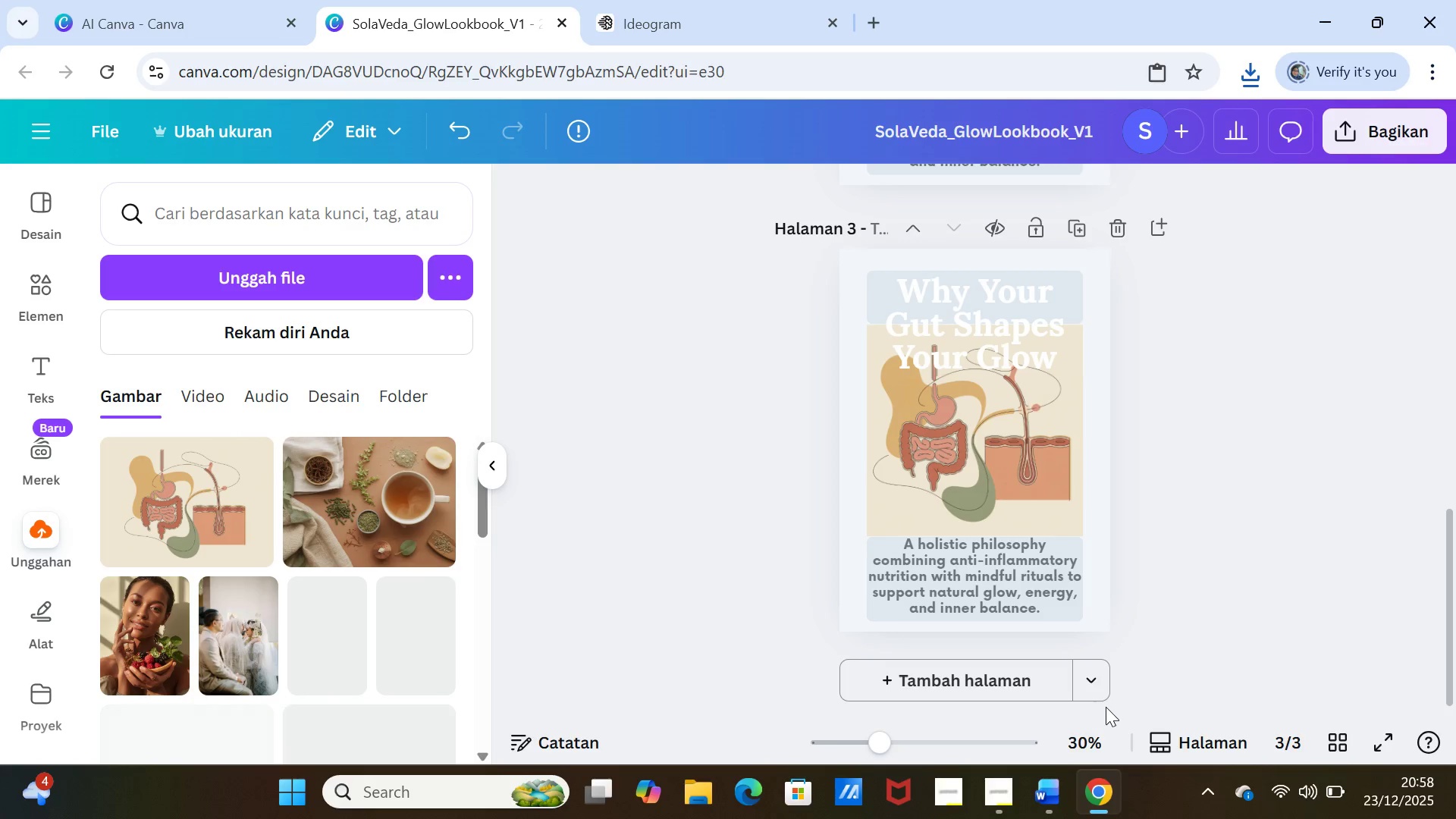 
scroll: coordinate [1173, 602], scroll_direction: up, amount: 4.0
 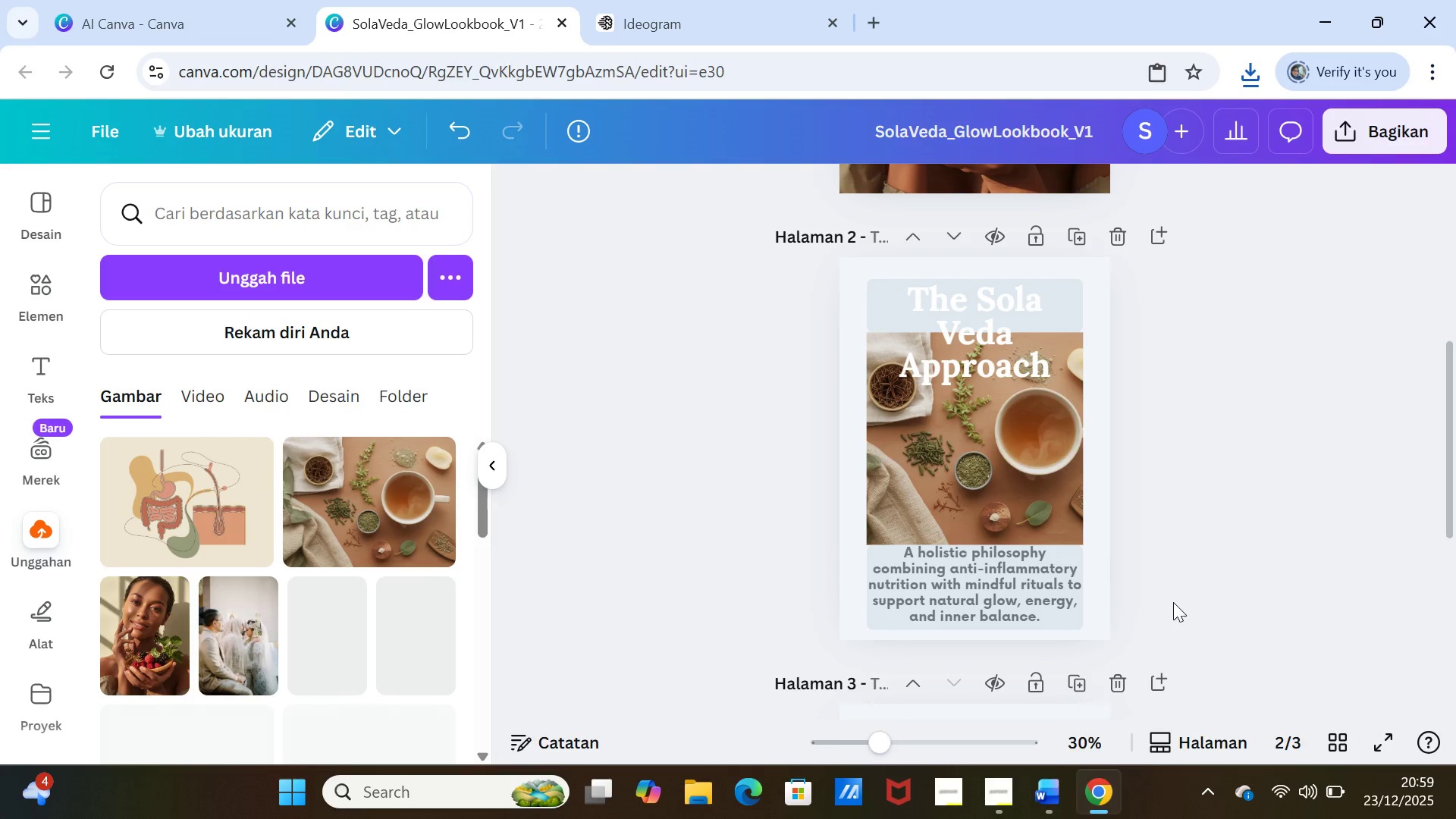 
scroll: coordinate [1173, 602], scroll_direction: down, amount: 5.0
 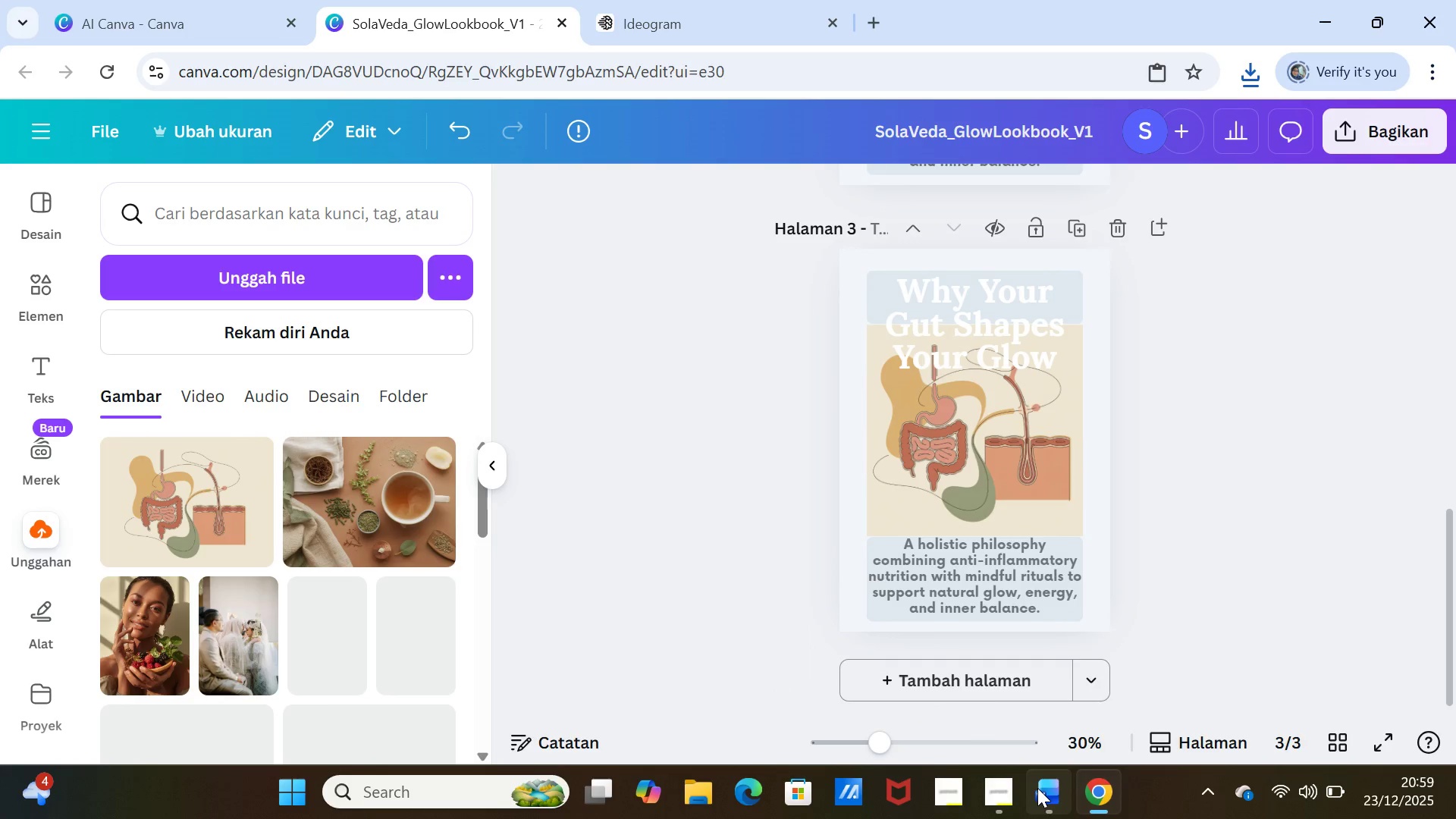 
left_click([1037, 788])
 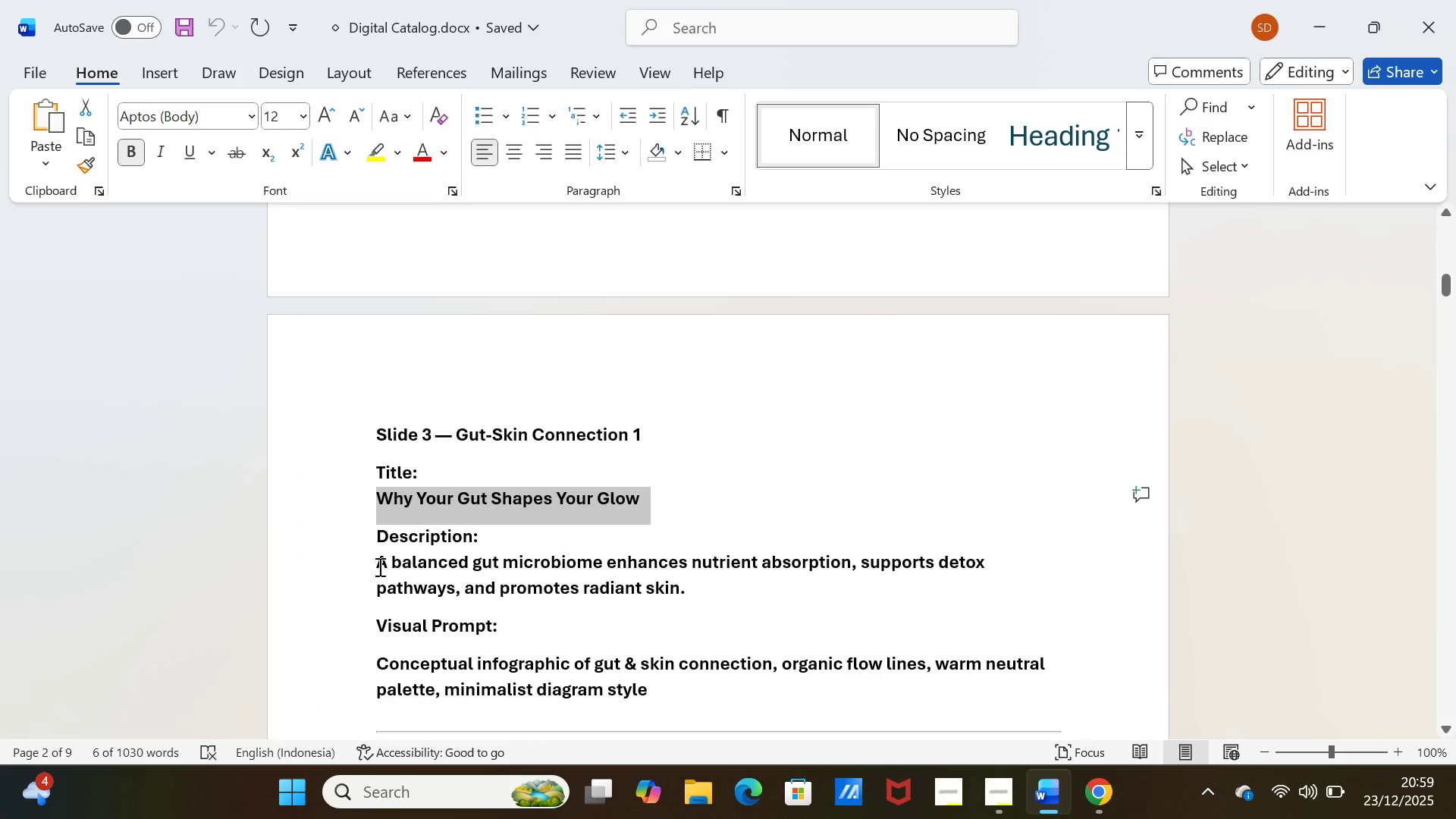 
left_click_drag(start_coordinate=[376, 563], to_coordinate=[693, 611])
 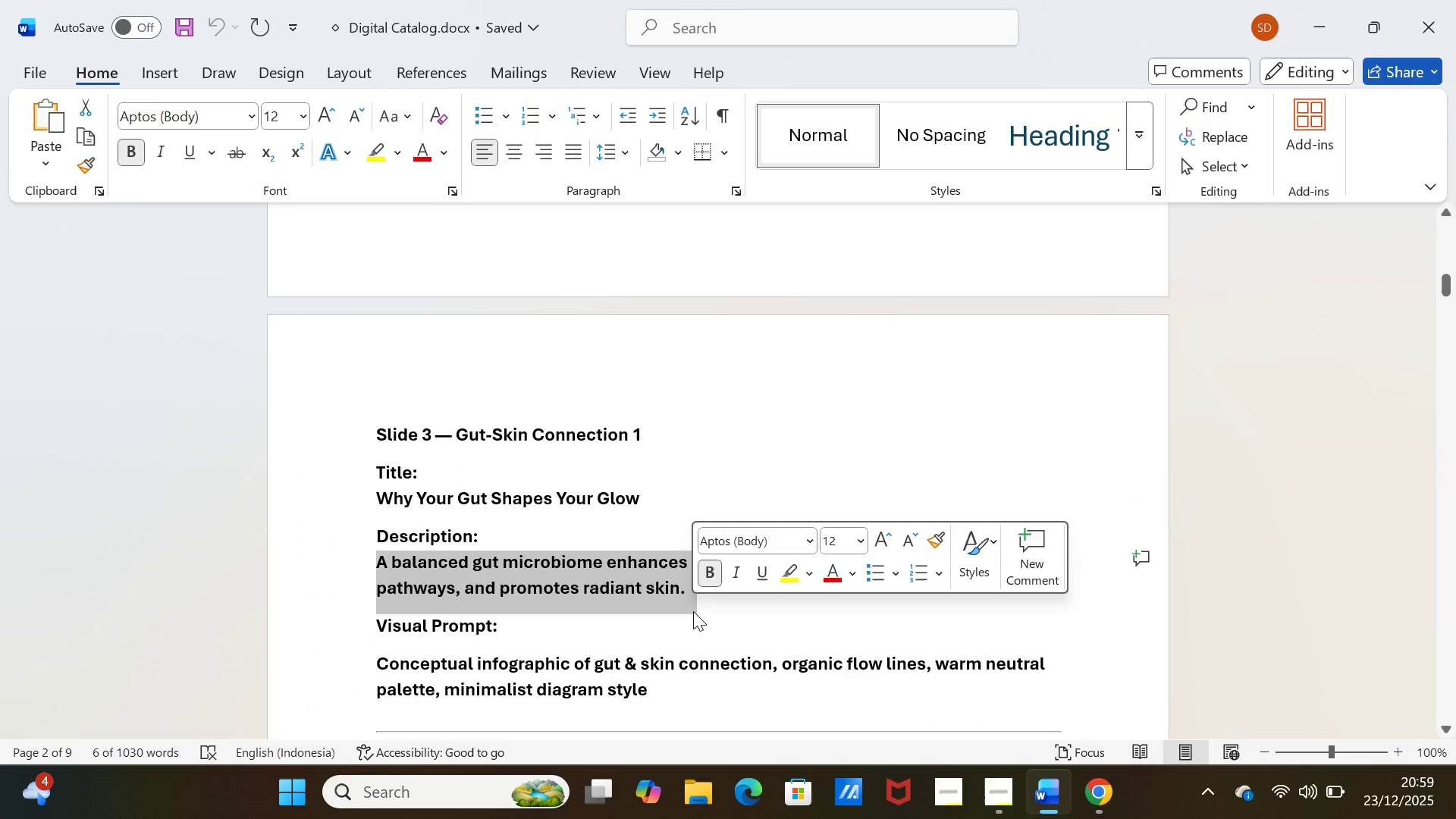 
key(Control+C)
 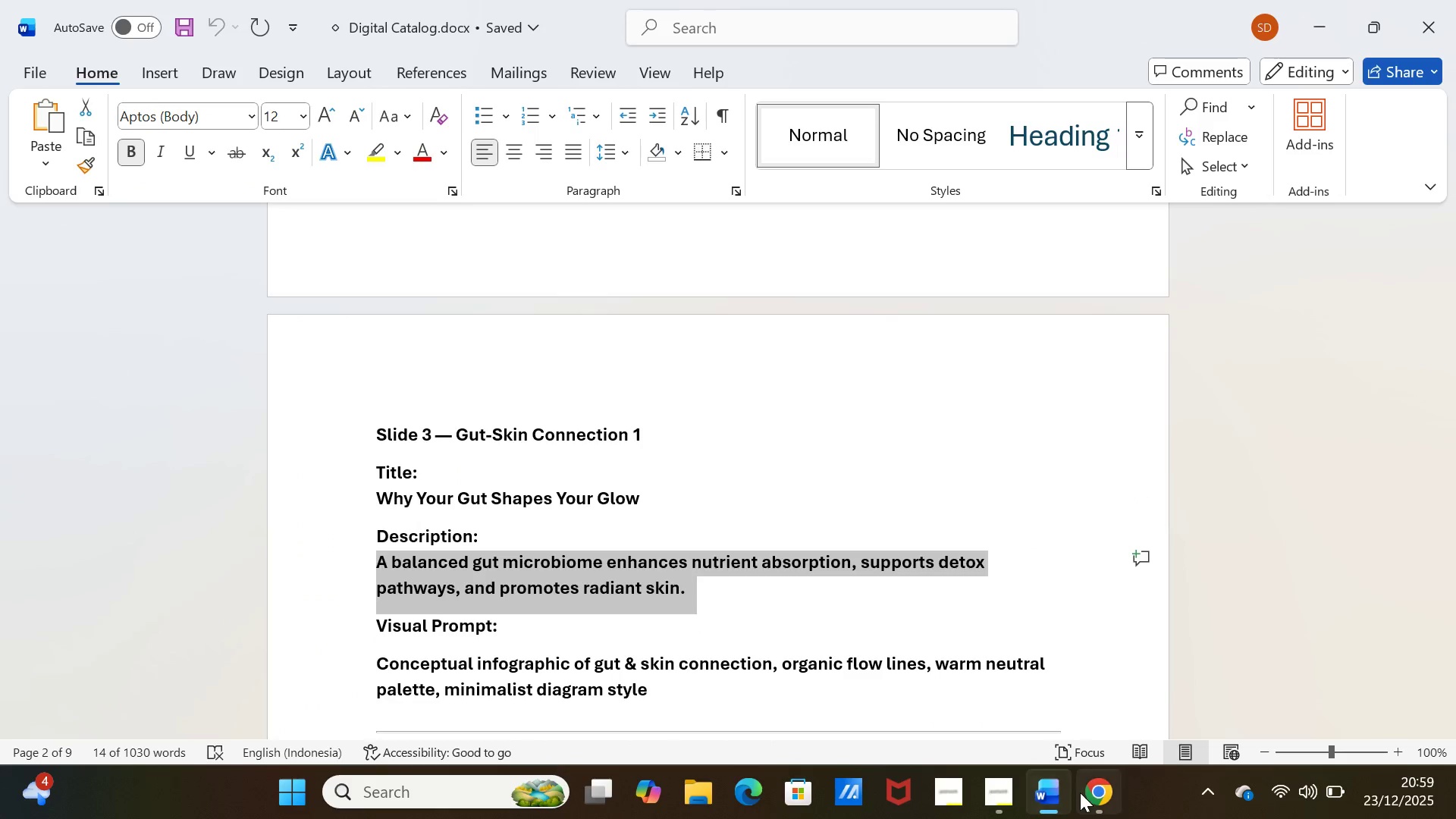 
left_click([1083, 791])
 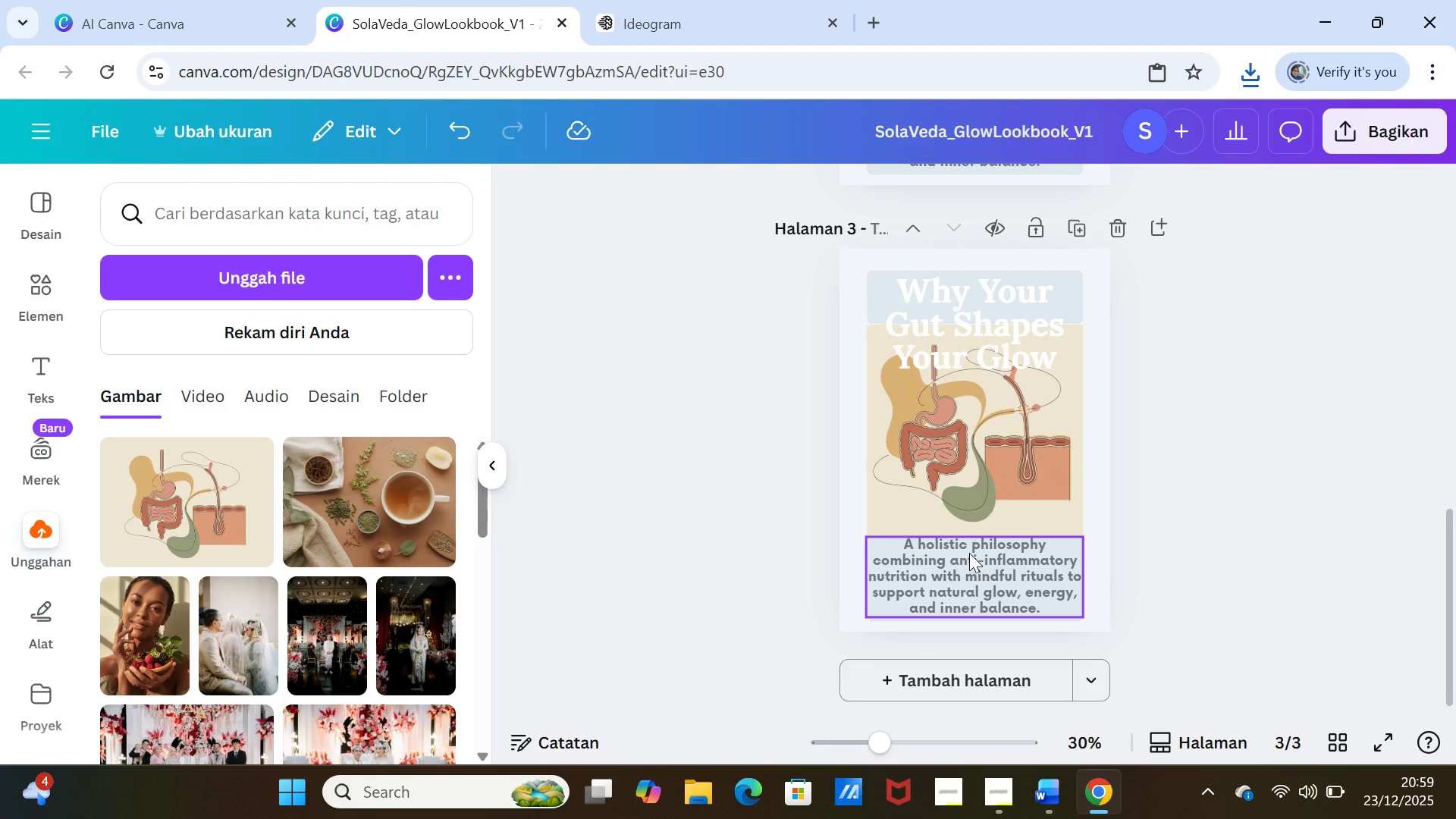 
double_click([969, 552])
 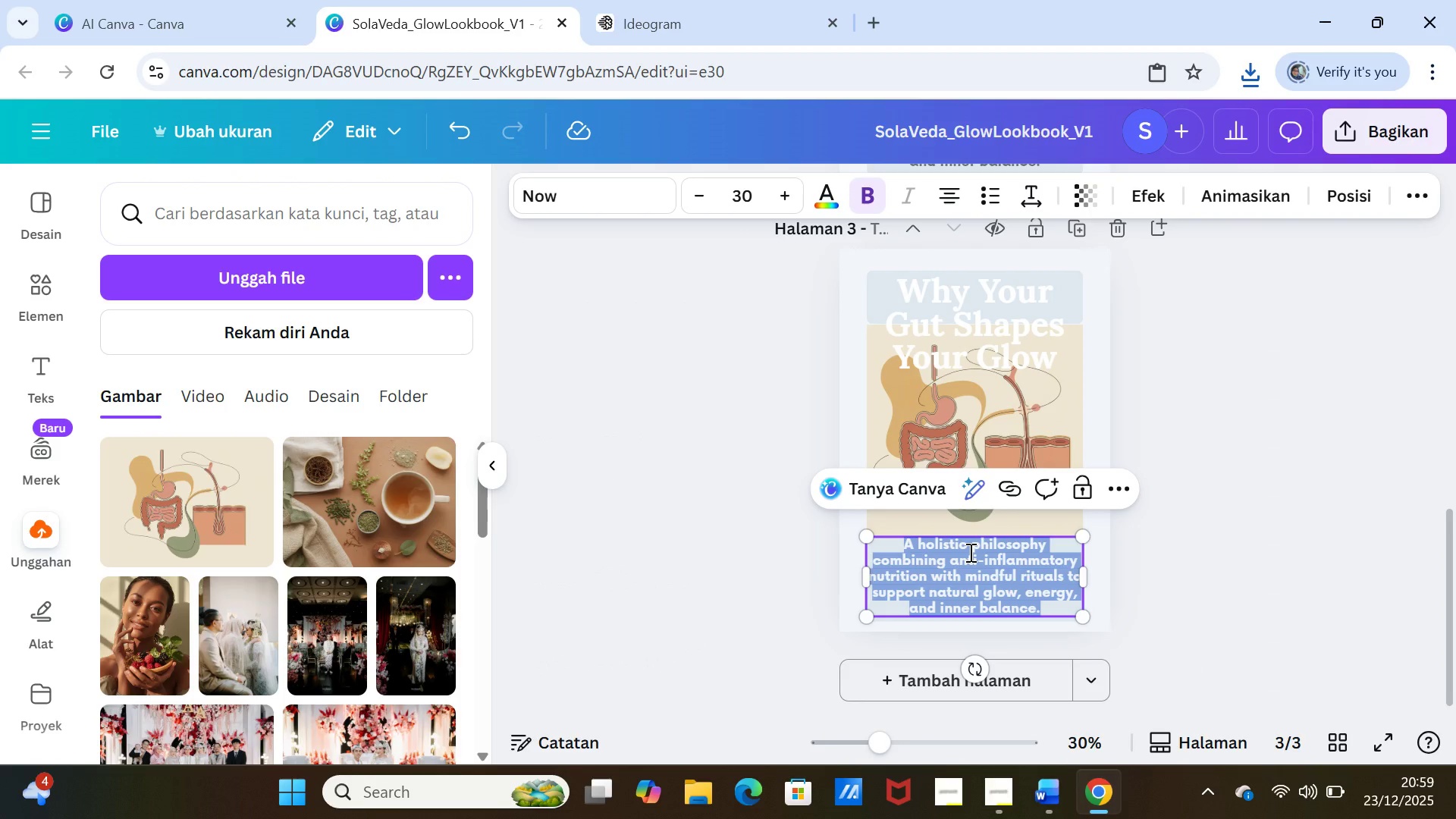 
key(Control+V)
 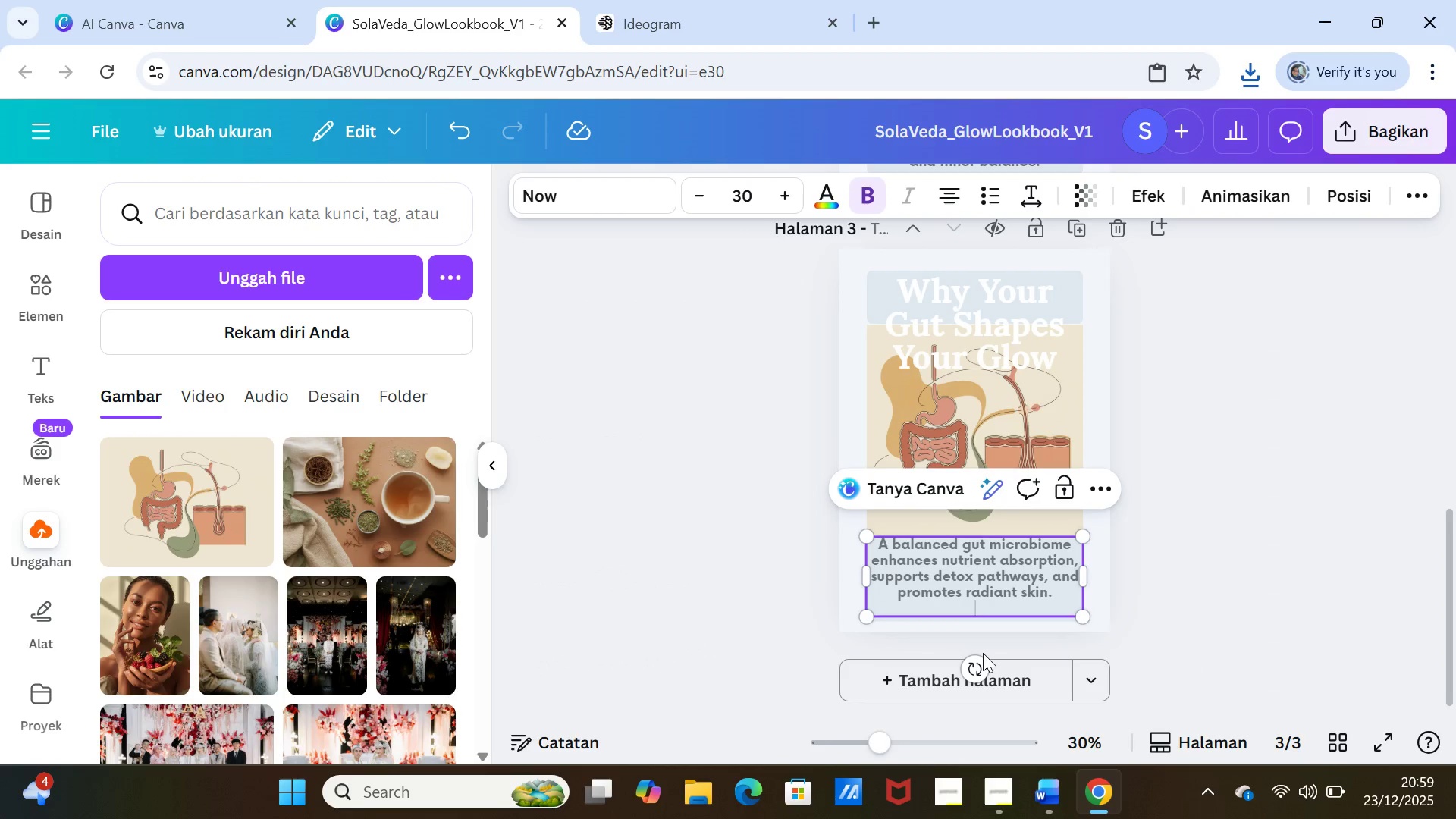 
key(Backspace)
 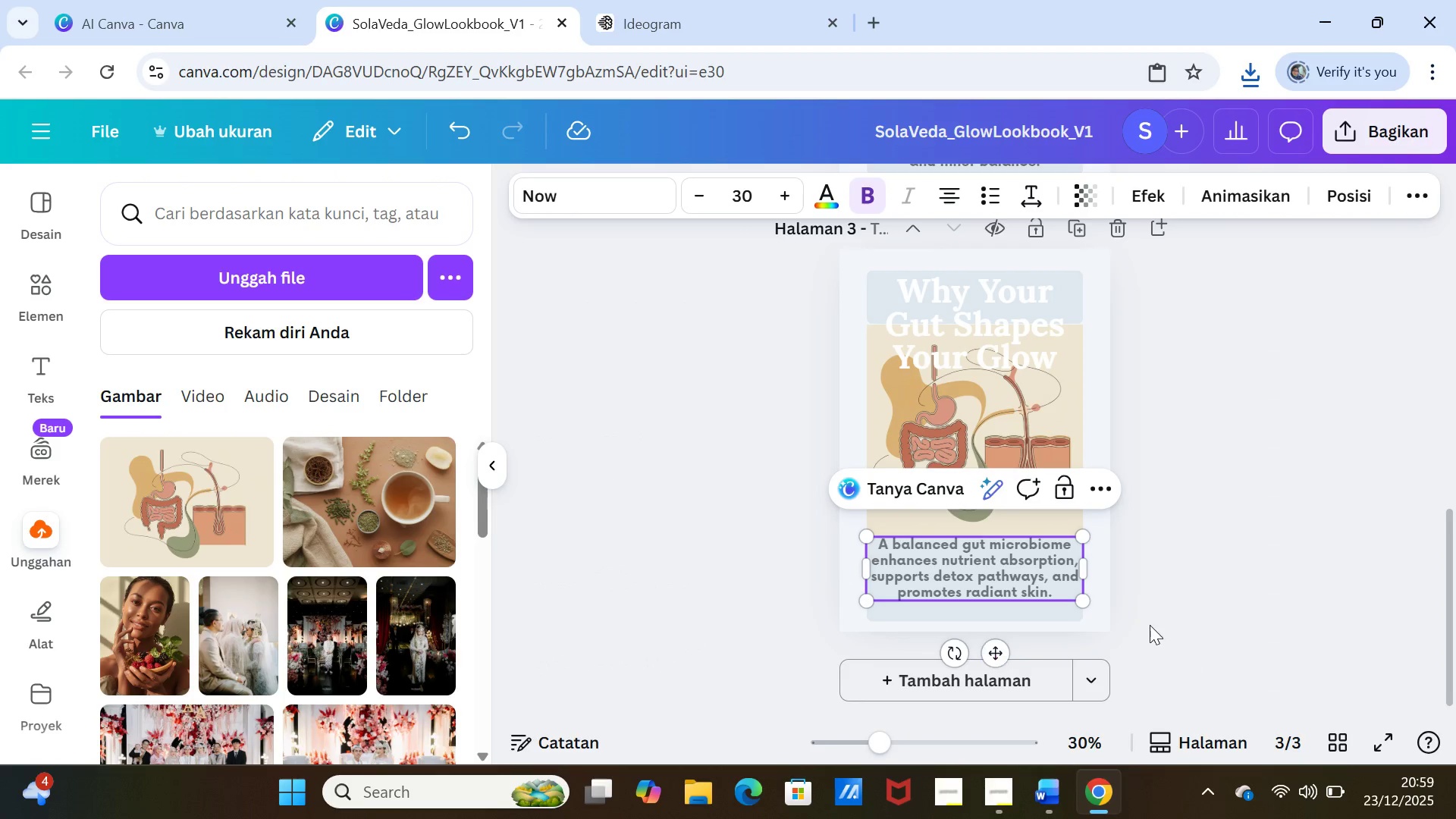 
left_click([1216, 590])
 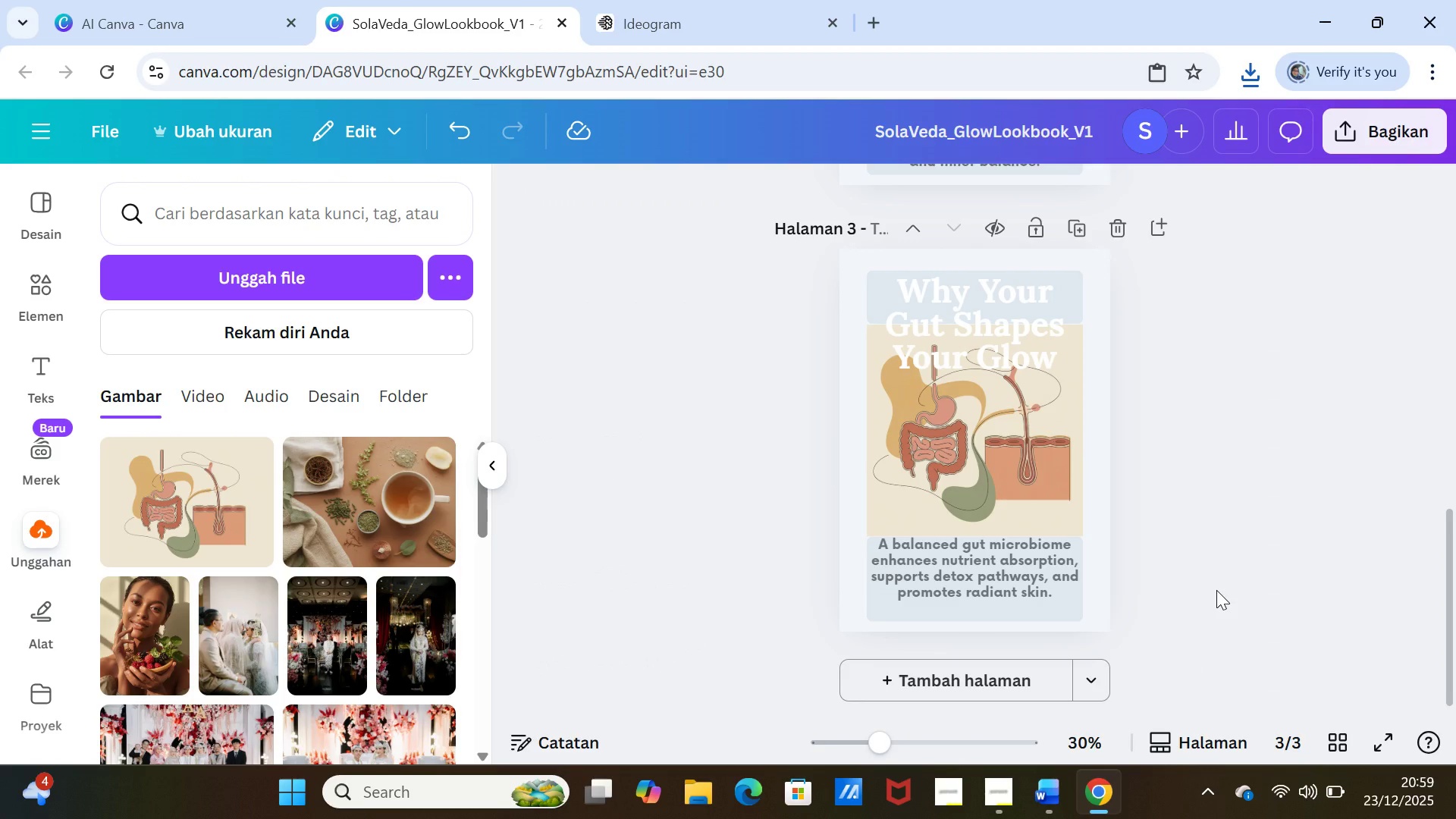 
scroll: coordinate [1216, 590], scroll_direction: up, amount: 2.0
 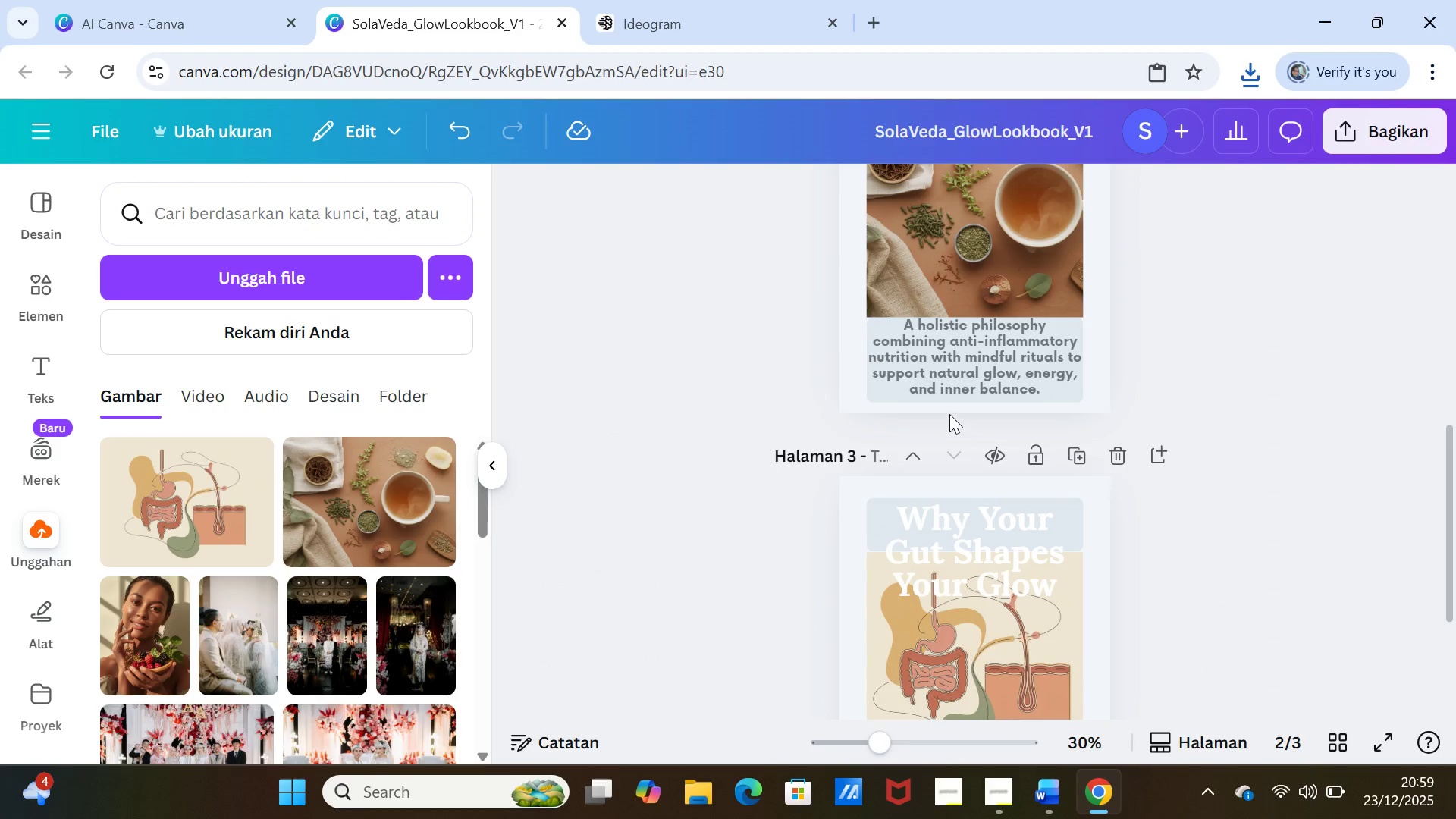 
double_click([948, 326])
 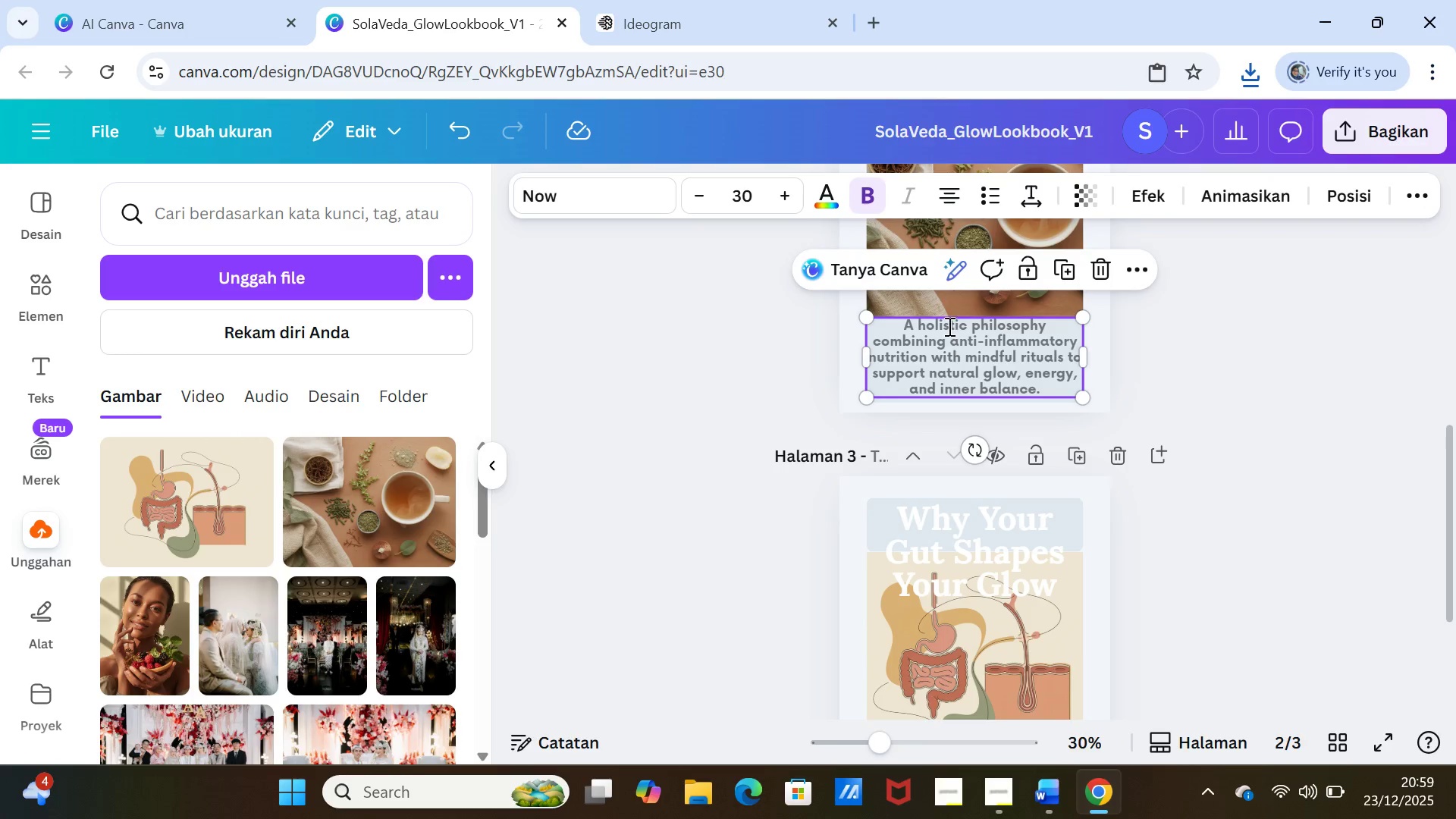 
triple_click([948, 326])
 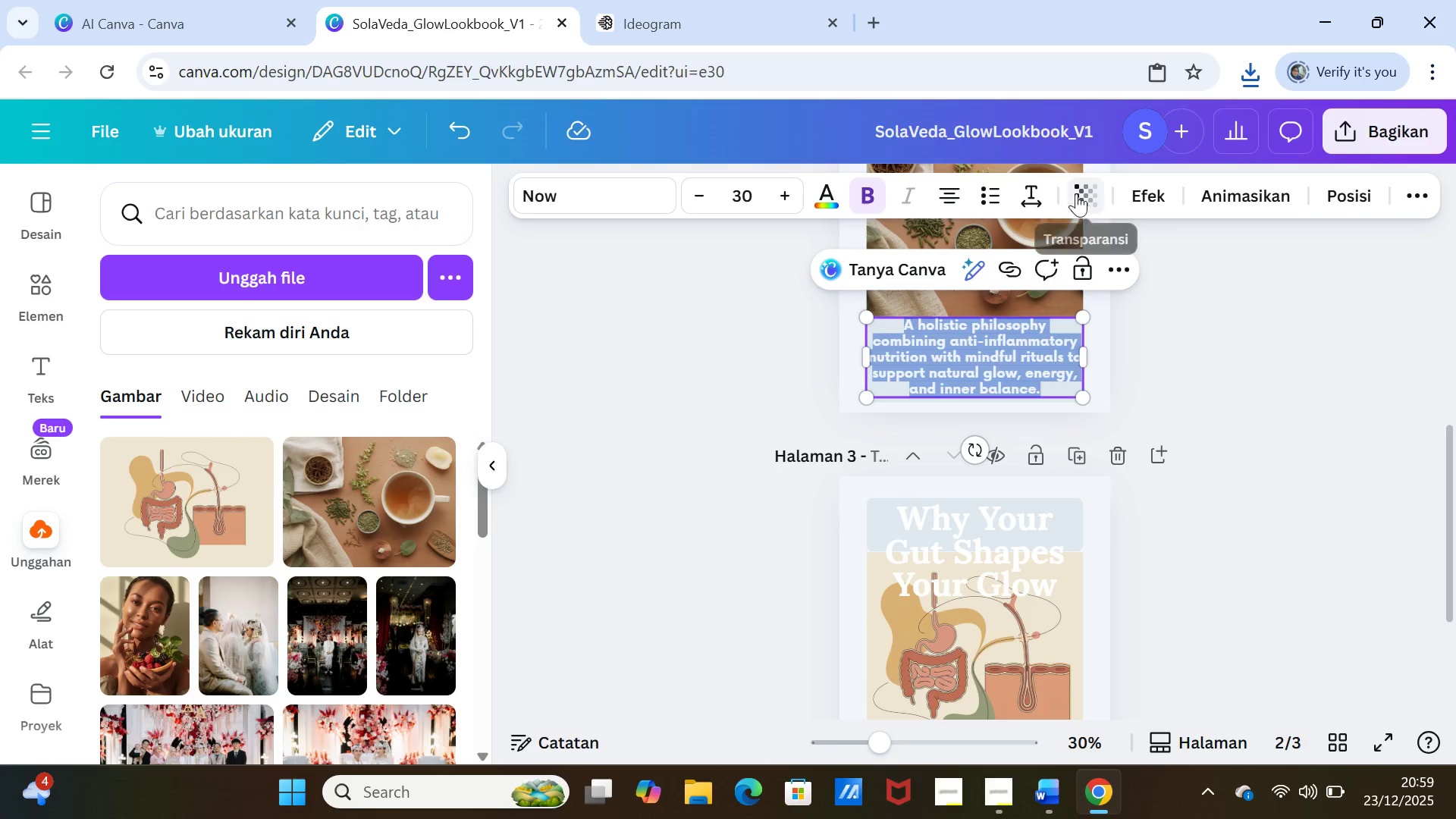 
left_click([1028, 192])
 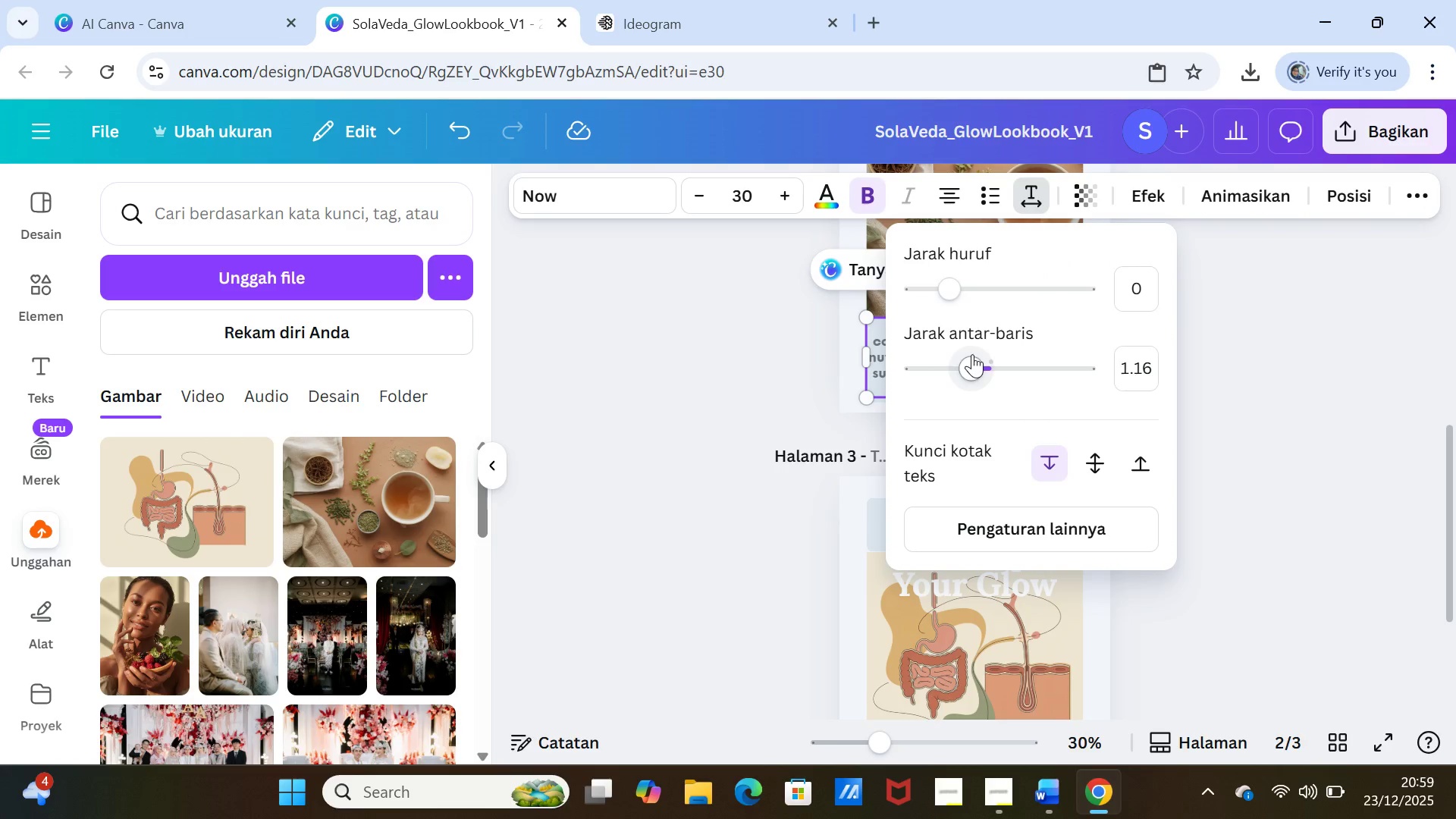 
left_click_drag(start_coordinate=[954, 286], to_coordinate=[945, 285])
 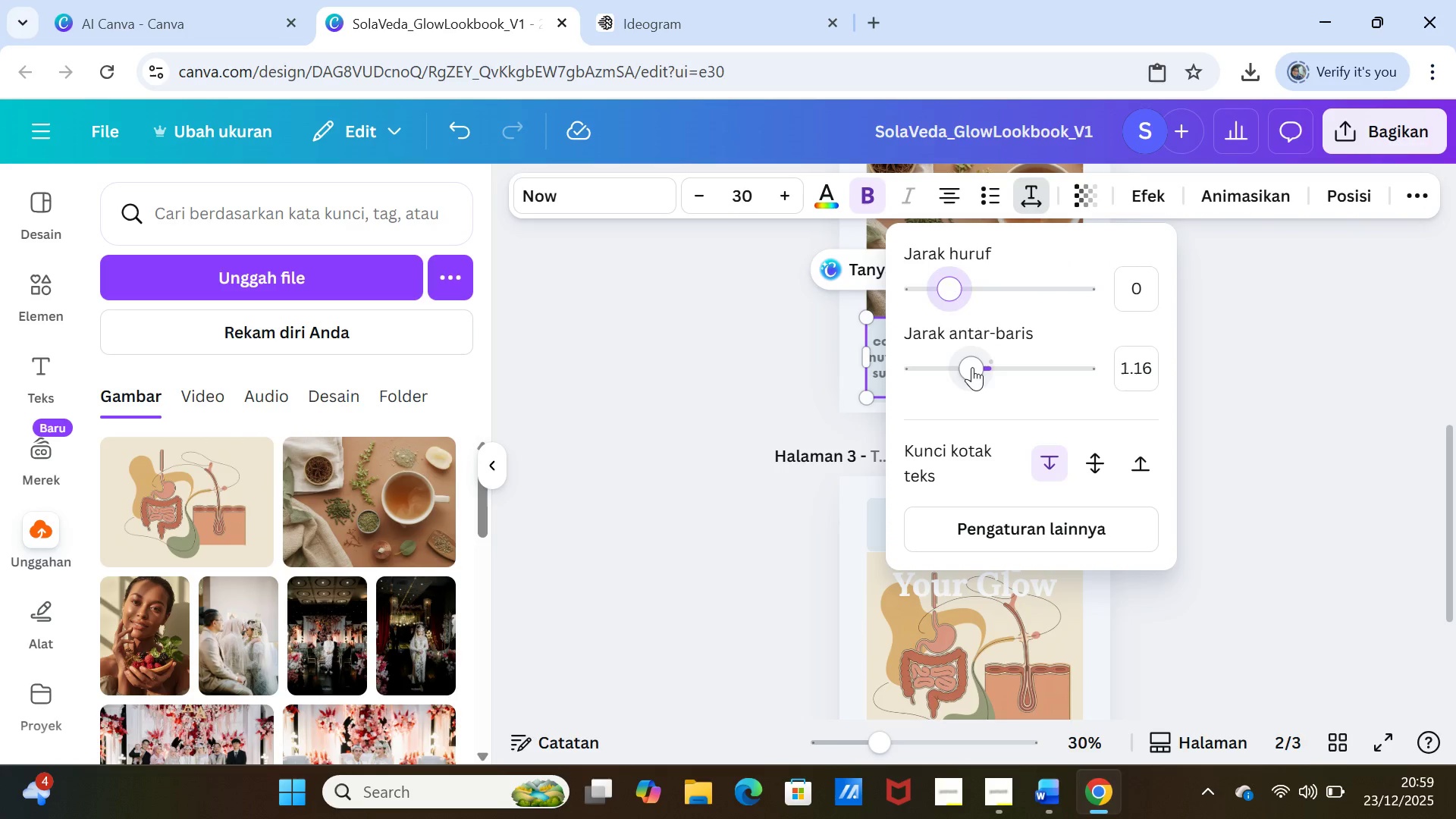 
left_click_drag(start_coordinate=[972, 368], to_coordinate=[956, 364])
 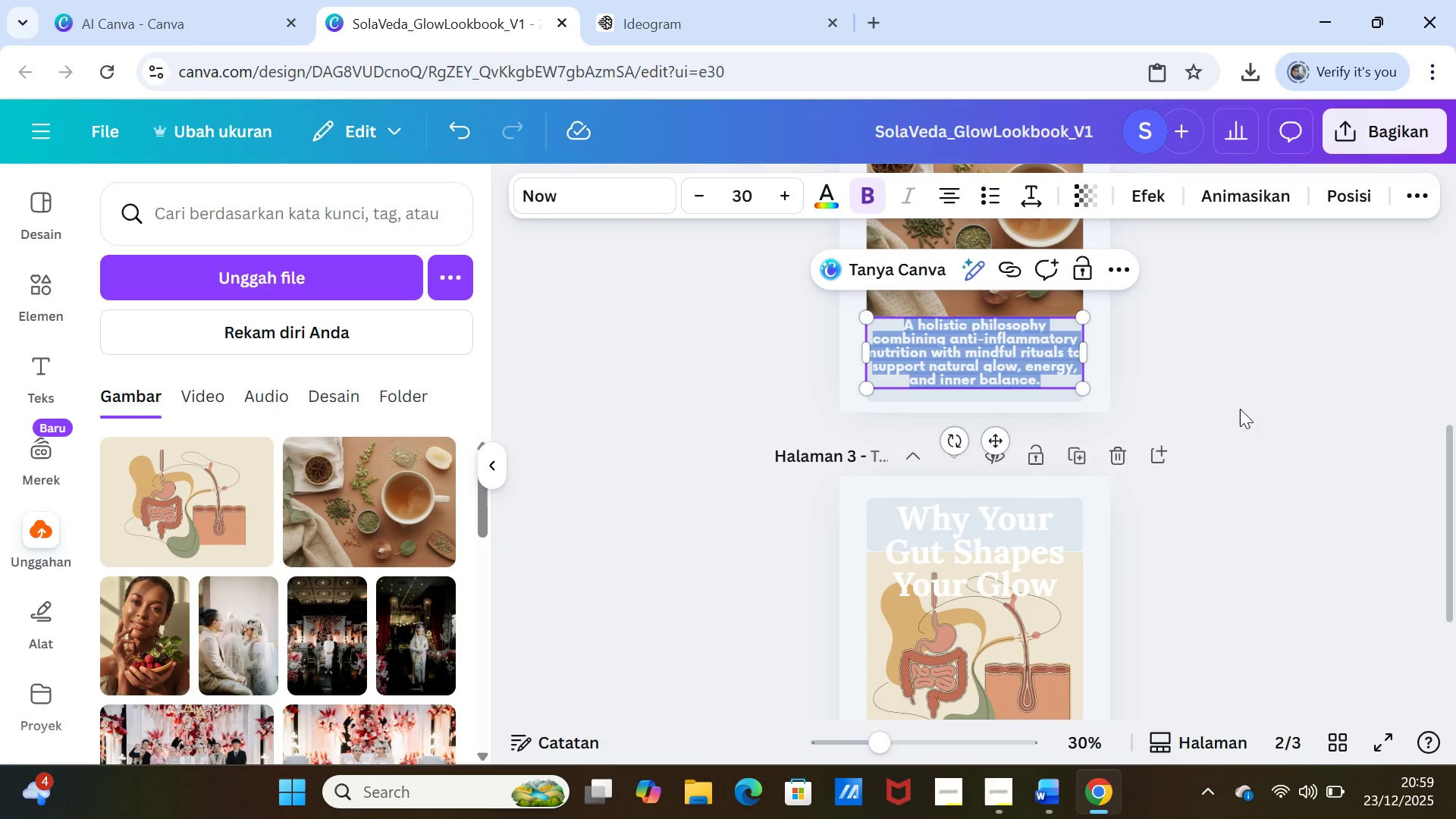 
double_click([1238, 406])
 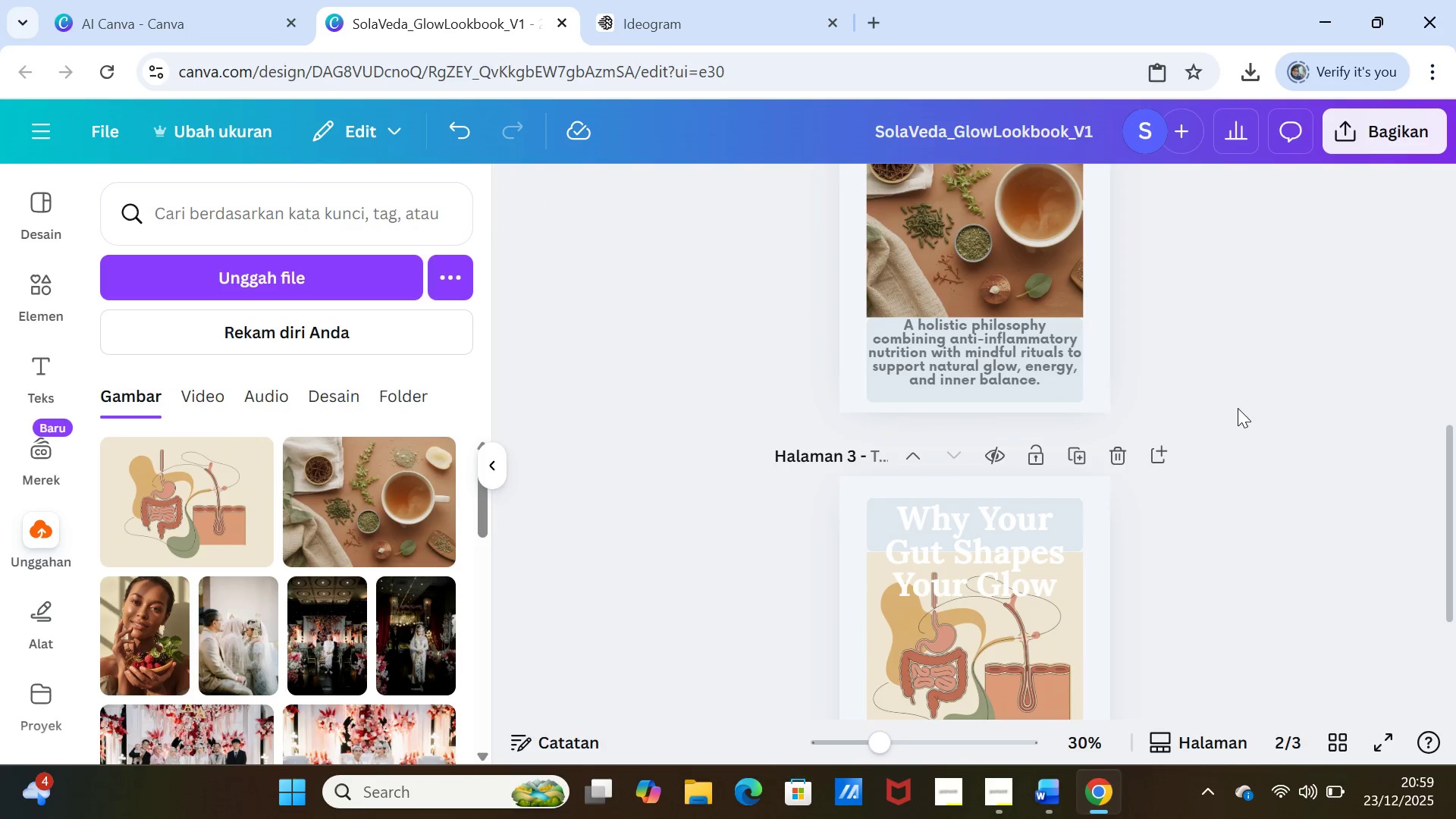 
scroll: coordinate [1221, 473], scroll_direction: down, amount: 3.0
 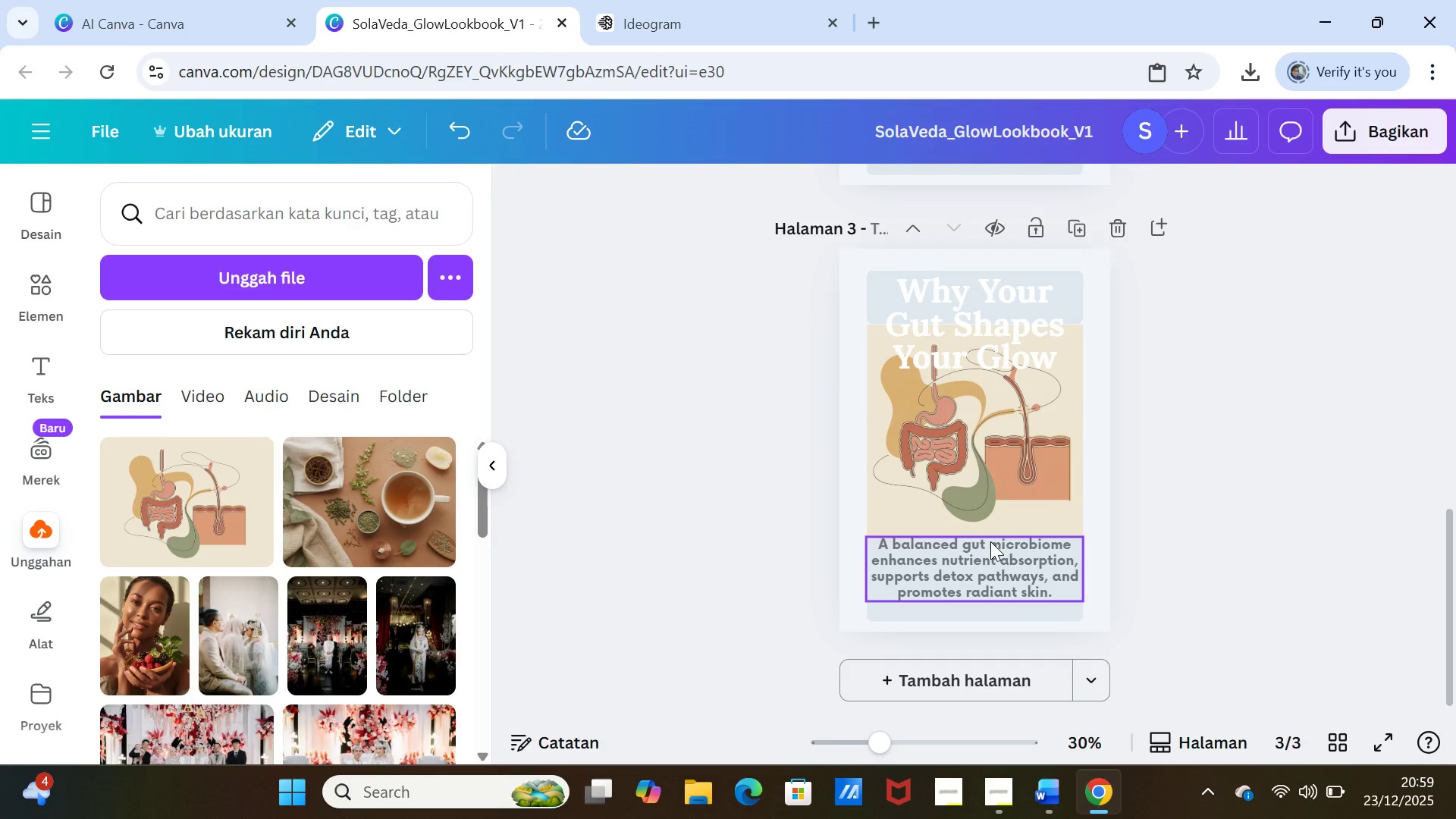 
scroll: coordinate [994, 522], scroll_direction: up, amount: 2.0
 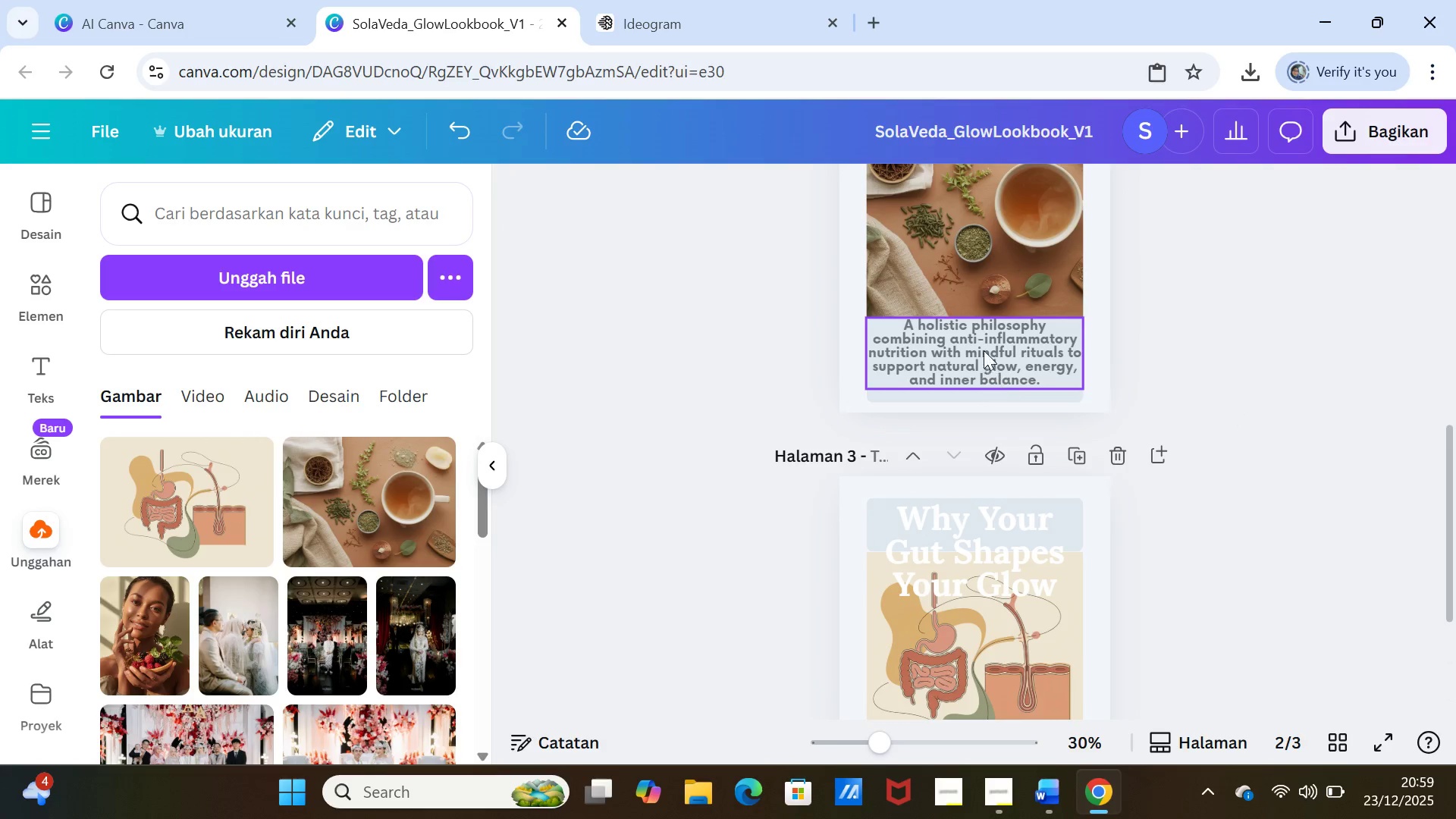 
left_click([984, 345])
 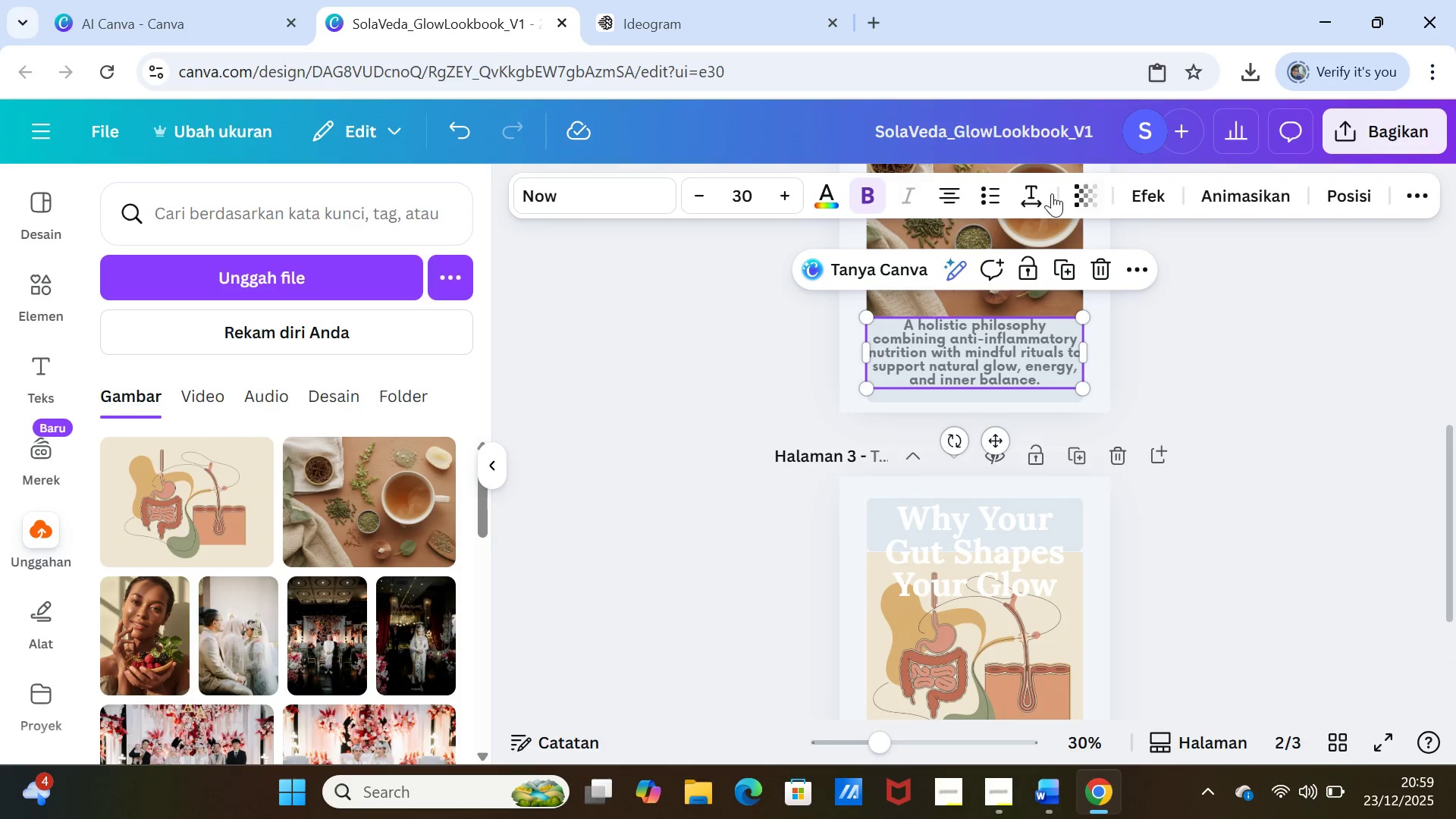 
left_click([1022, 192])
 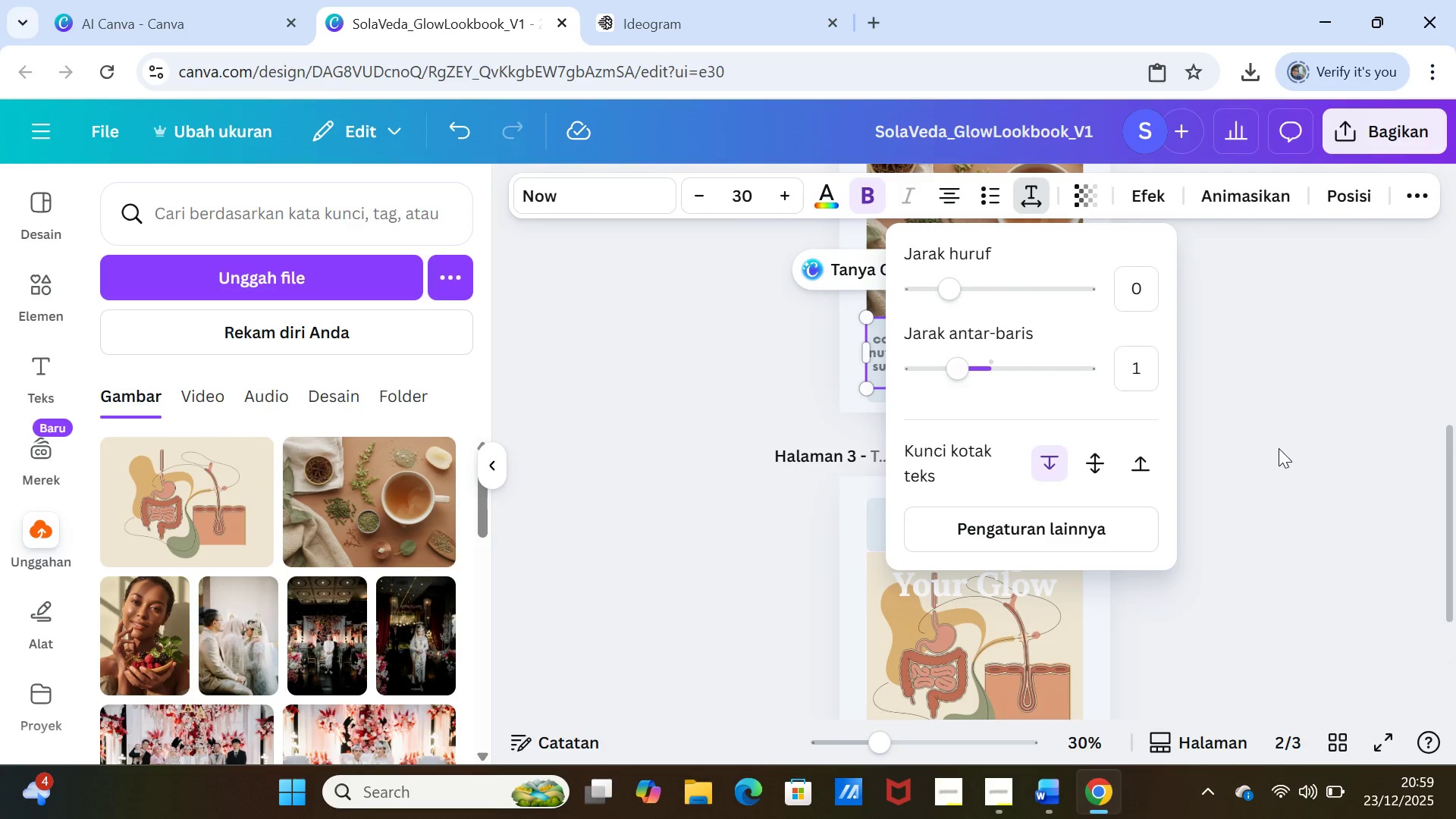 
left_click([1279, 448])
 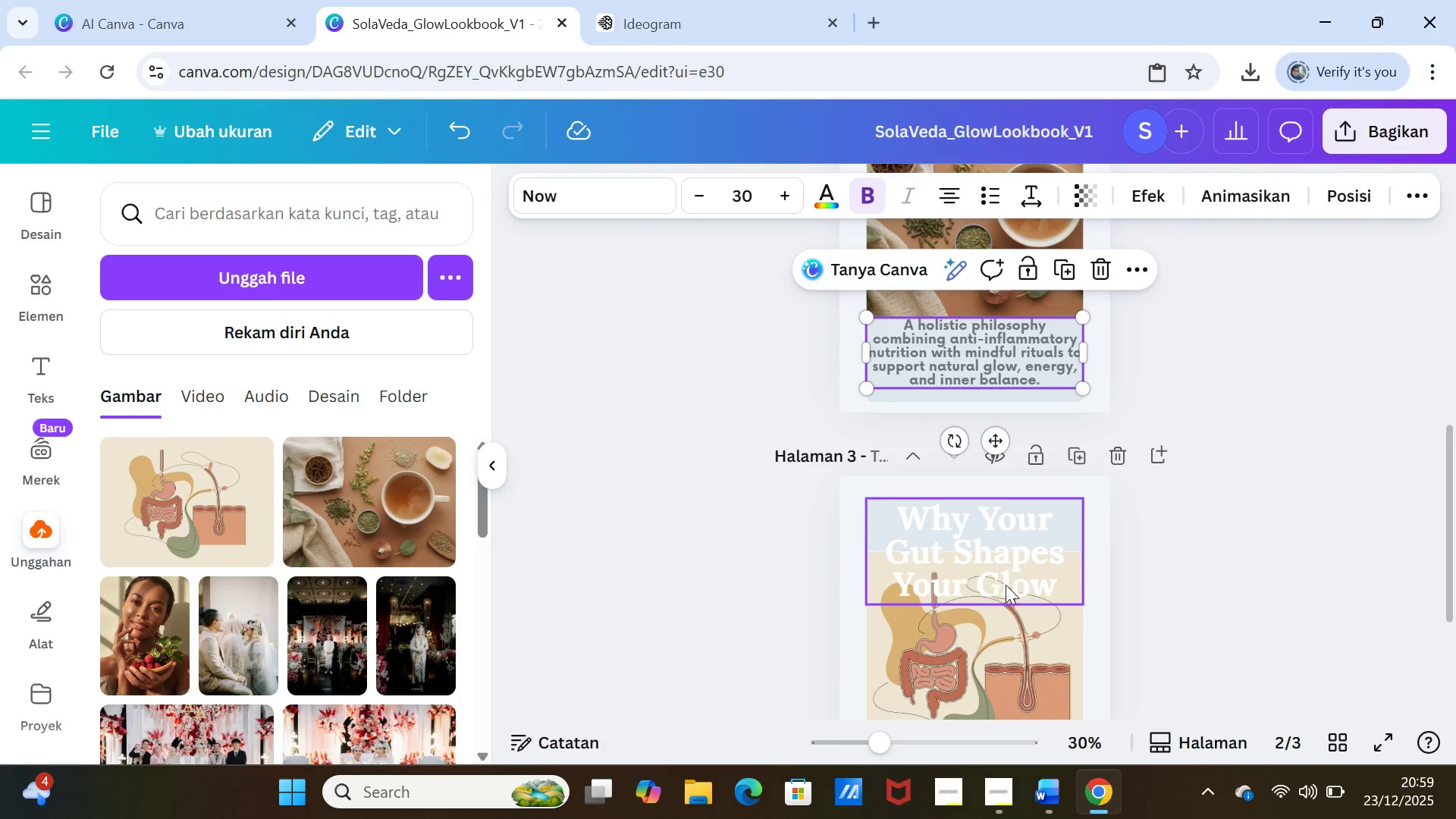 
scroll: coordinate [1006, 585], scroll_direction: down, amount: 3.0
 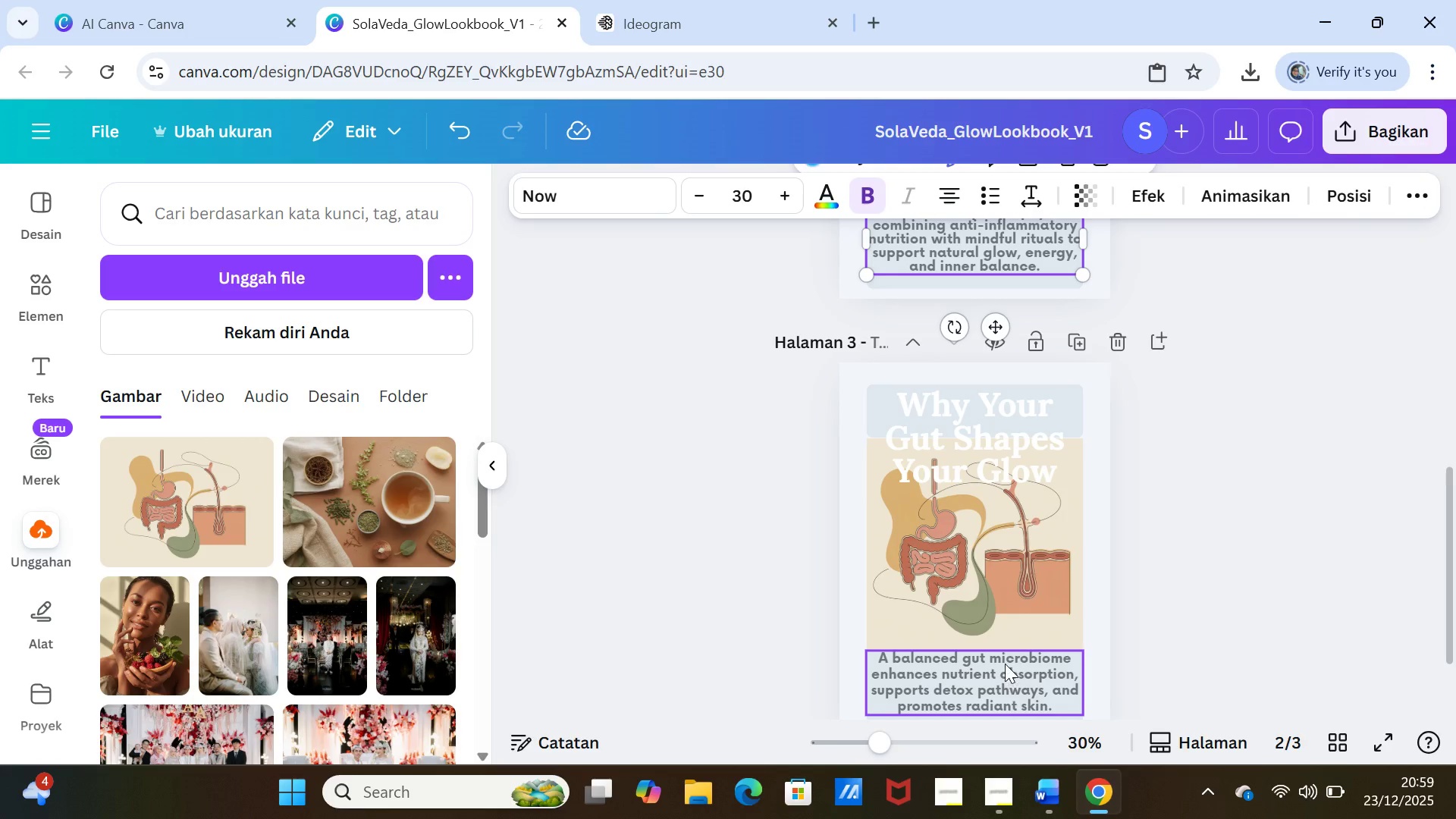 
double_click([1005, 661])
 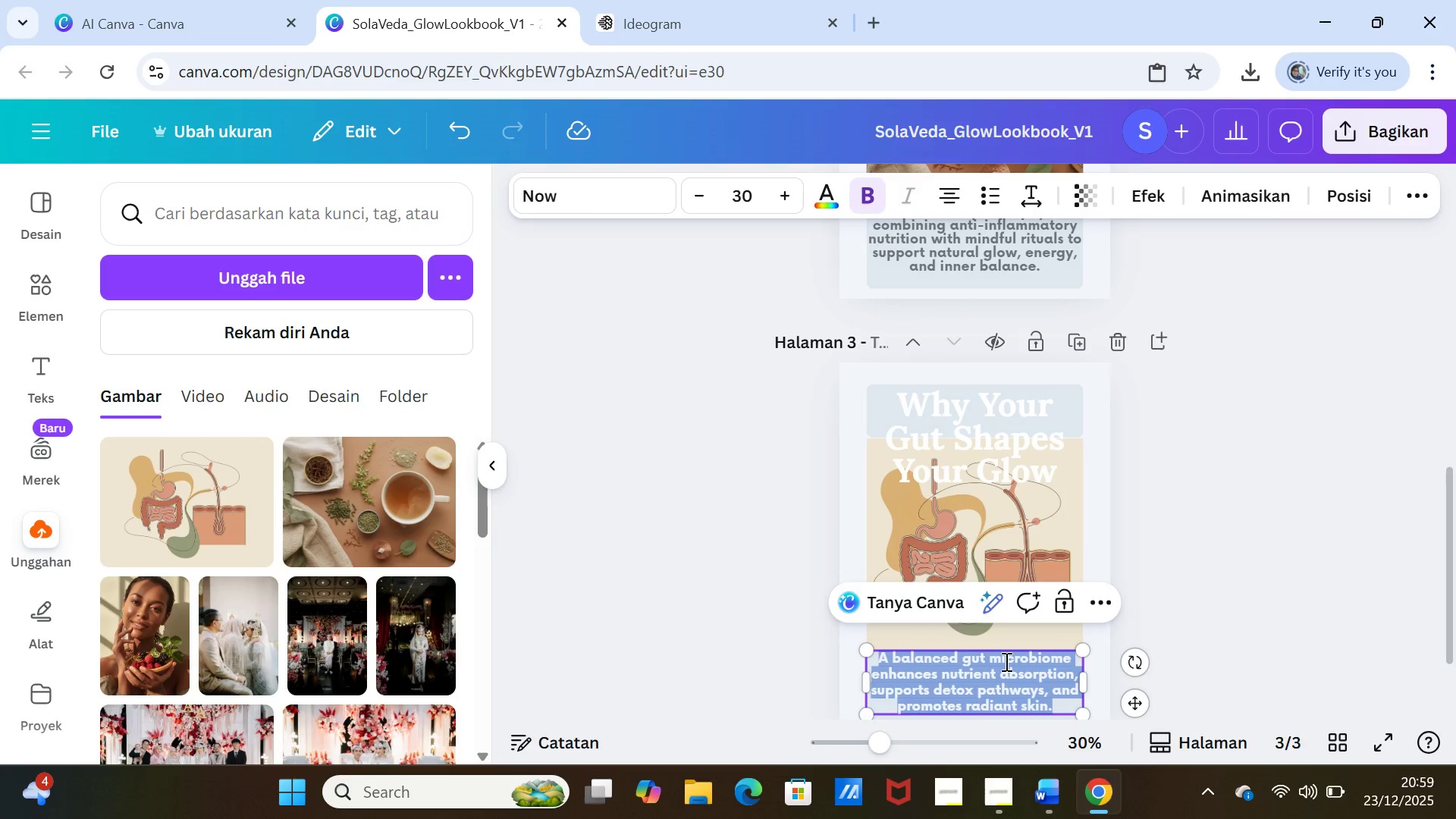 
triple_click([1005, 661])
 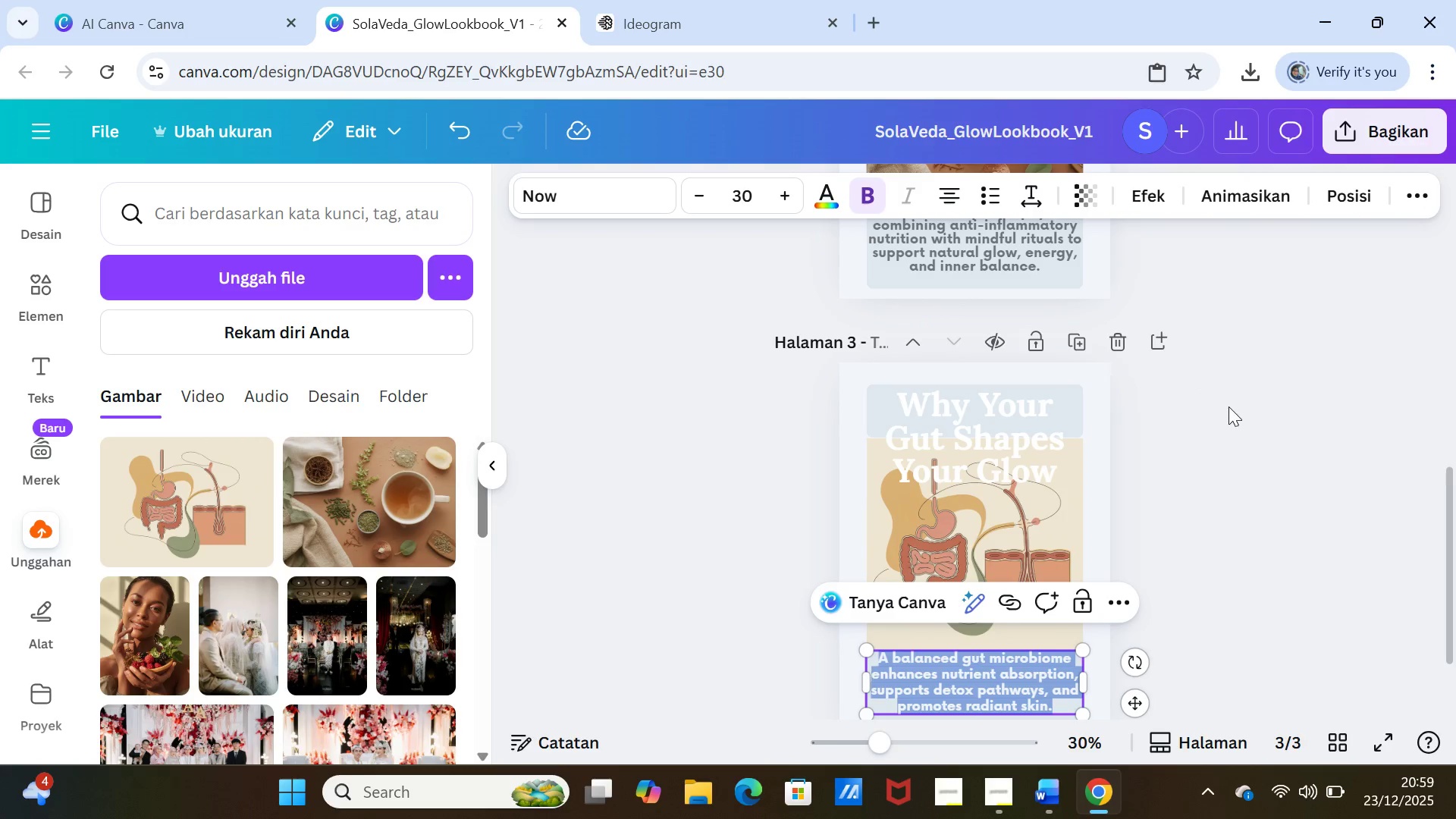 
scroll: coordinate [1234, 402], scroll_direction: up, amount: 1.0
 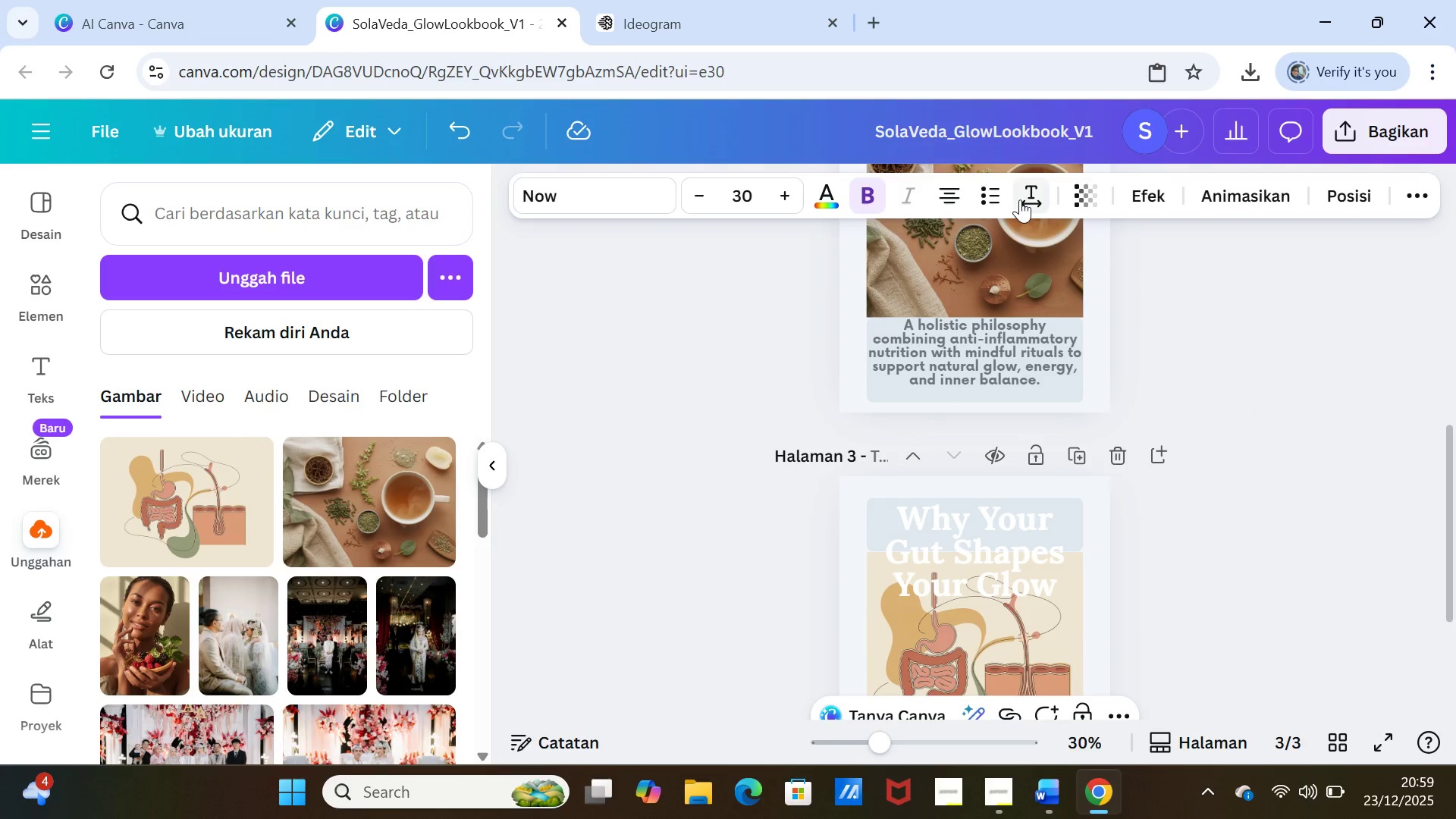 
left_click([1021, 193])
 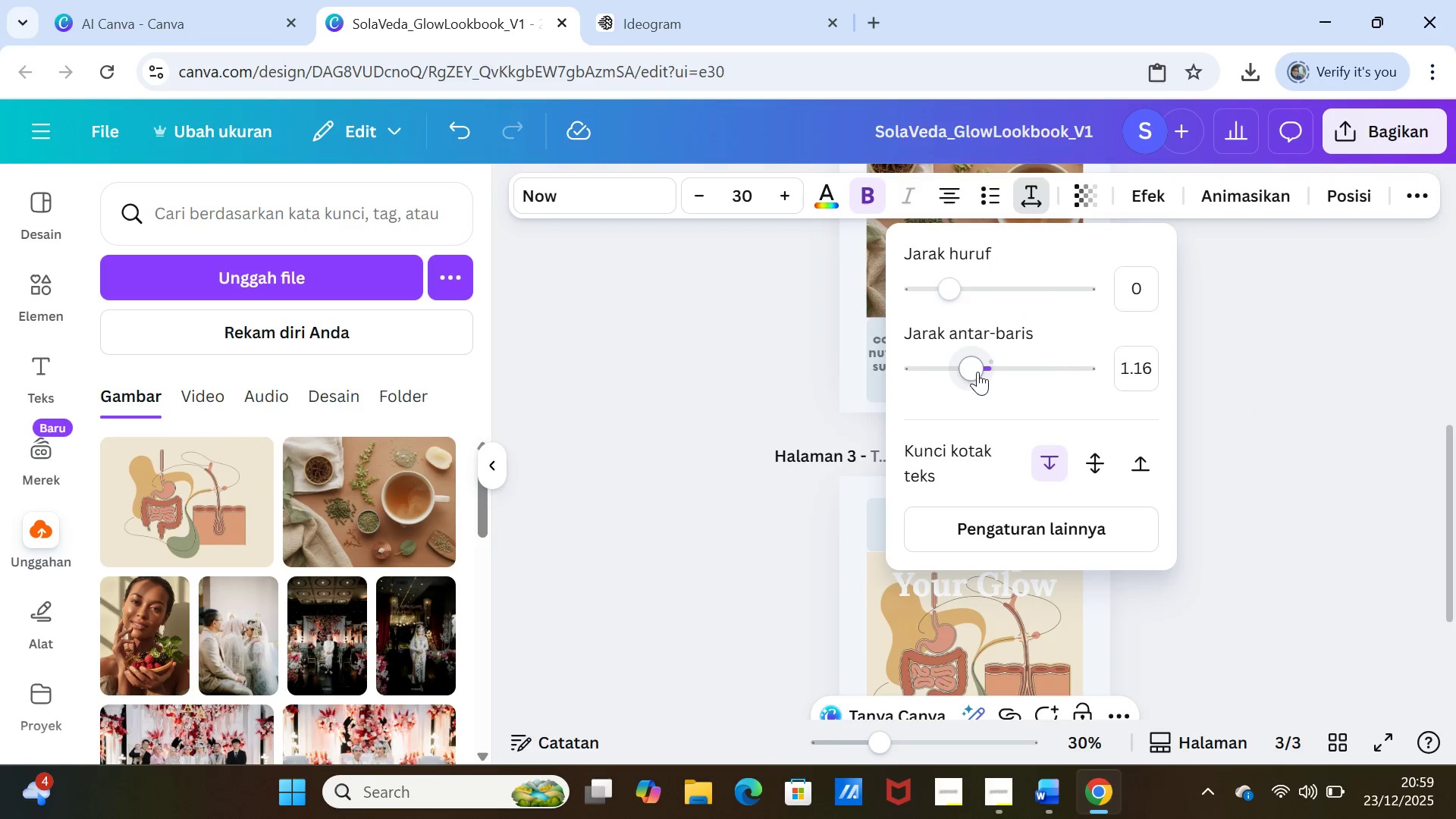 
left_click_drag(start_coordinate=[977, 365], to_coordinate=[956, 353])
 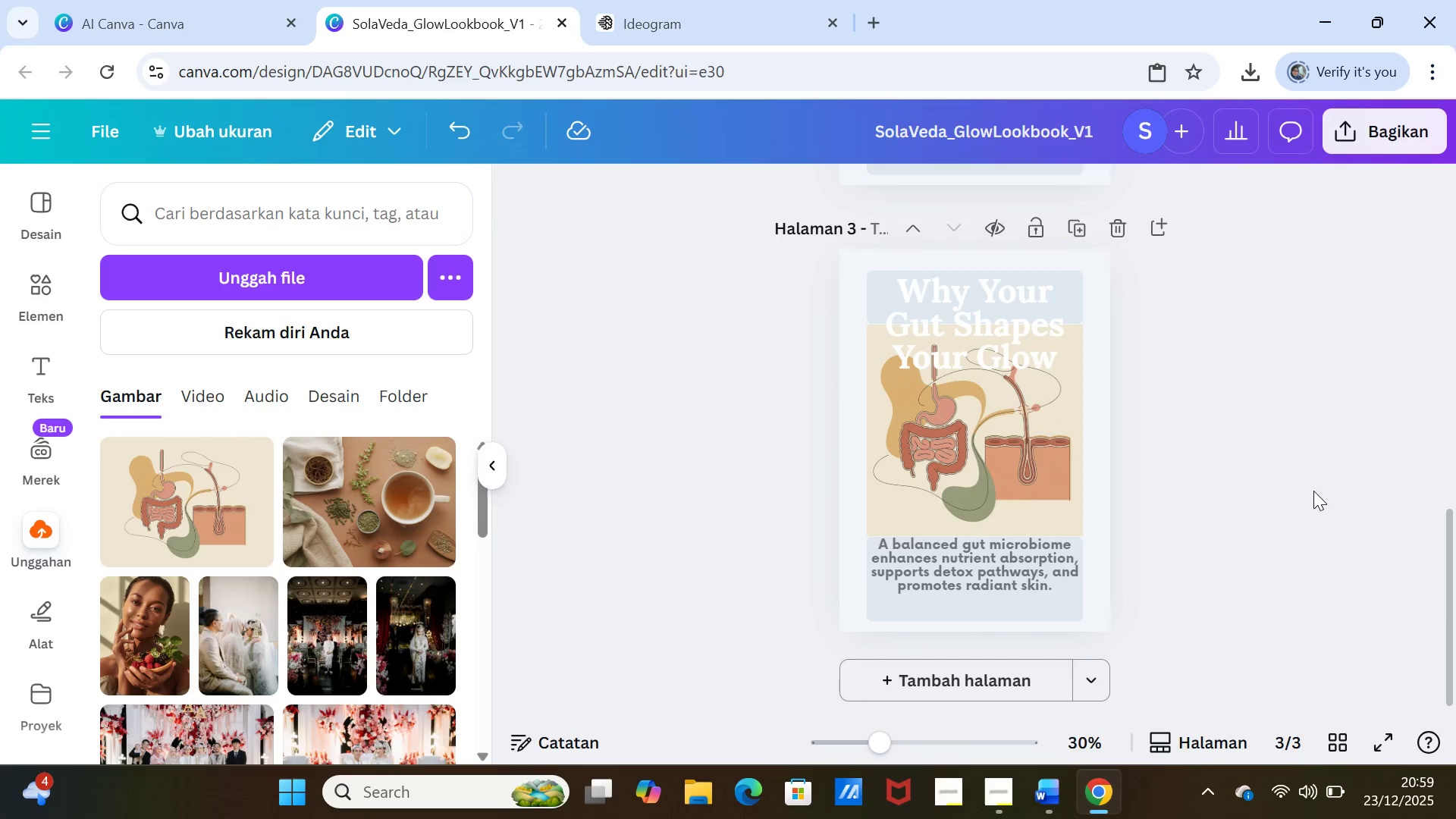 
double_click([1314, 491])
 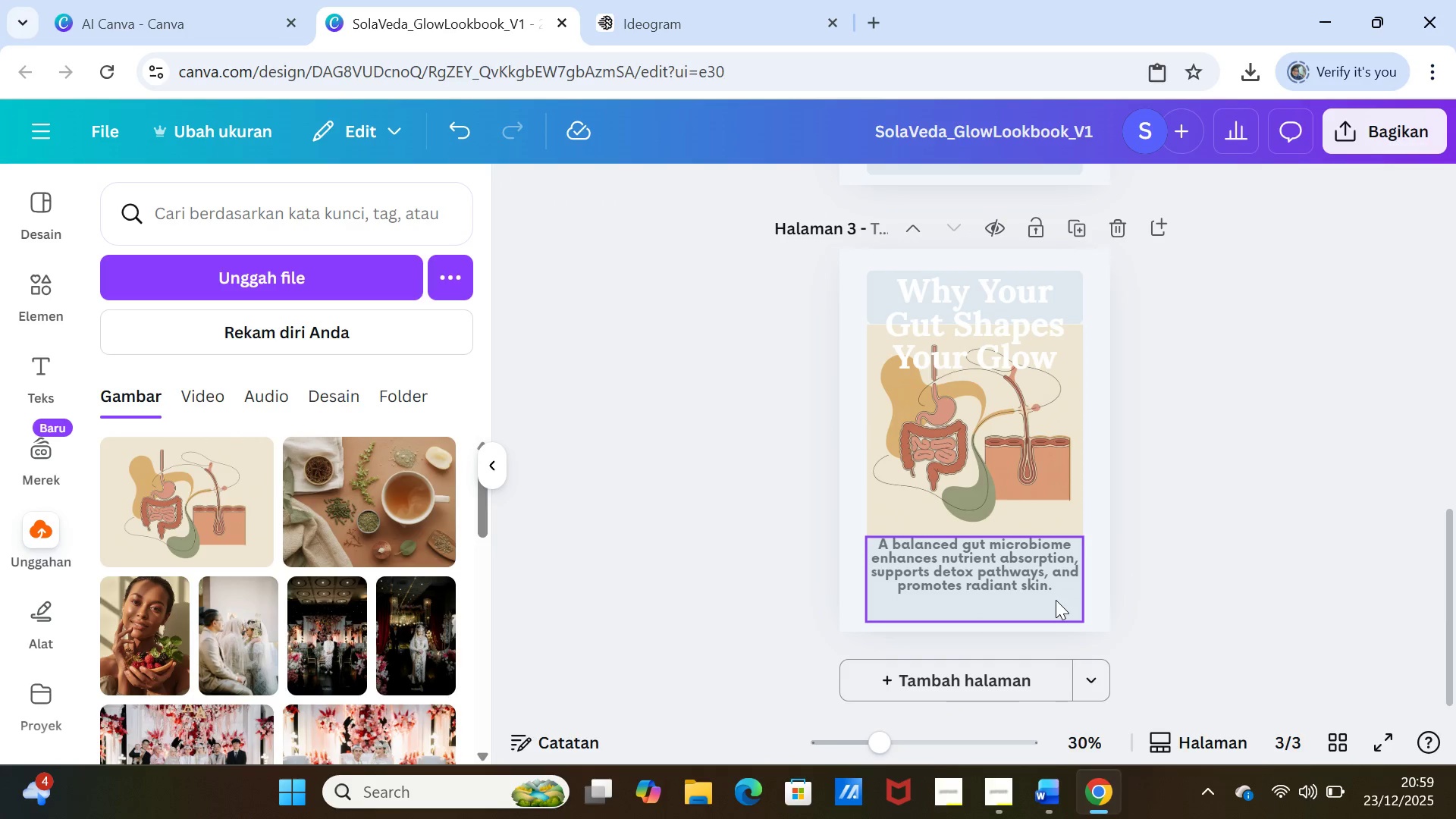 
scroll: coordinate [1219, 539], scroll_direction: up, amount: 1.0
 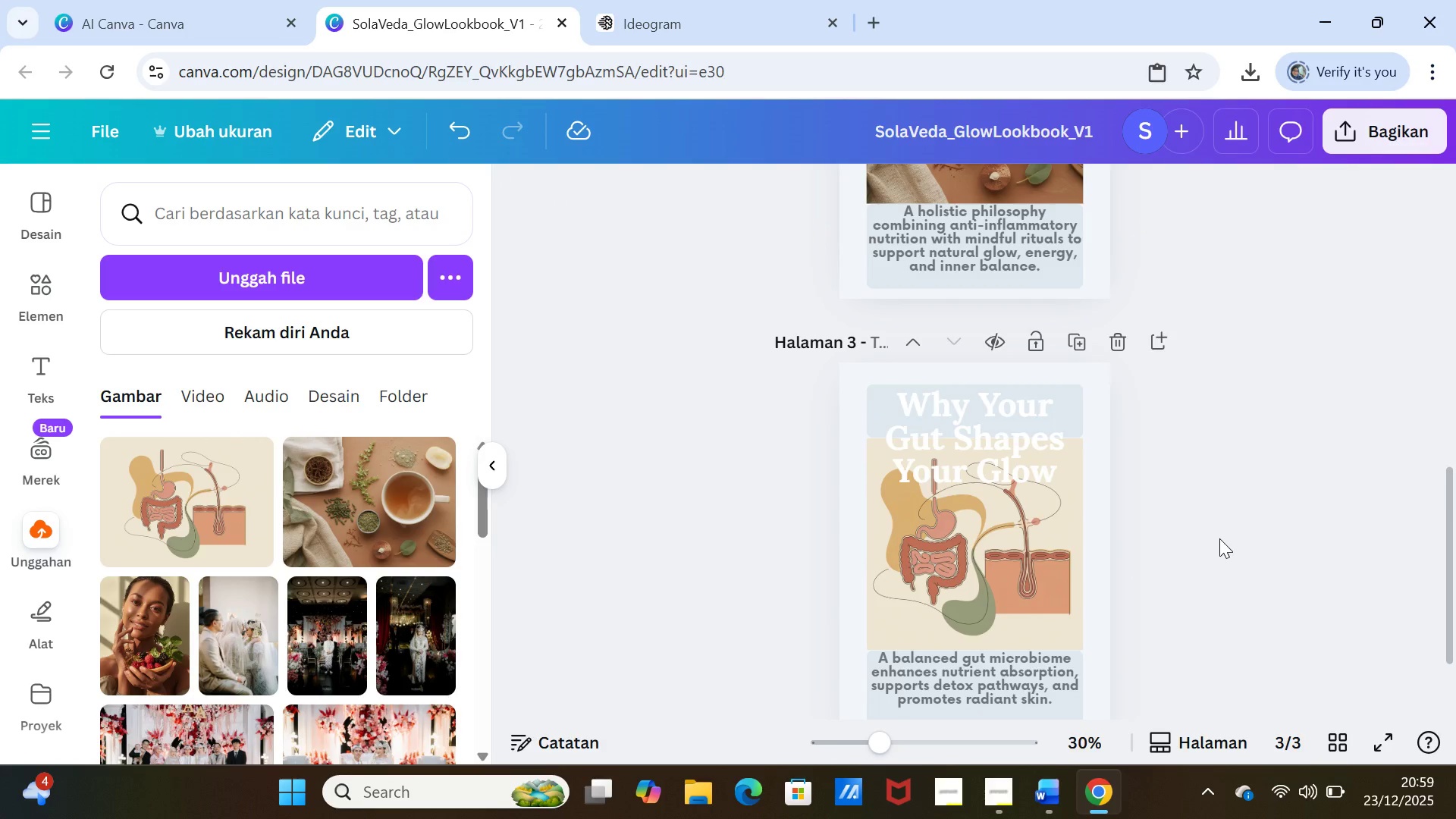 
scroll: coordinate [1219, 540], scroll_direction: down, amount: 2.0
 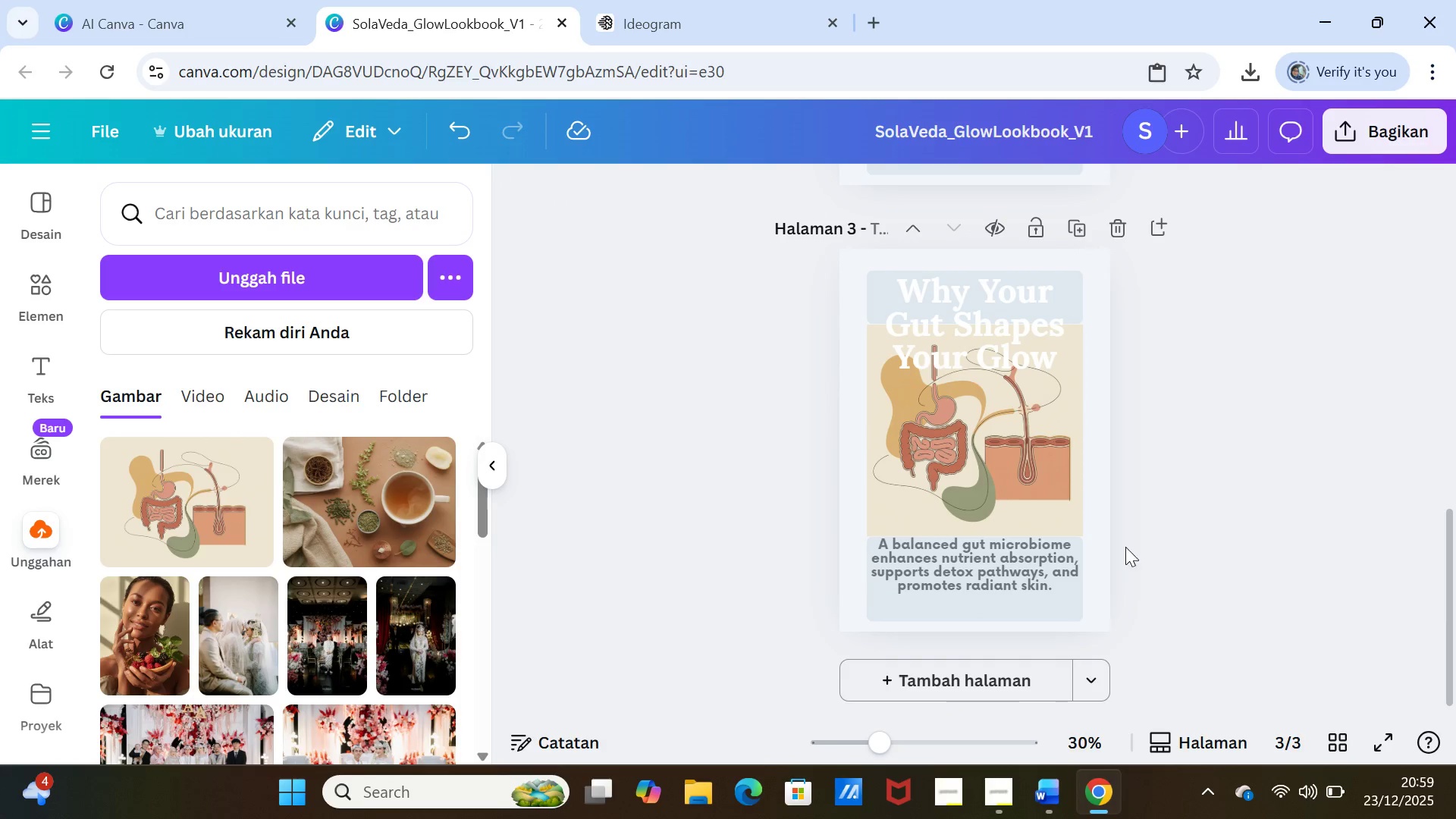 
left_click_drag(start_coordinate=[1066, 557], to_coordinate=[1067, 566])
 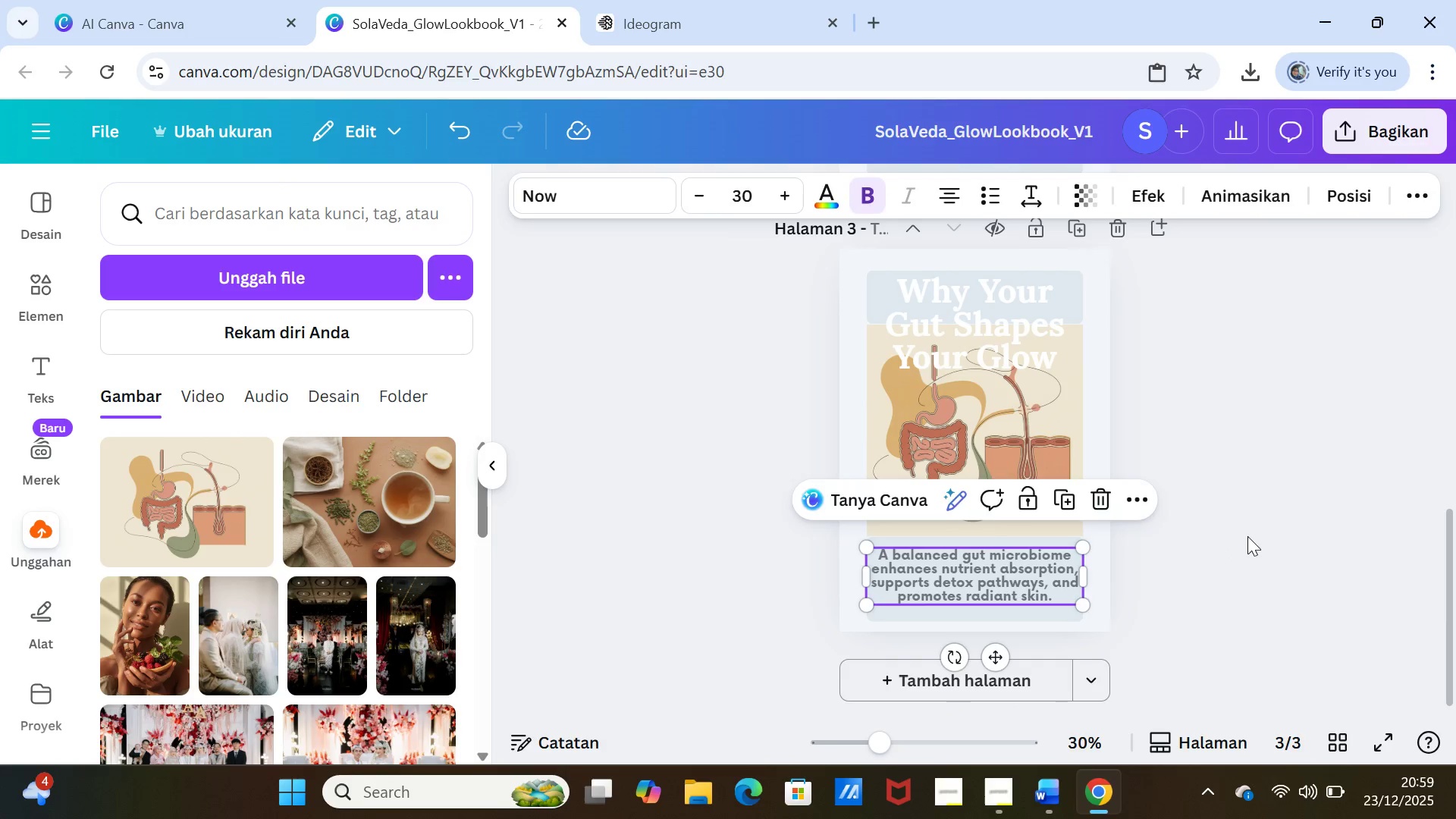 
left_click([1247, 536])
 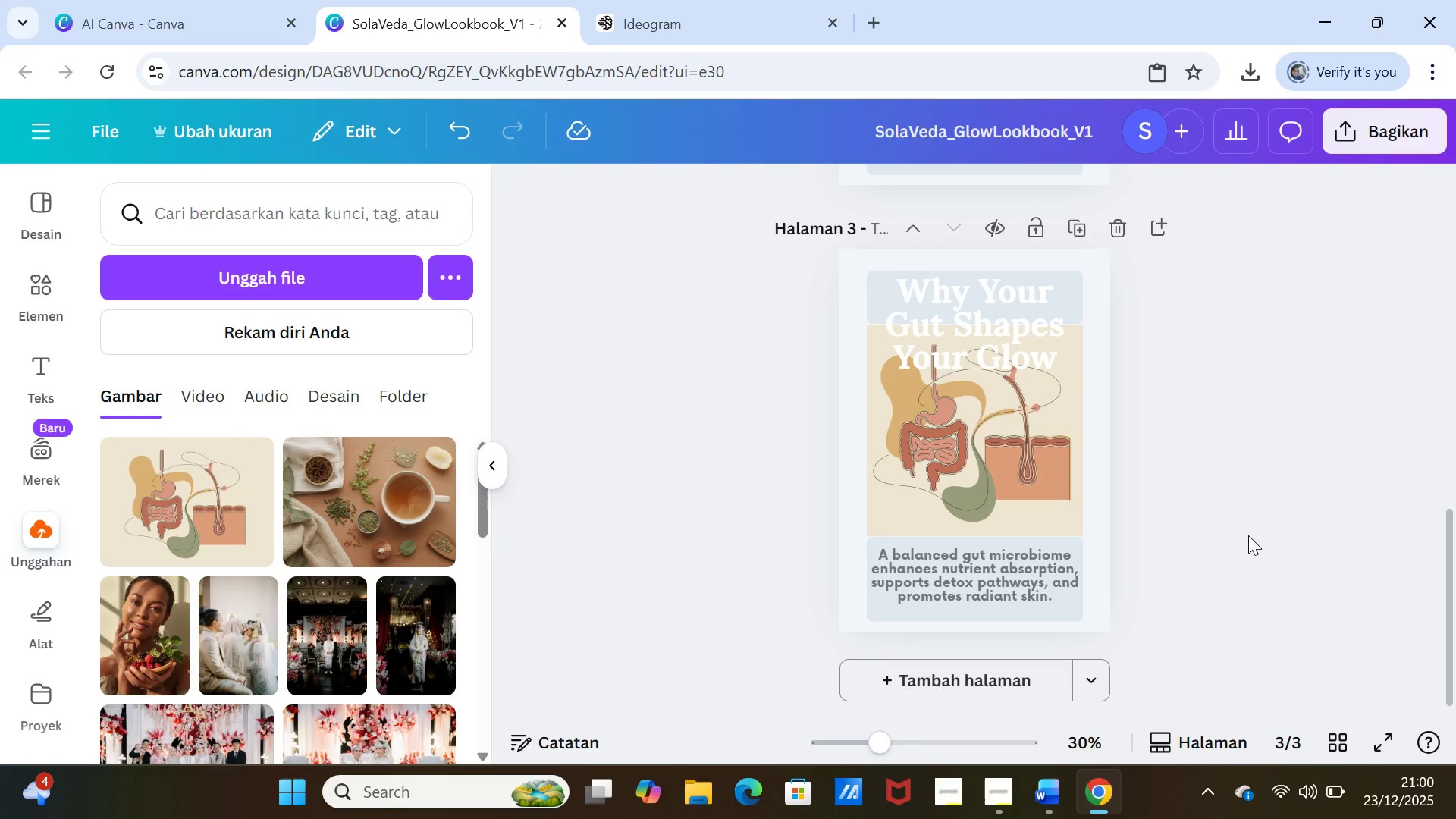 
scroll: coordinate [1248, 535], scroll_direction: up, amount: 3.0
 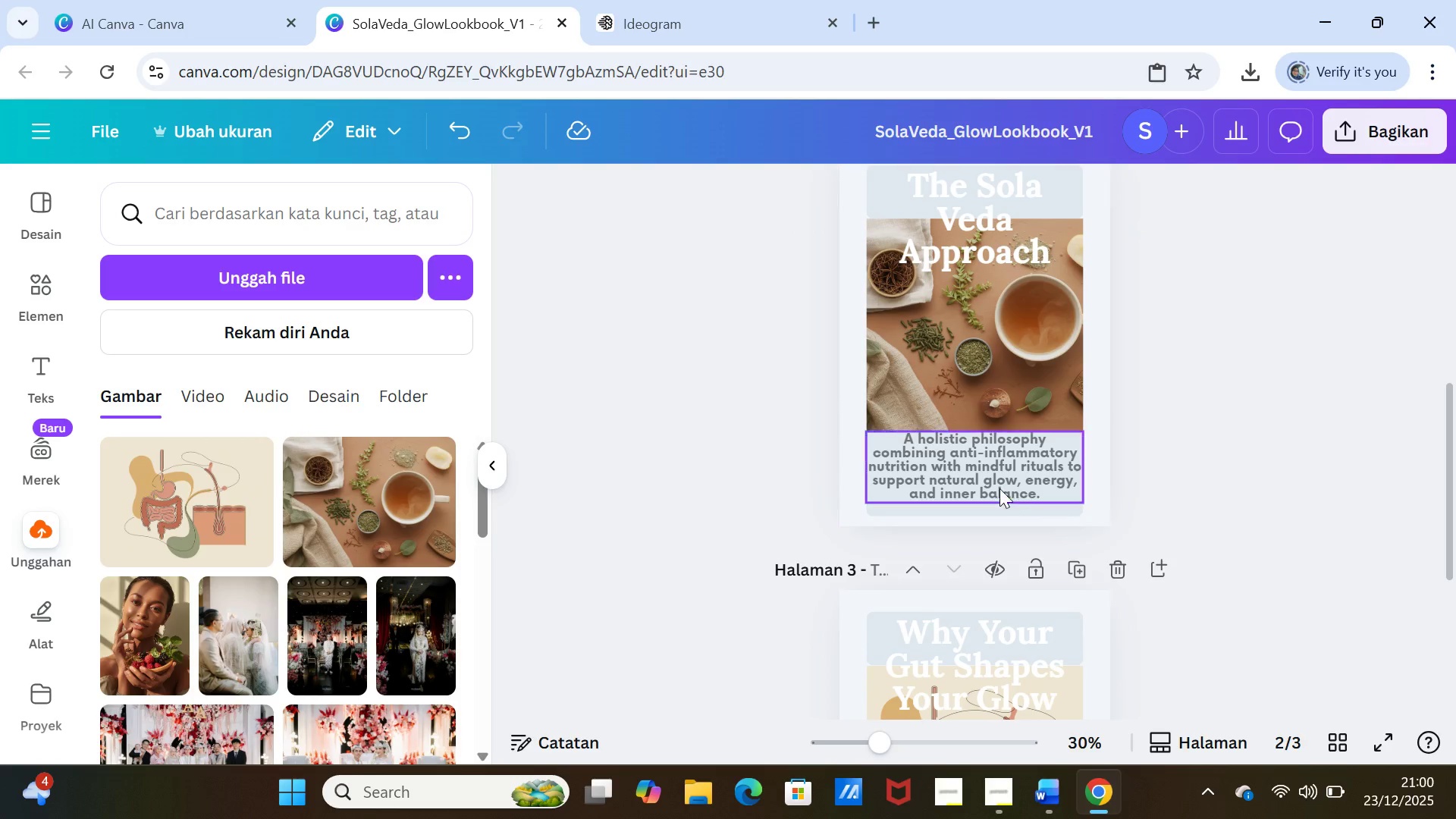 
left_click_drag(start_coordinate=[994, 478], to_coordinate=[1001, 488])
 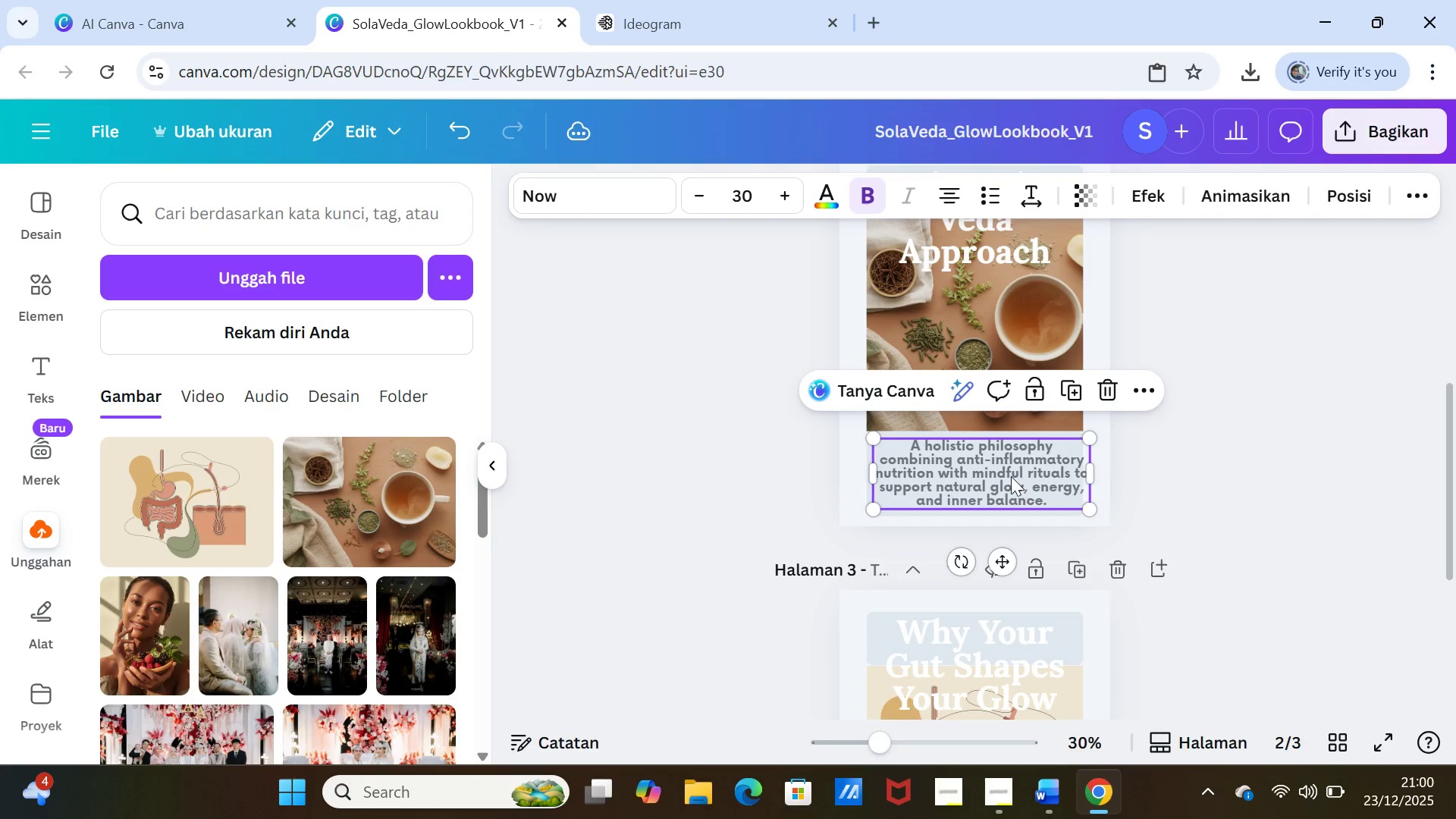 
left_click_drag(start_coordinate=[1011, 476], to_coordinate=[1002, 476])
 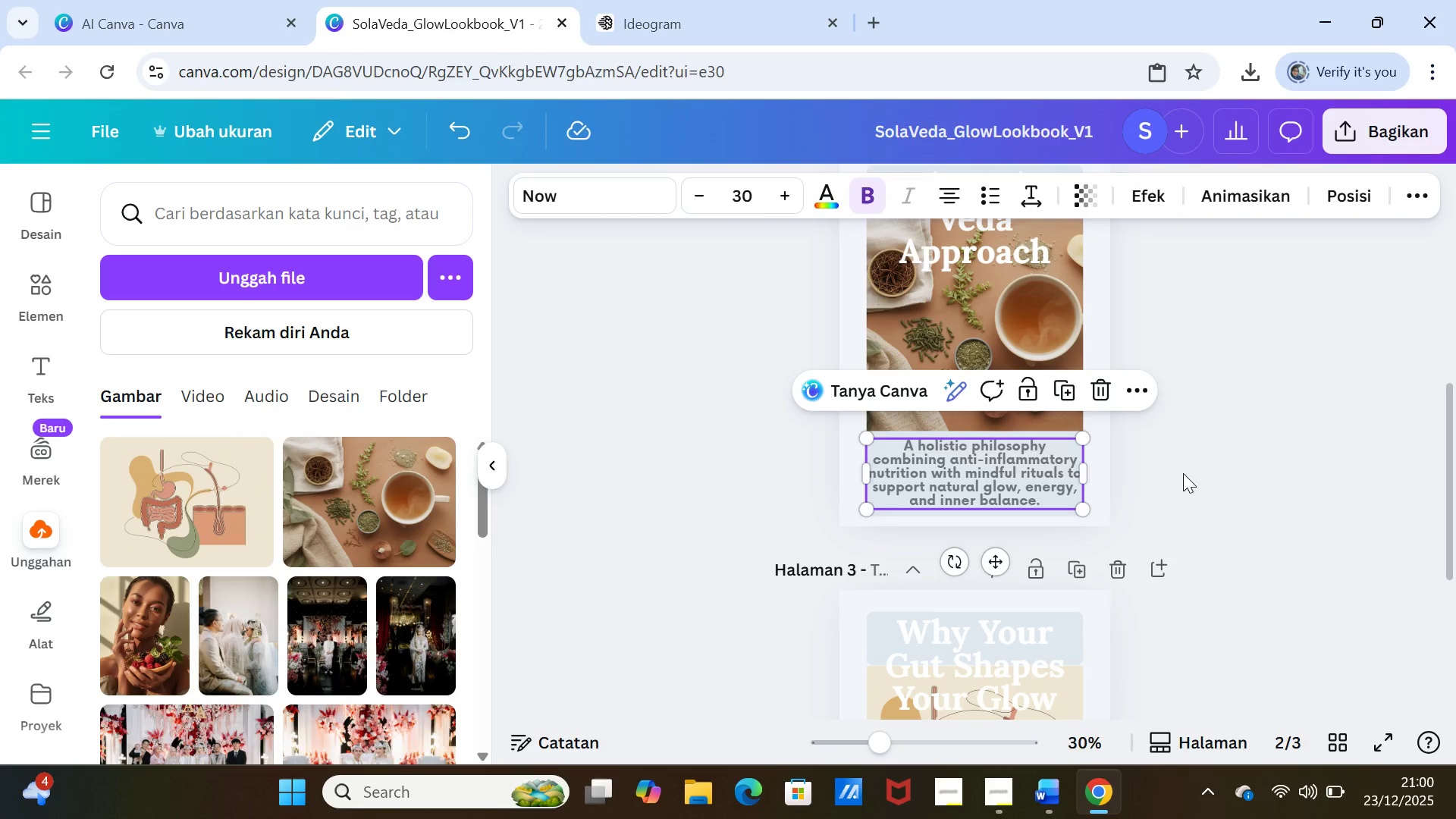 
left_click([1183, 473])
 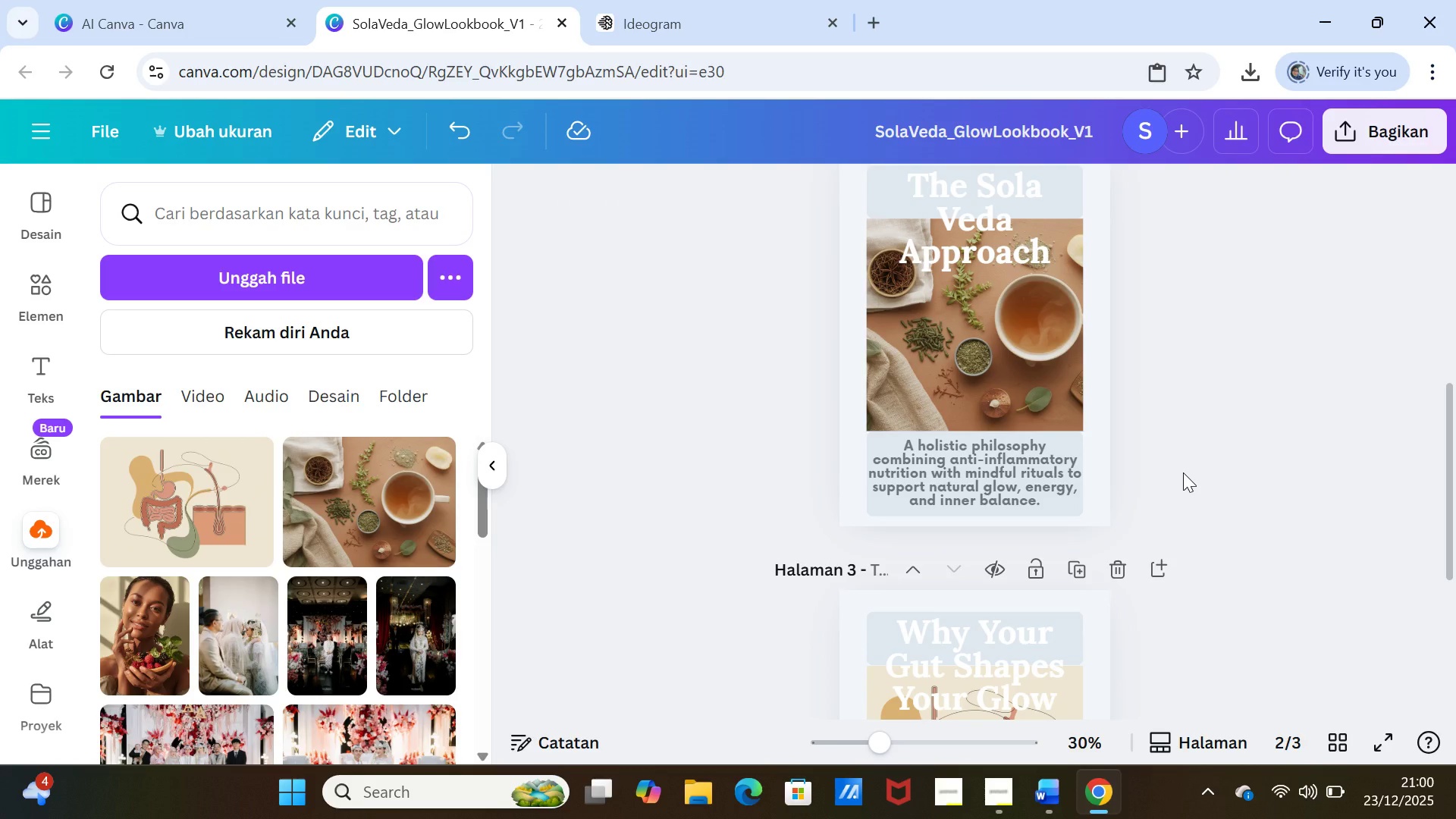 
scroll: coordinate [1183, 472], scroll_direction: down, amount: 2.0
 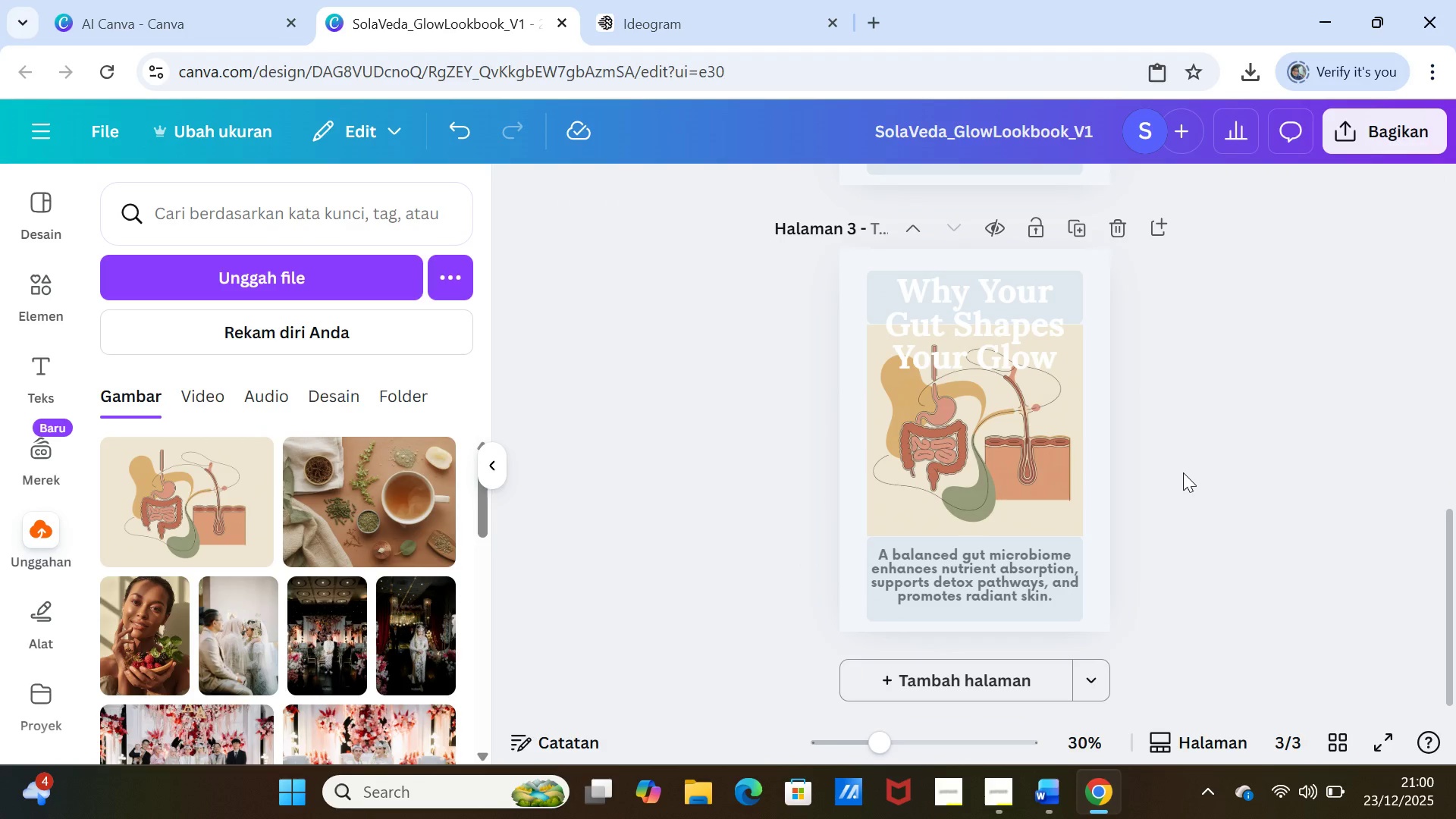 
left_click_drag(start_coordinate=[1059, 466], to_coordinate=[1060, 472])
 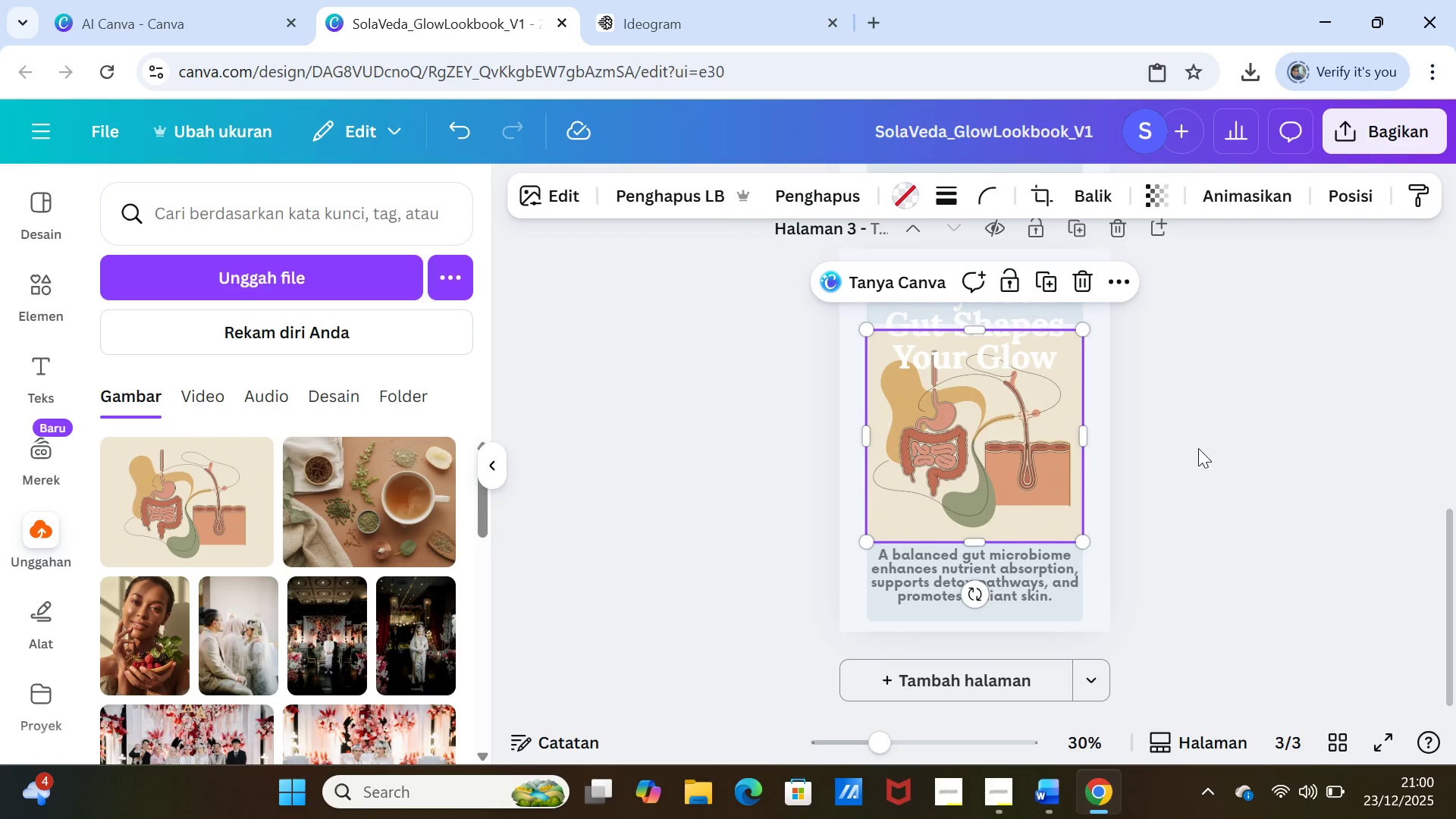 
left_click([1198, 448])
 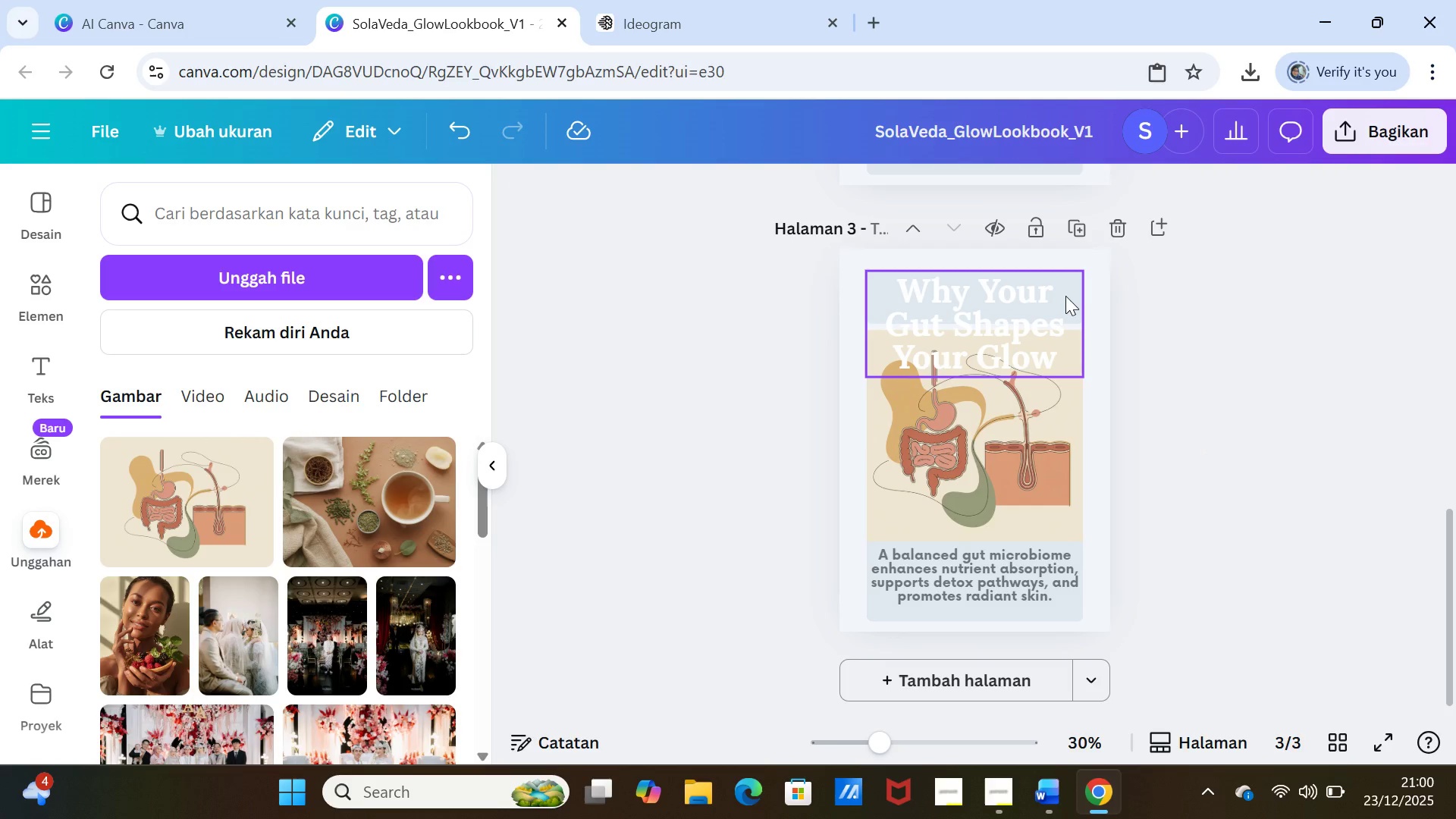 
left_click_drag(start_coordinate=[1065, 296], to_coordinate=[1065, 303])
 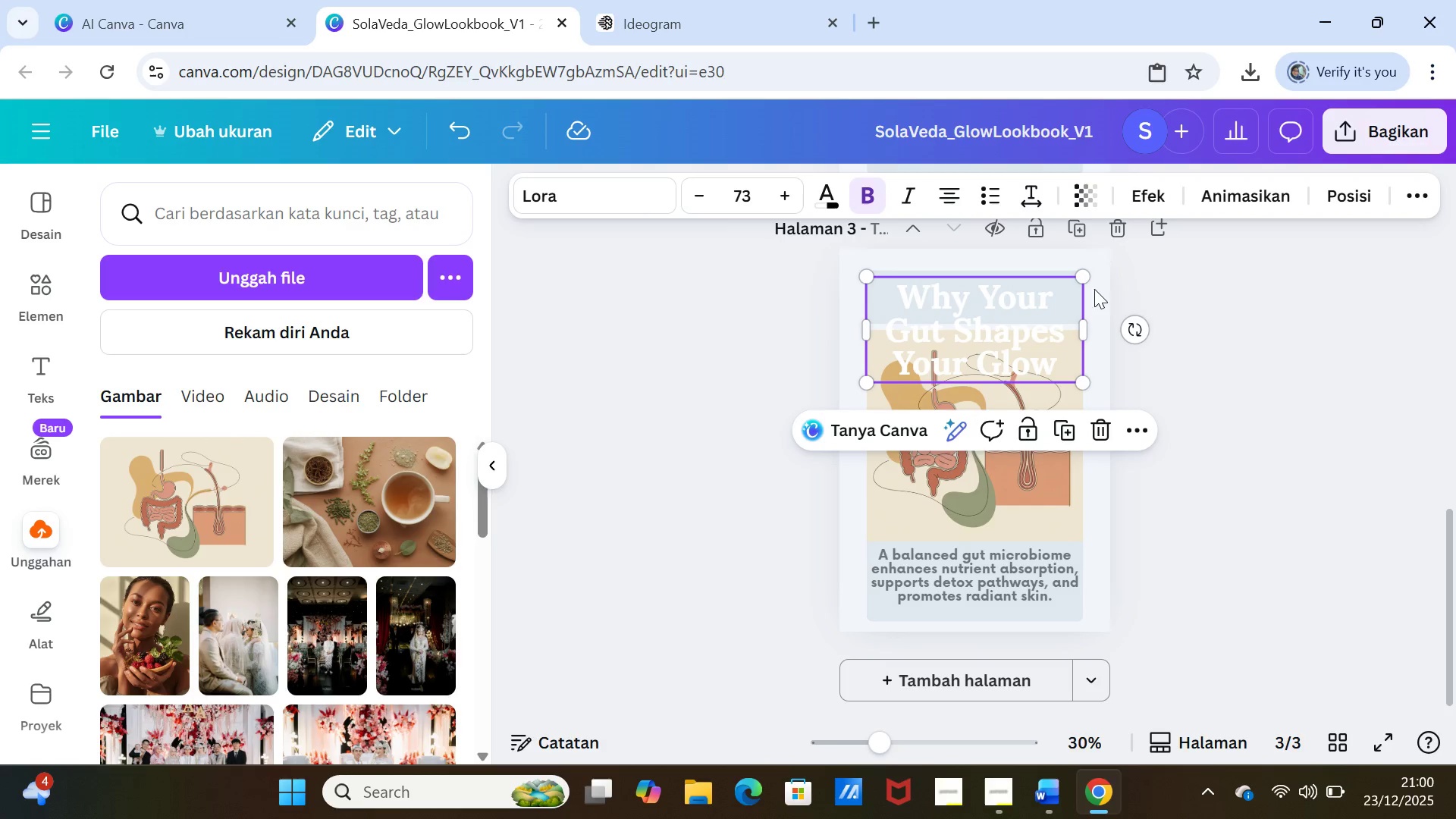 
left_click([1168, 312])
 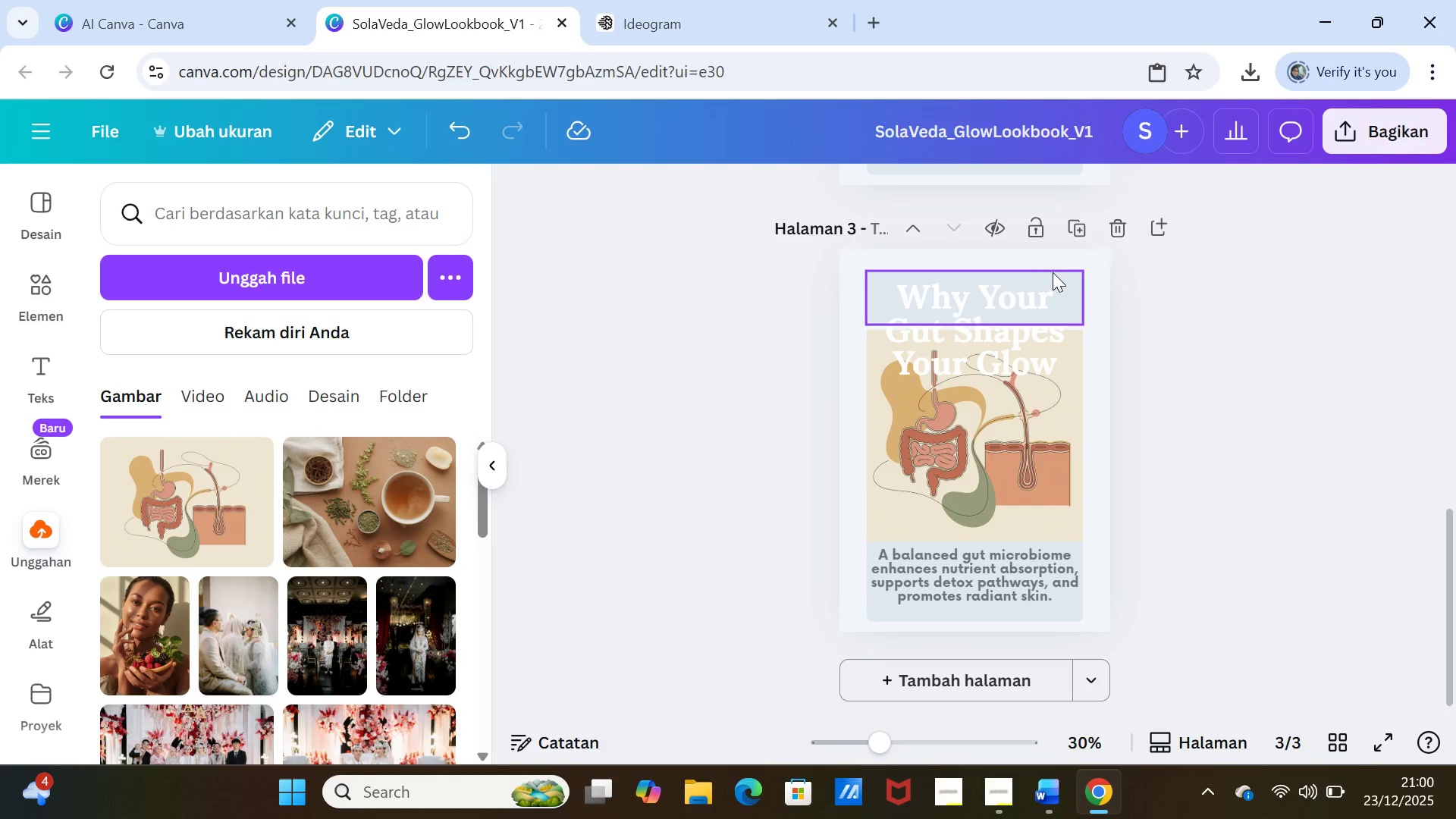 
left_click_drag(start_coordinate=[1053, 272], to_coordinate=[1054, 278])
 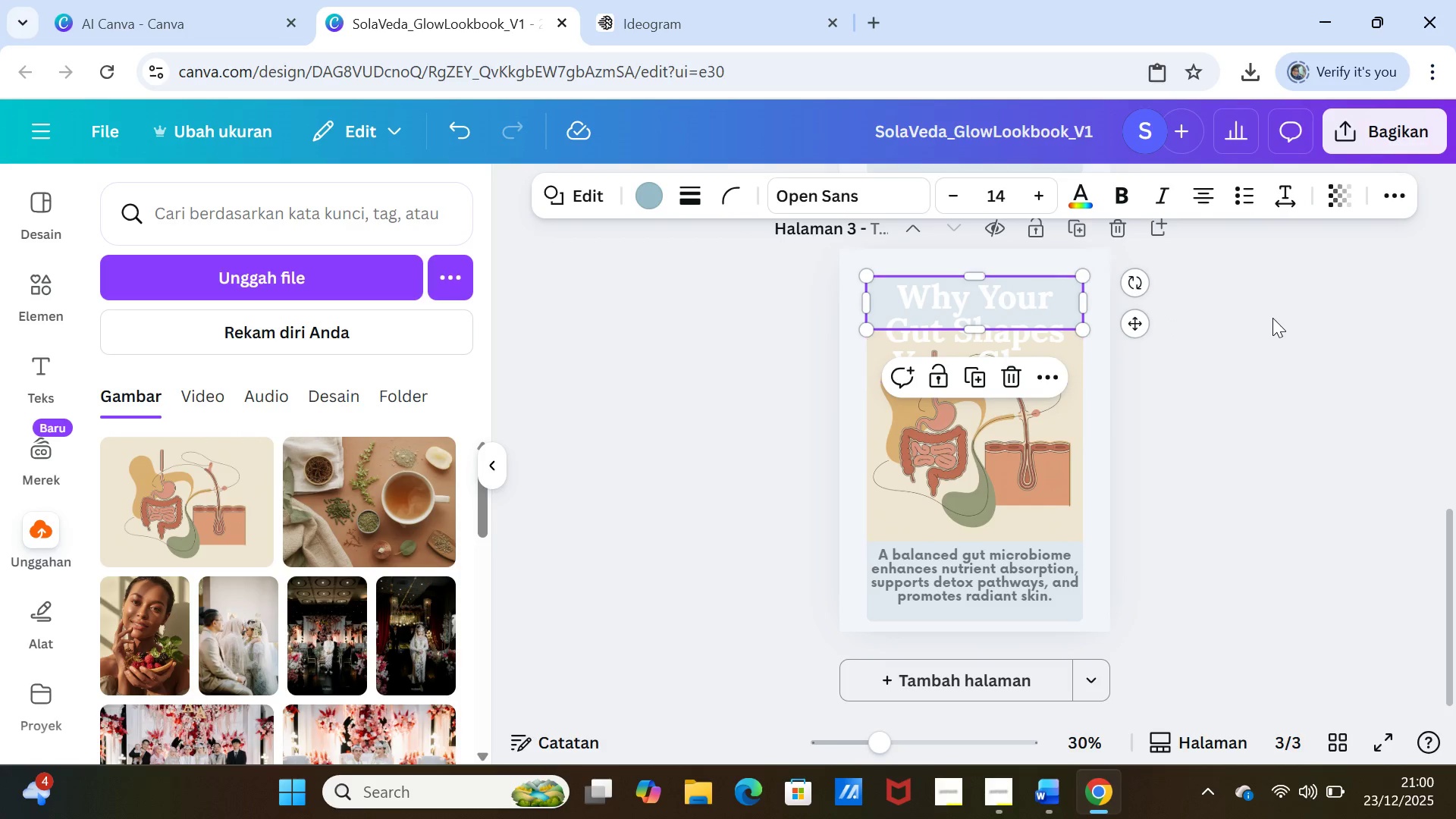 
left_click([1273, 318])
 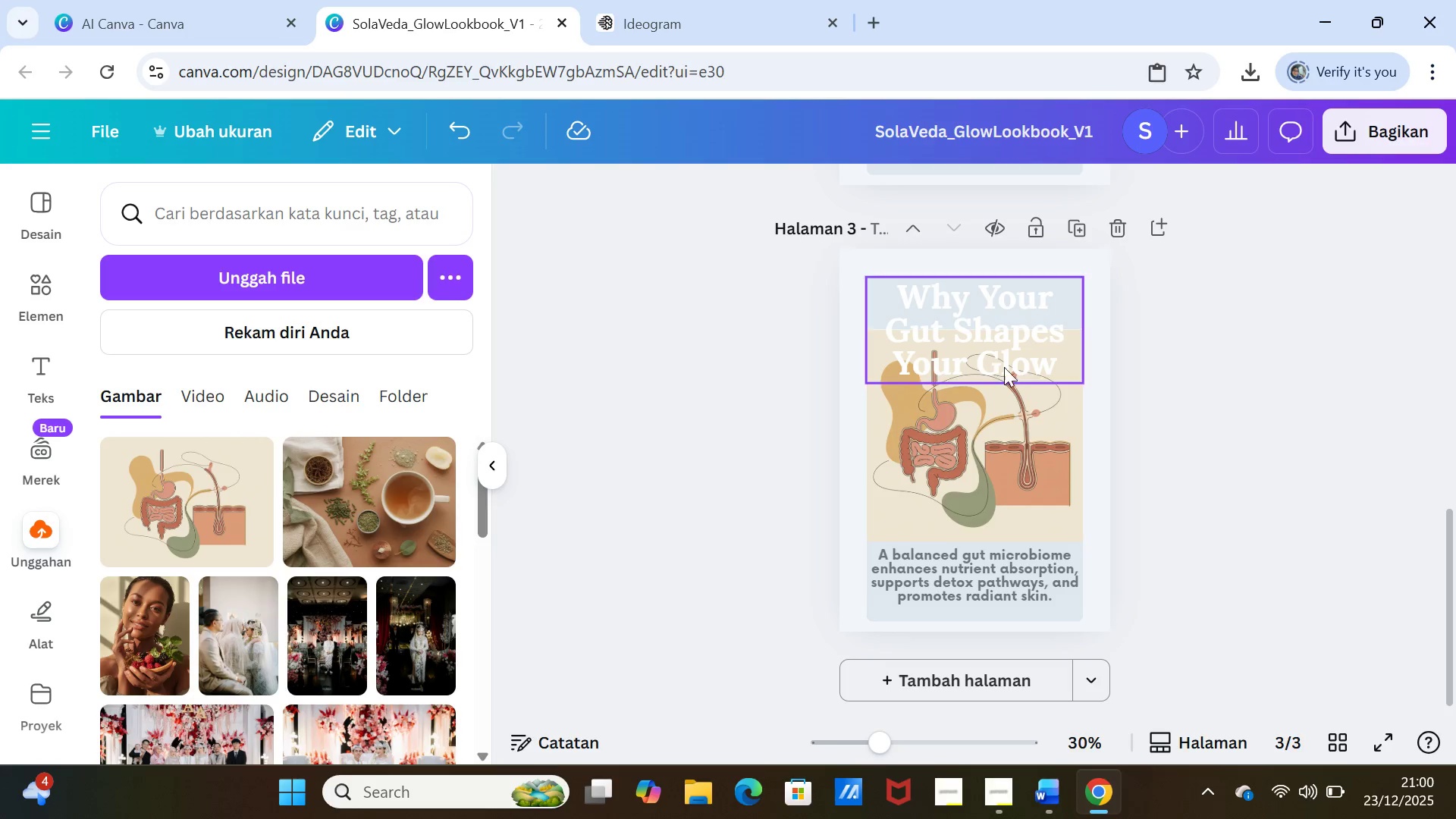 
left_click_drag(start_coordinate=[1002, 355], to_coordinate=[1002, 346])
 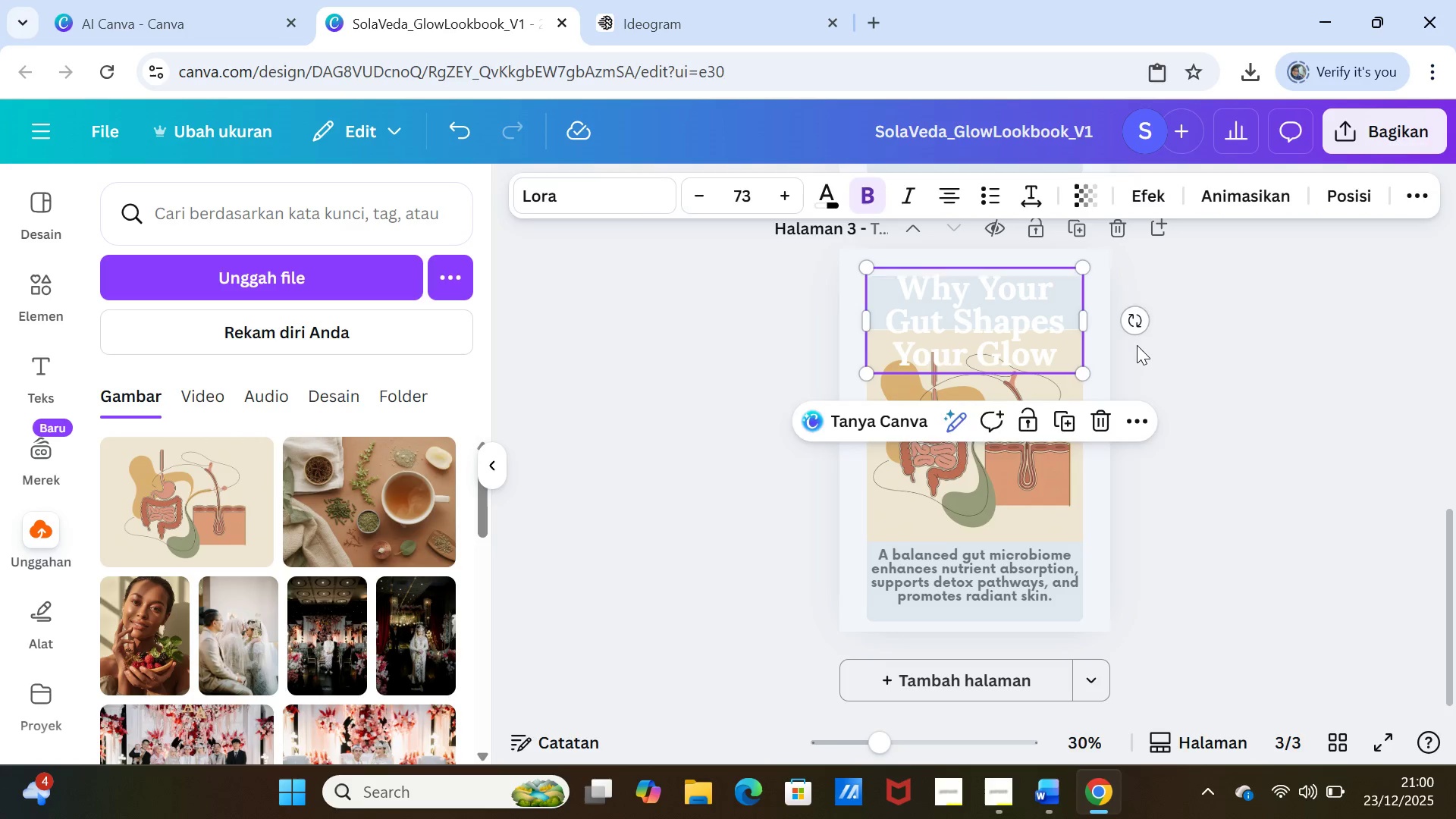 
left_click([1137, 345])
 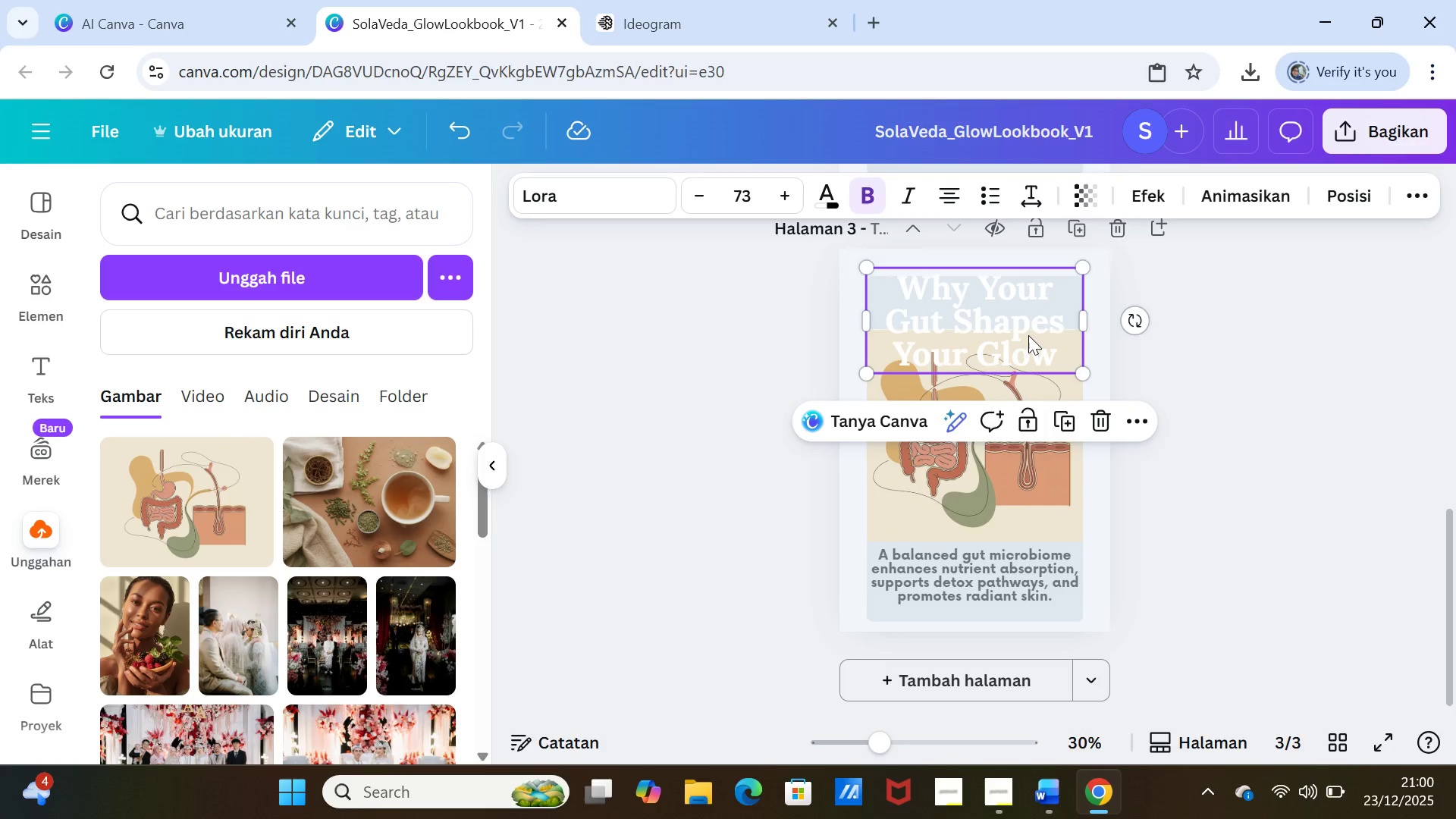 
left_click([1028, 335])
 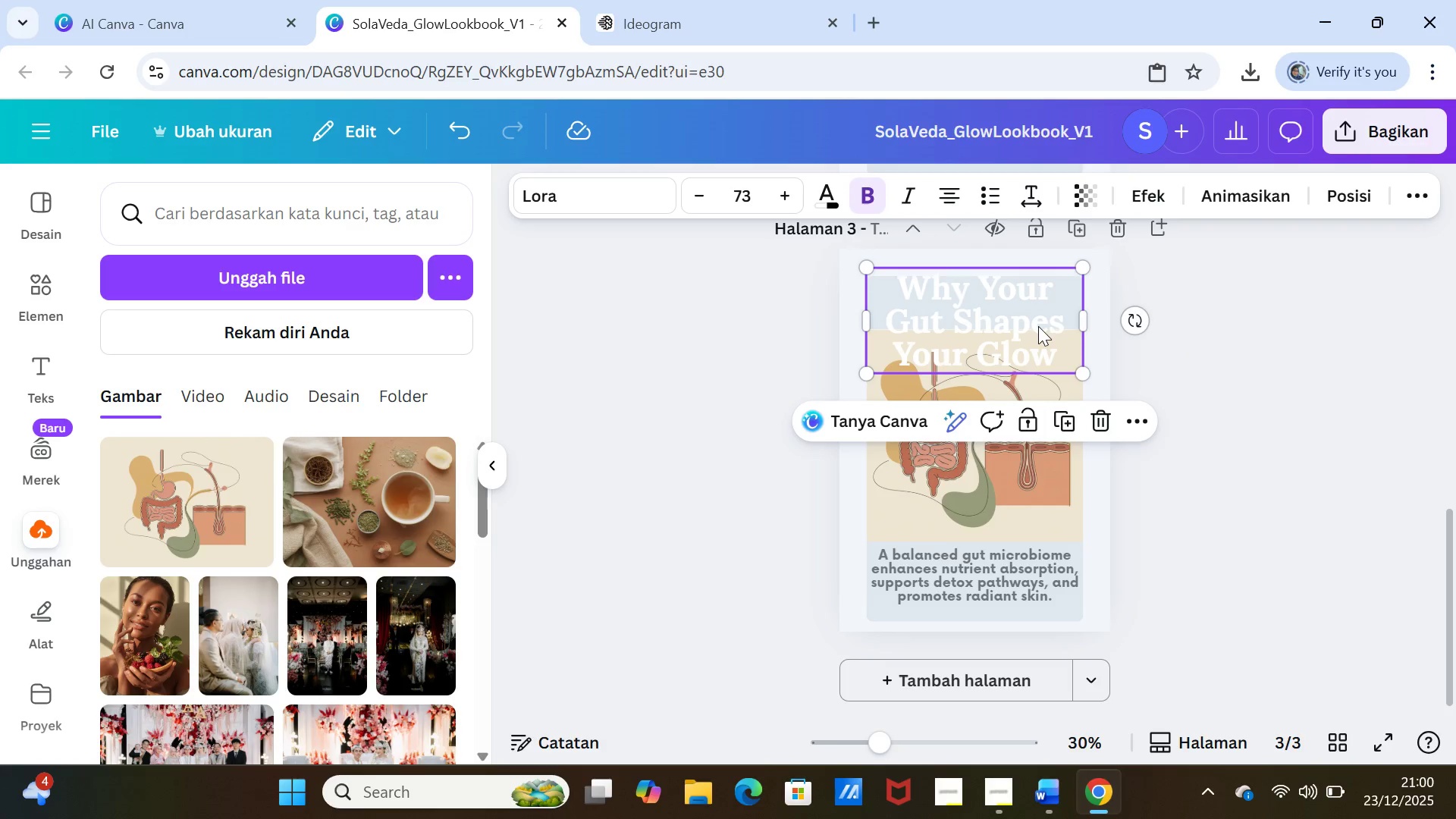 
left_click_drag(start_coordinate=[1038, 326], to_coordinate=[1038, 340])
 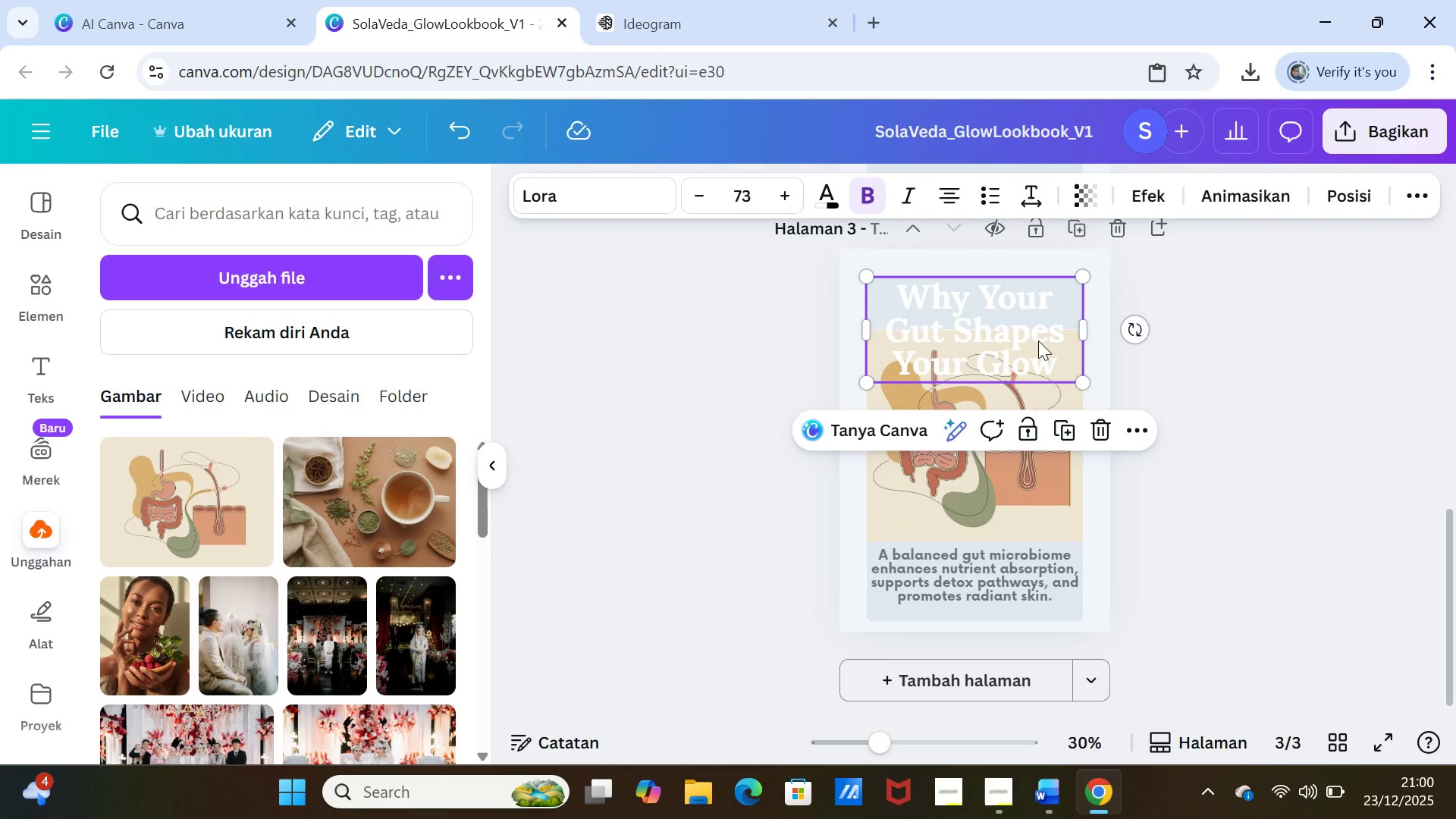 
left_click_drag(start_coordinate=[1038, 340], to_coordinate=[1039, 348])
 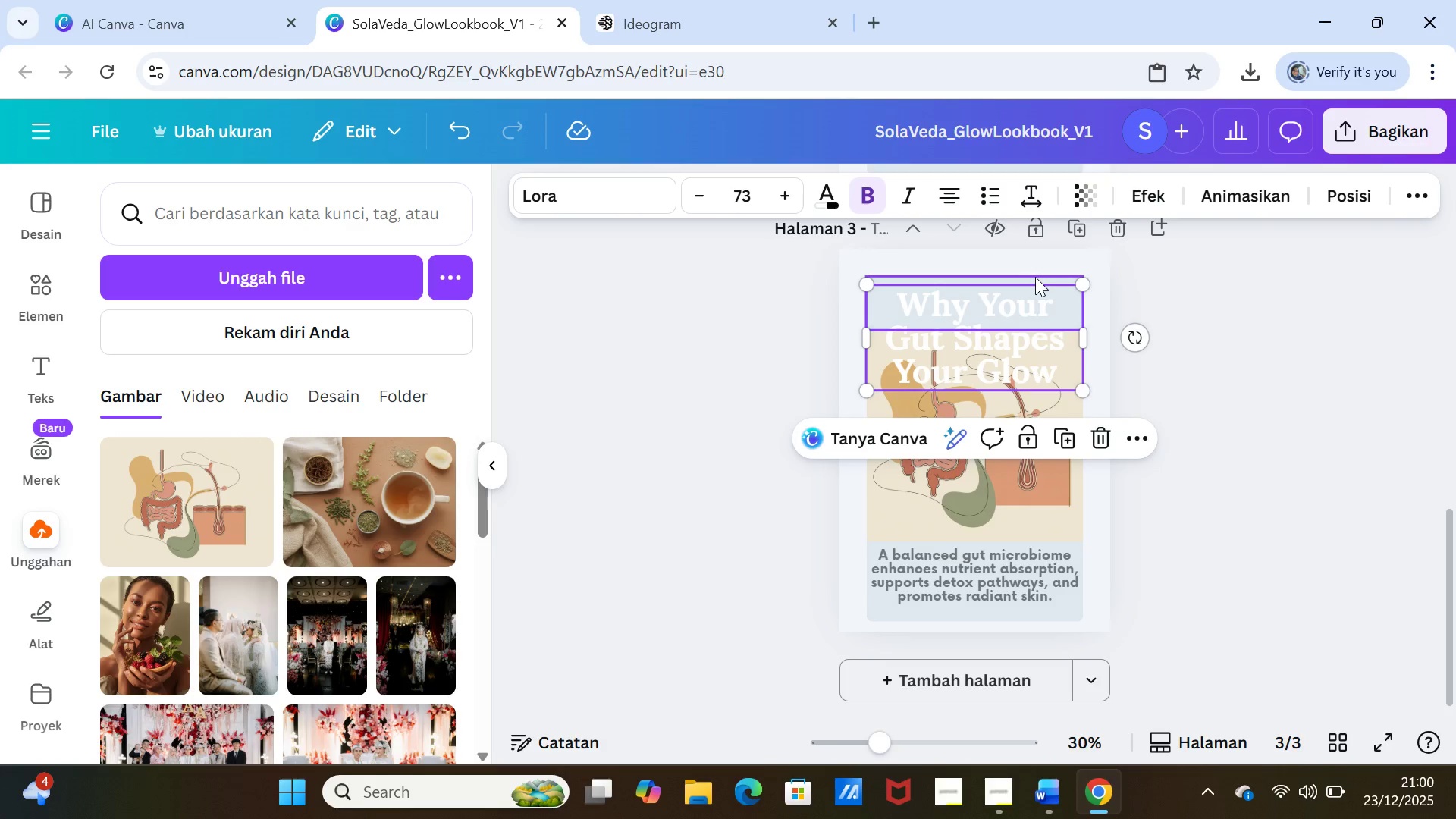 
left_click([1035, 277])
 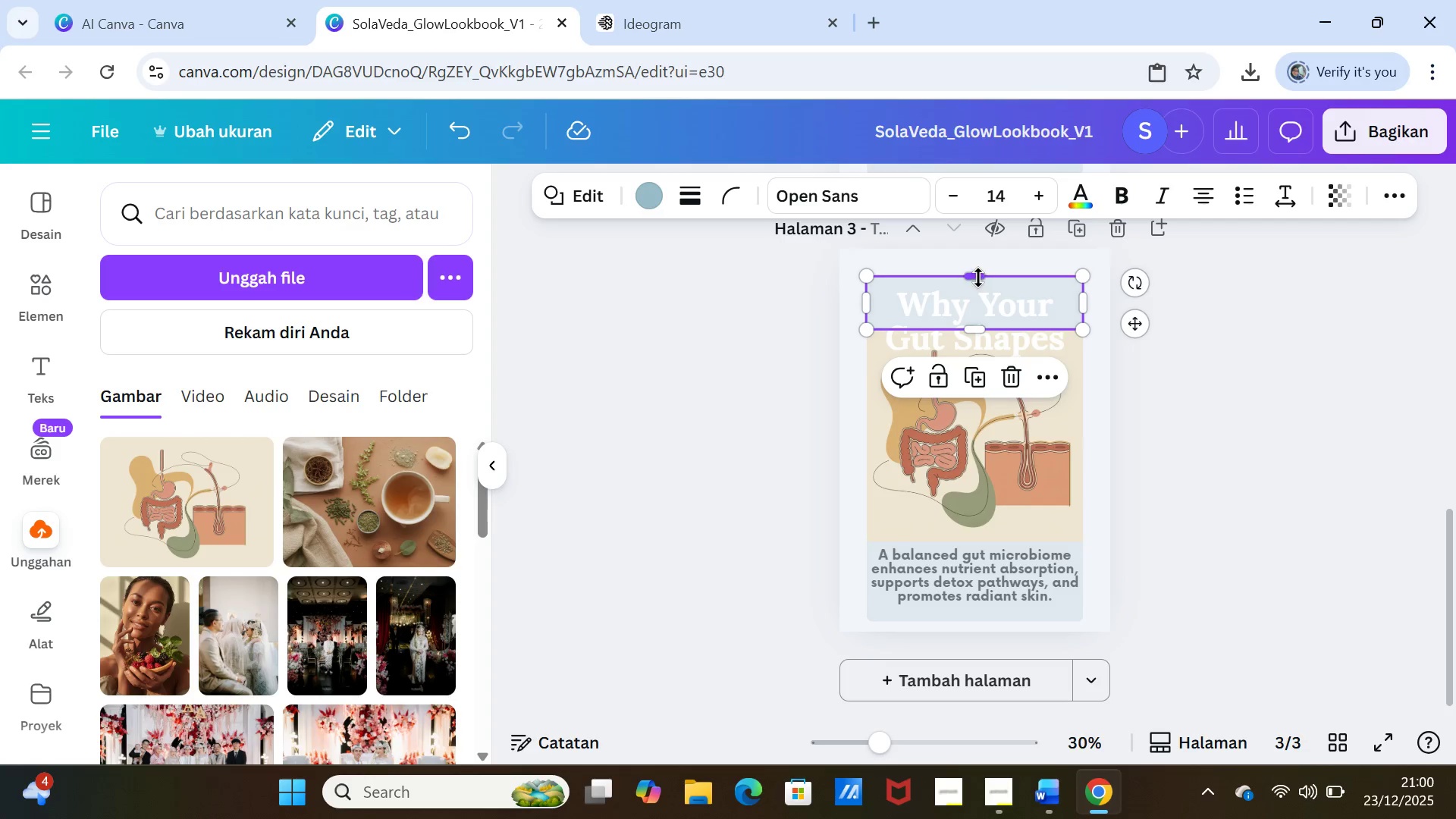 
left_click_drag(start_coordinate=[978, 275], to_coordinate=[979, 263])
 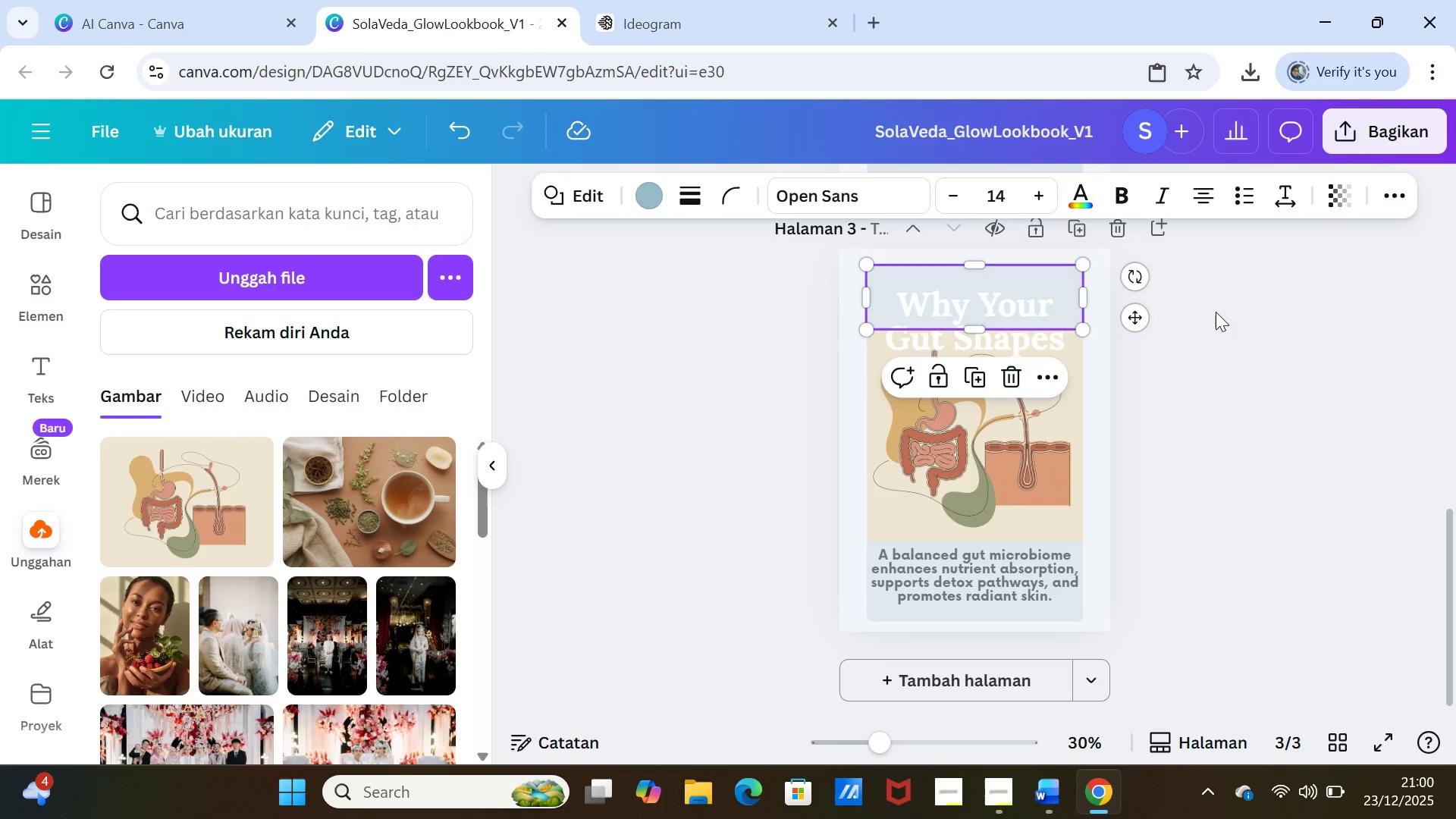 
left_click([1216, 312])
 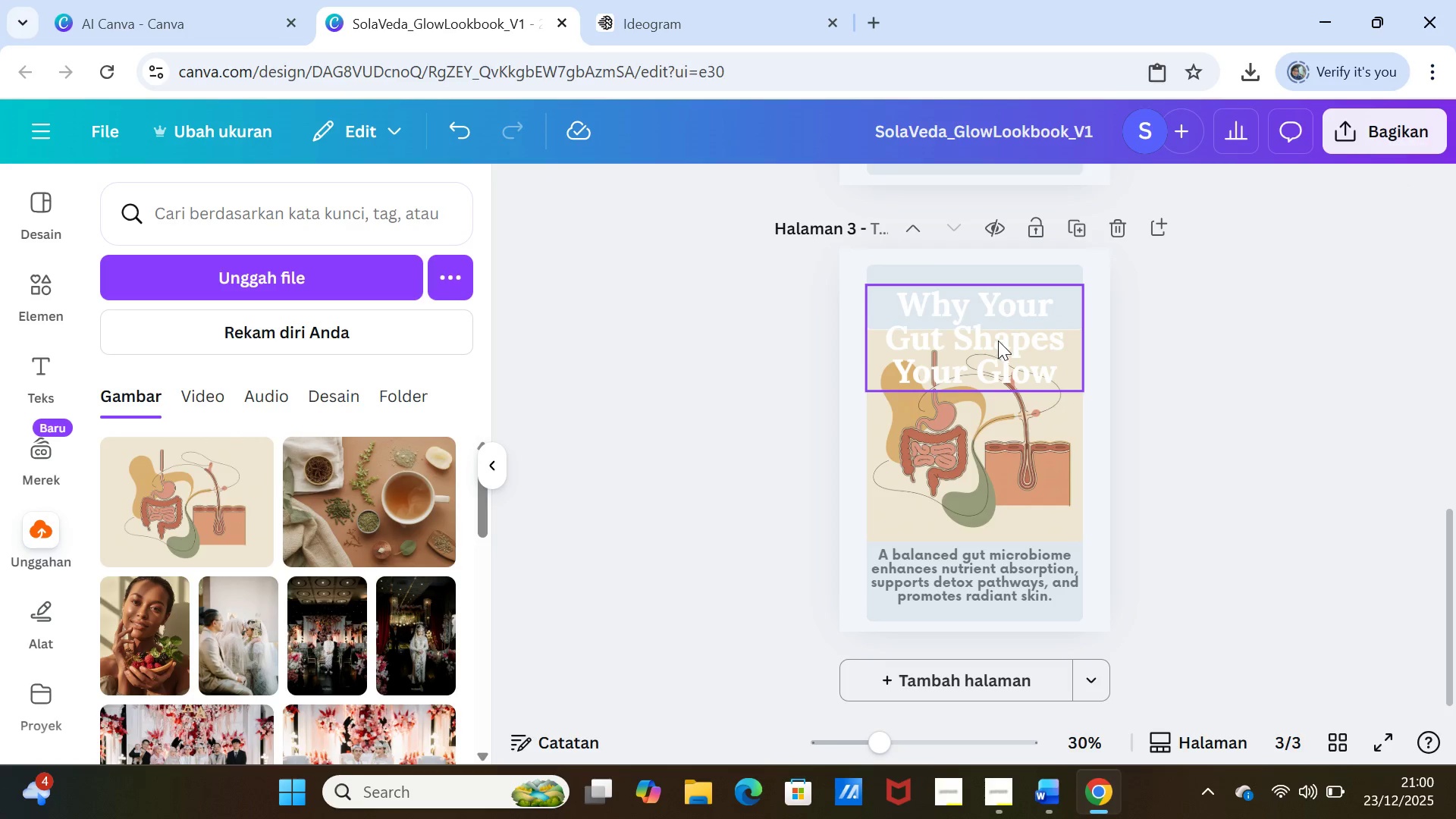 
left_click_drag(start_coordinate=[998, 340], to_coordinate=[999, 325])
 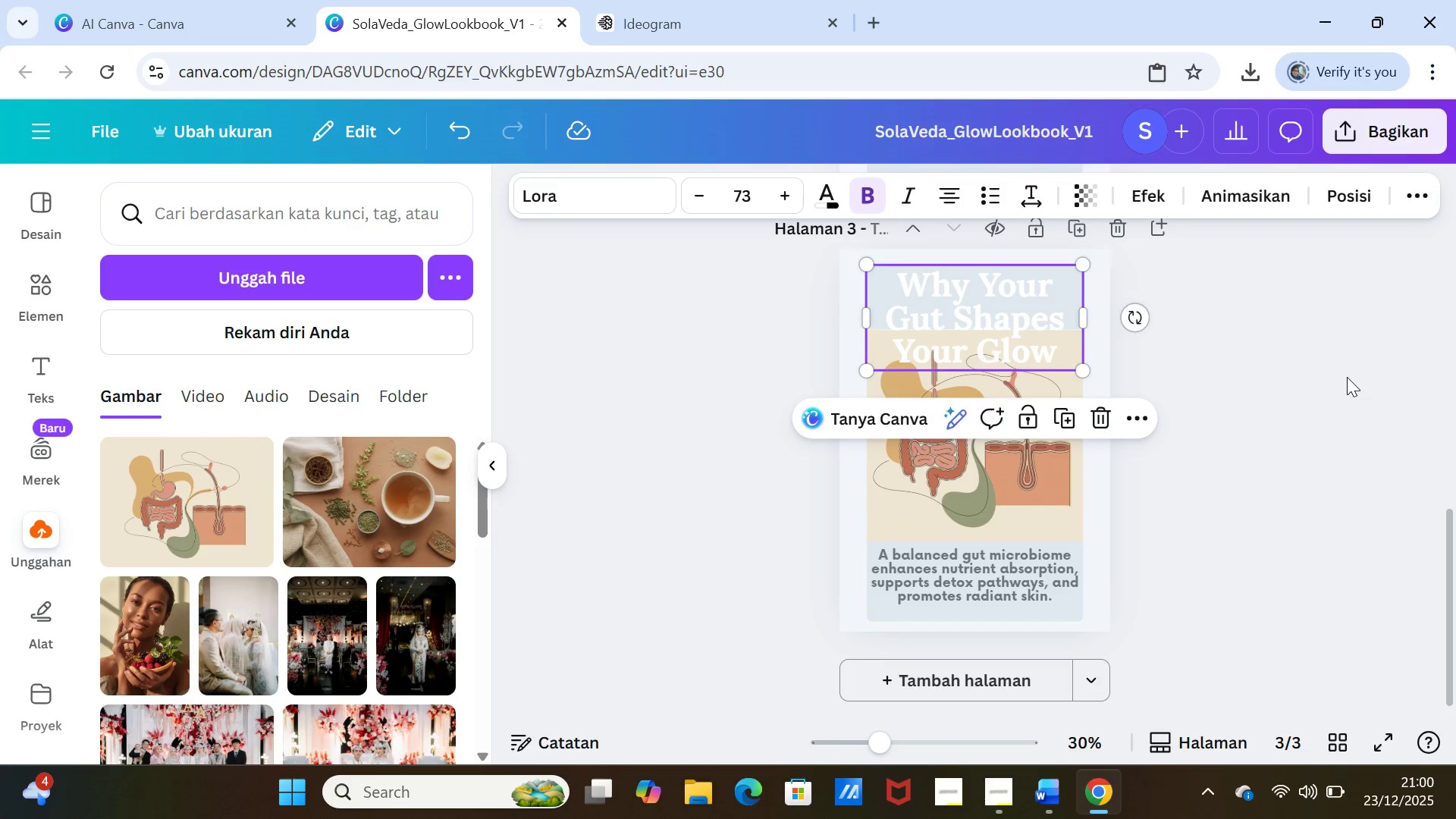 
left_click([1347, 377])
 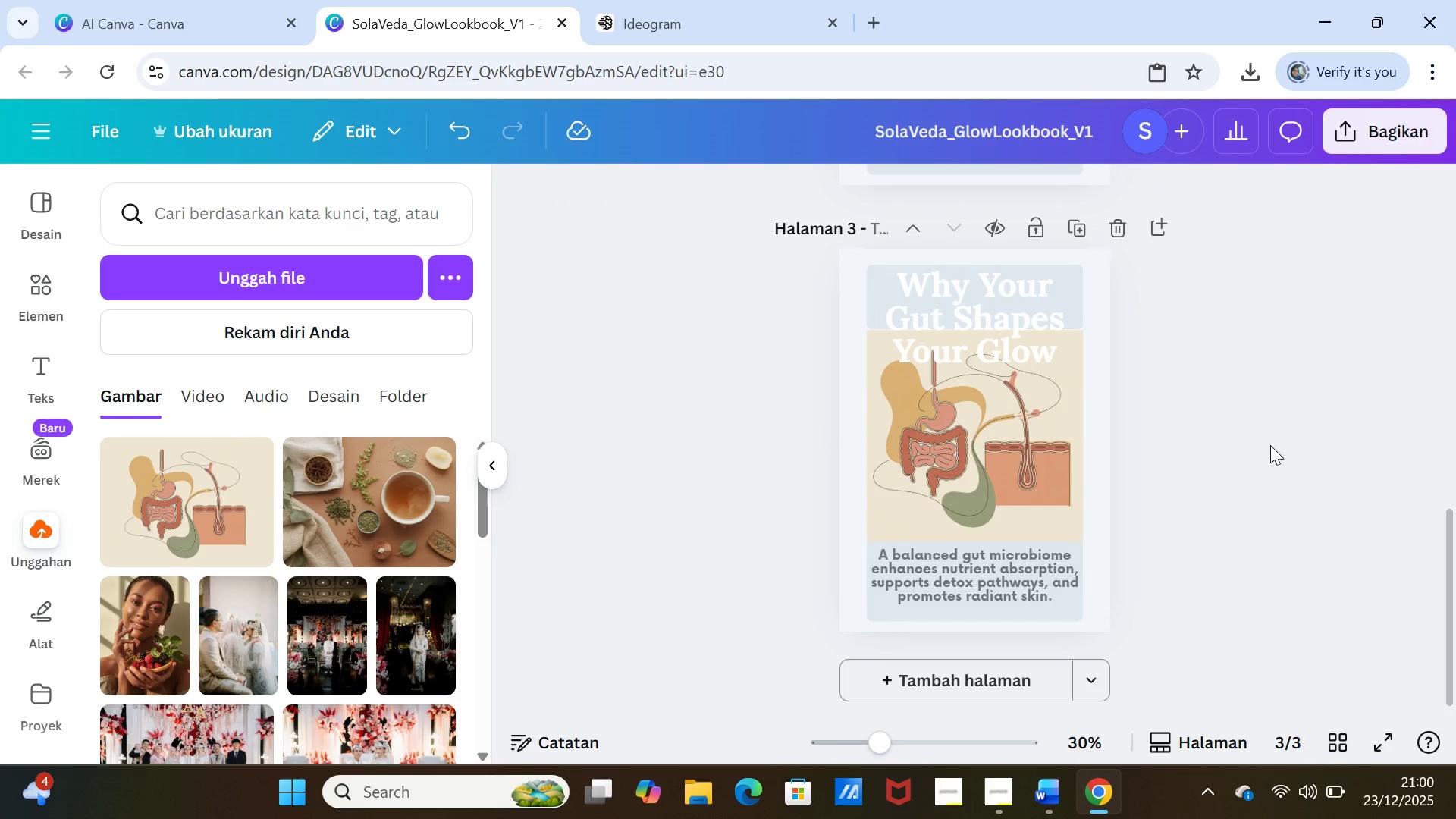 
scroll: coordinate [1283, 504], scroll_direction: up, amount: 4.0
 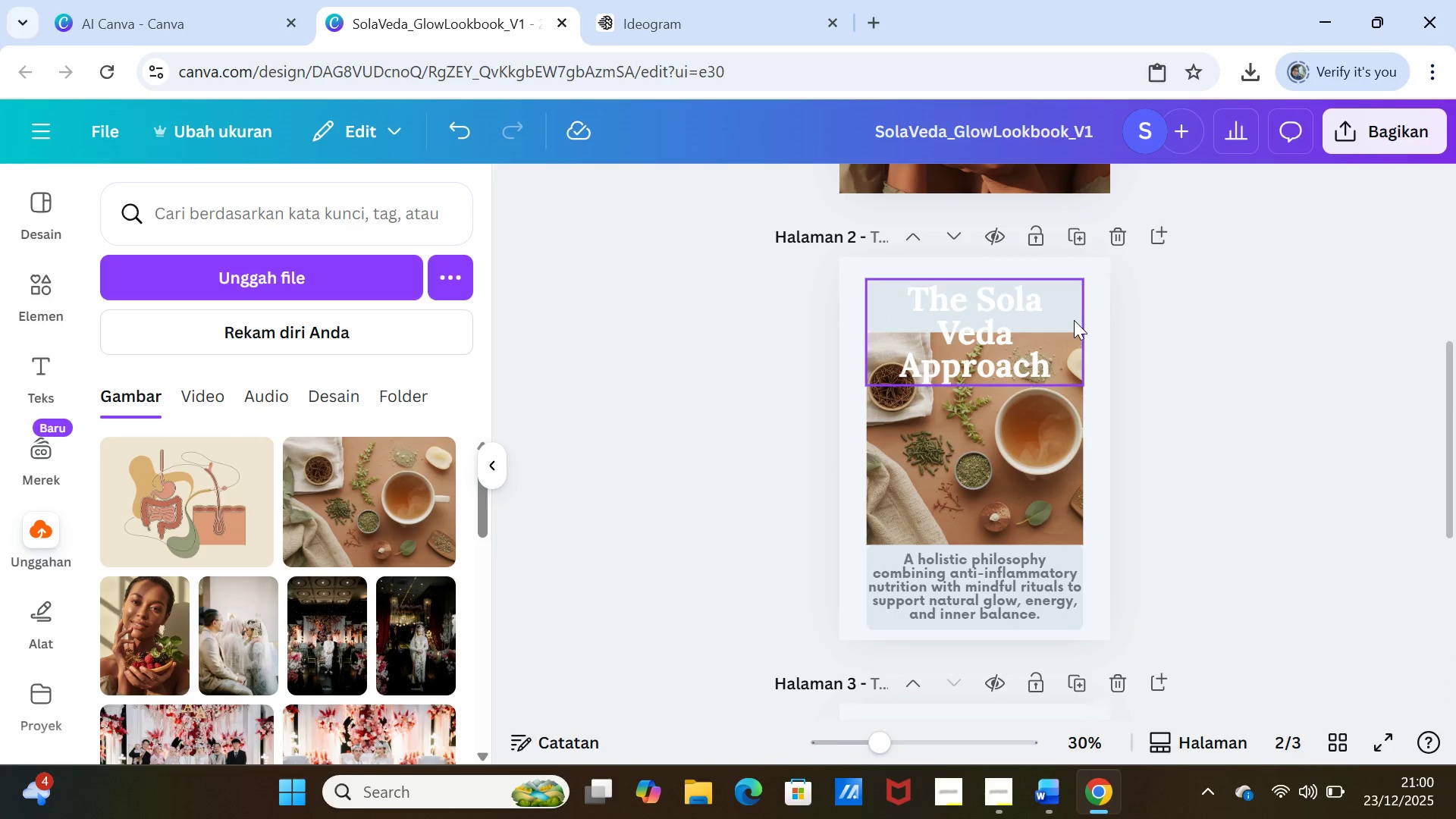 
left_click([1072, 306])
 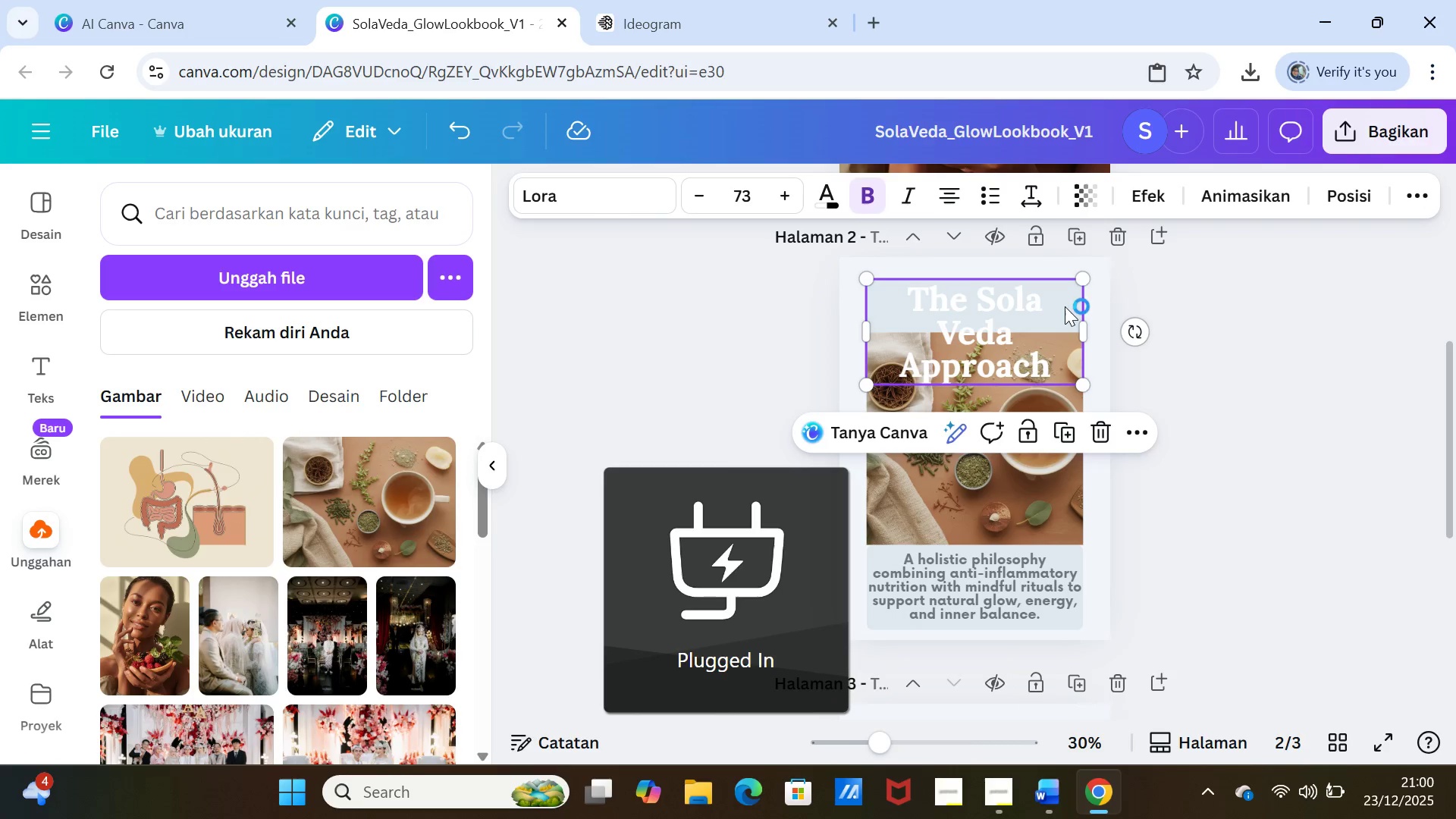 
wait(18.86)
 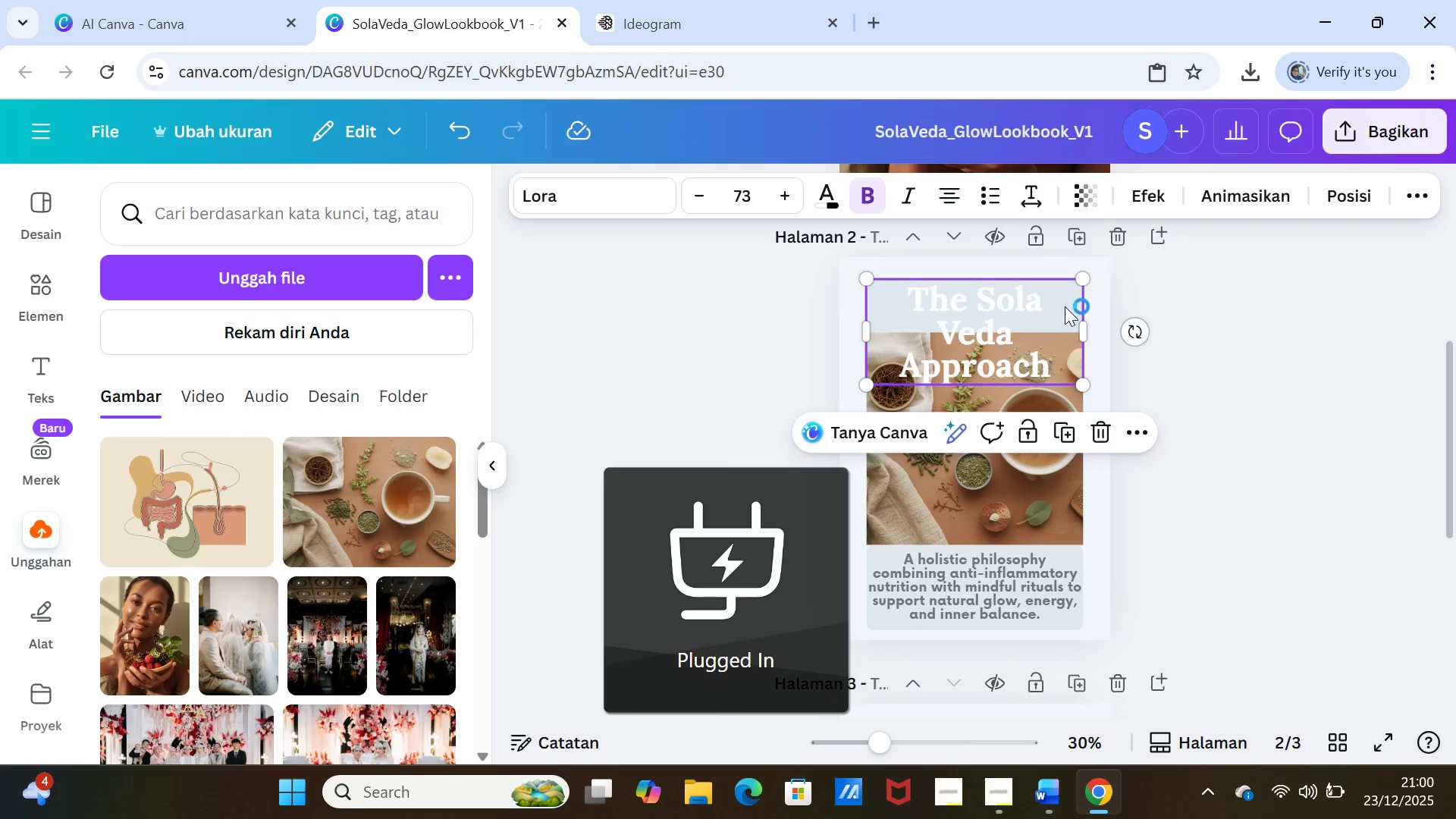 
scroll: coordinate [1406, 412], scroll_direction: up, amount: 1.0
 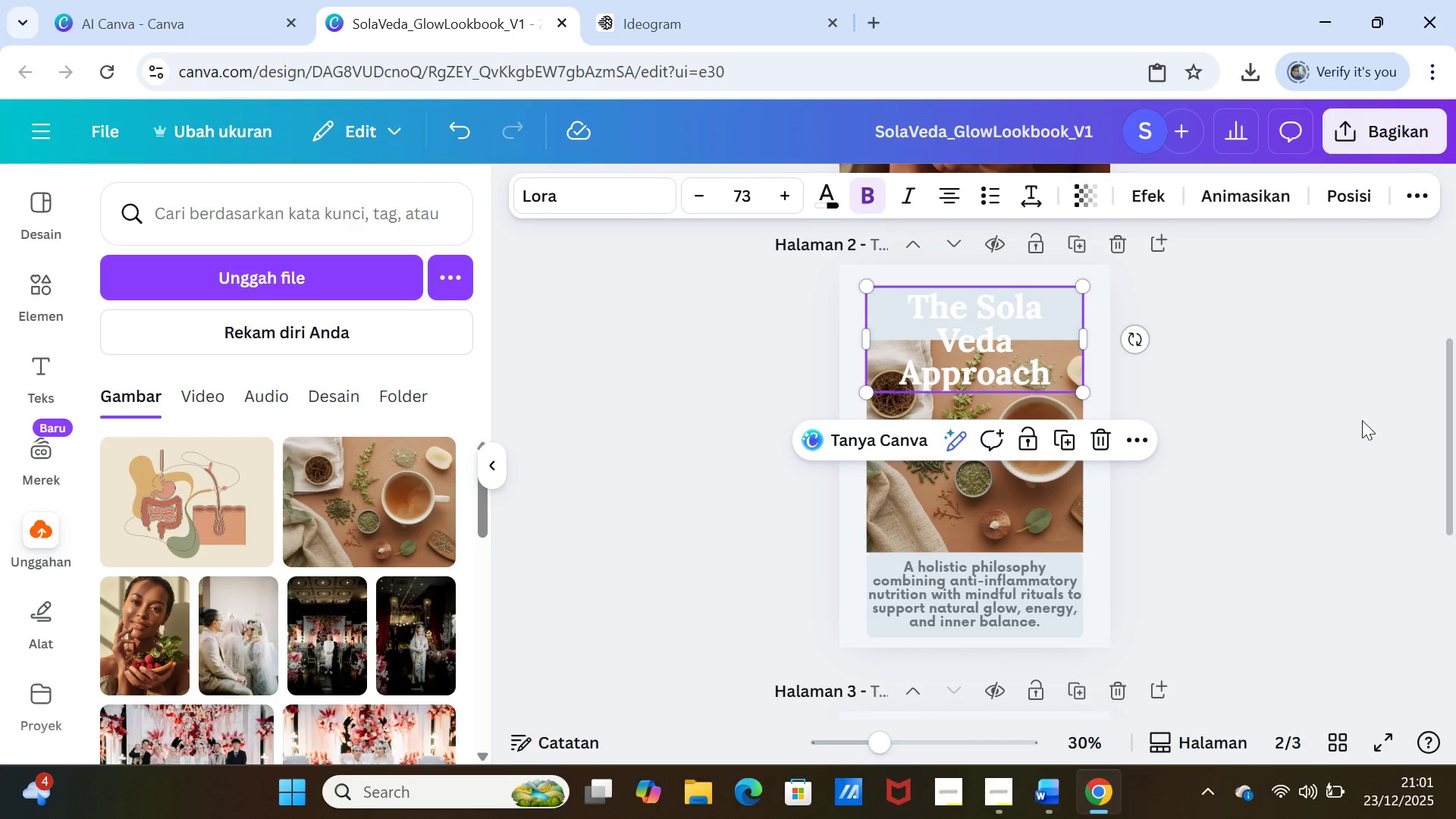 
scroll: coordinate [1343, 420], scroll_direction: down, amount: 2.0
 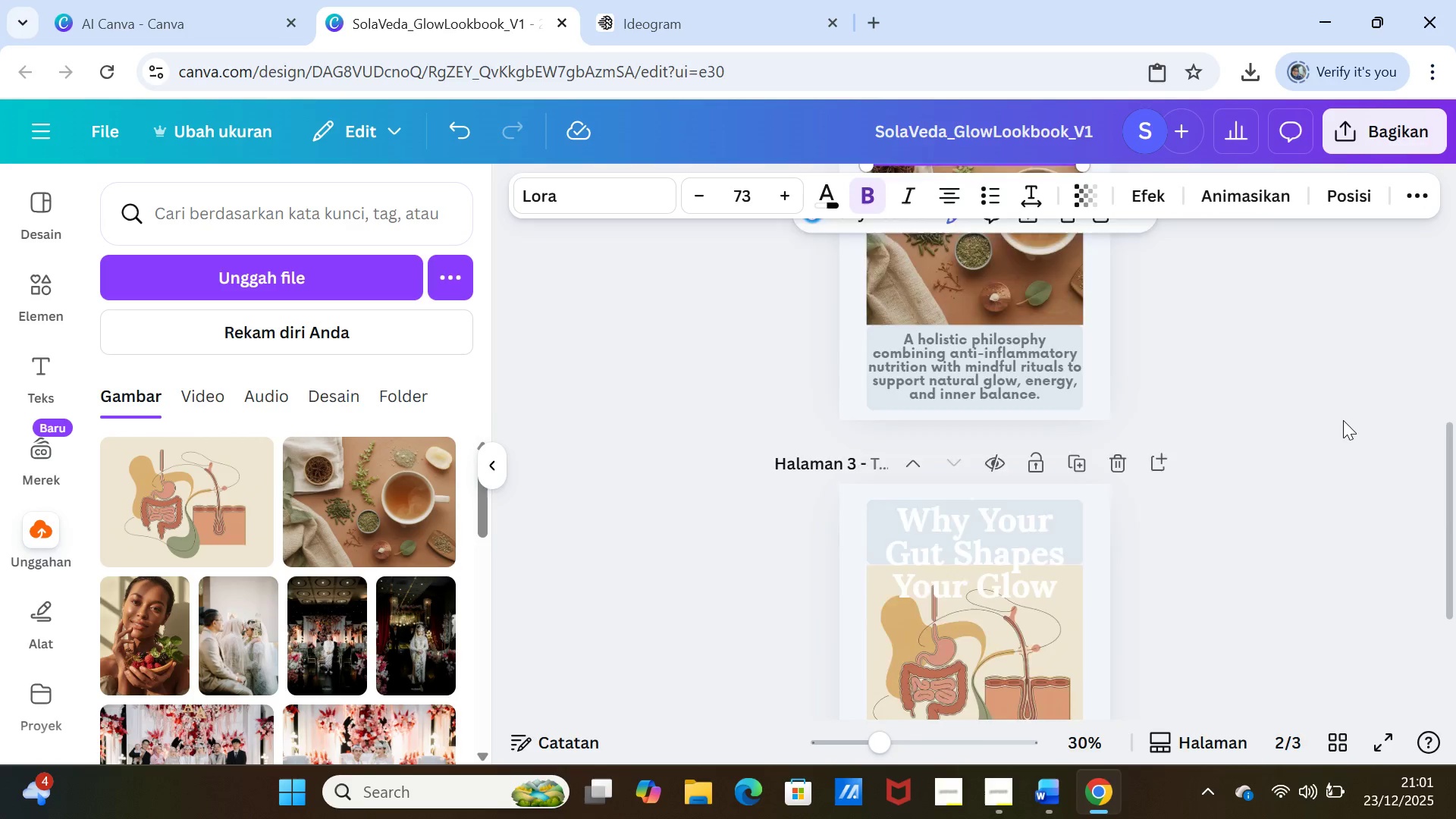 
scroll: coordinate [1343, 420], scroll_direction: up, amount: 2.0
 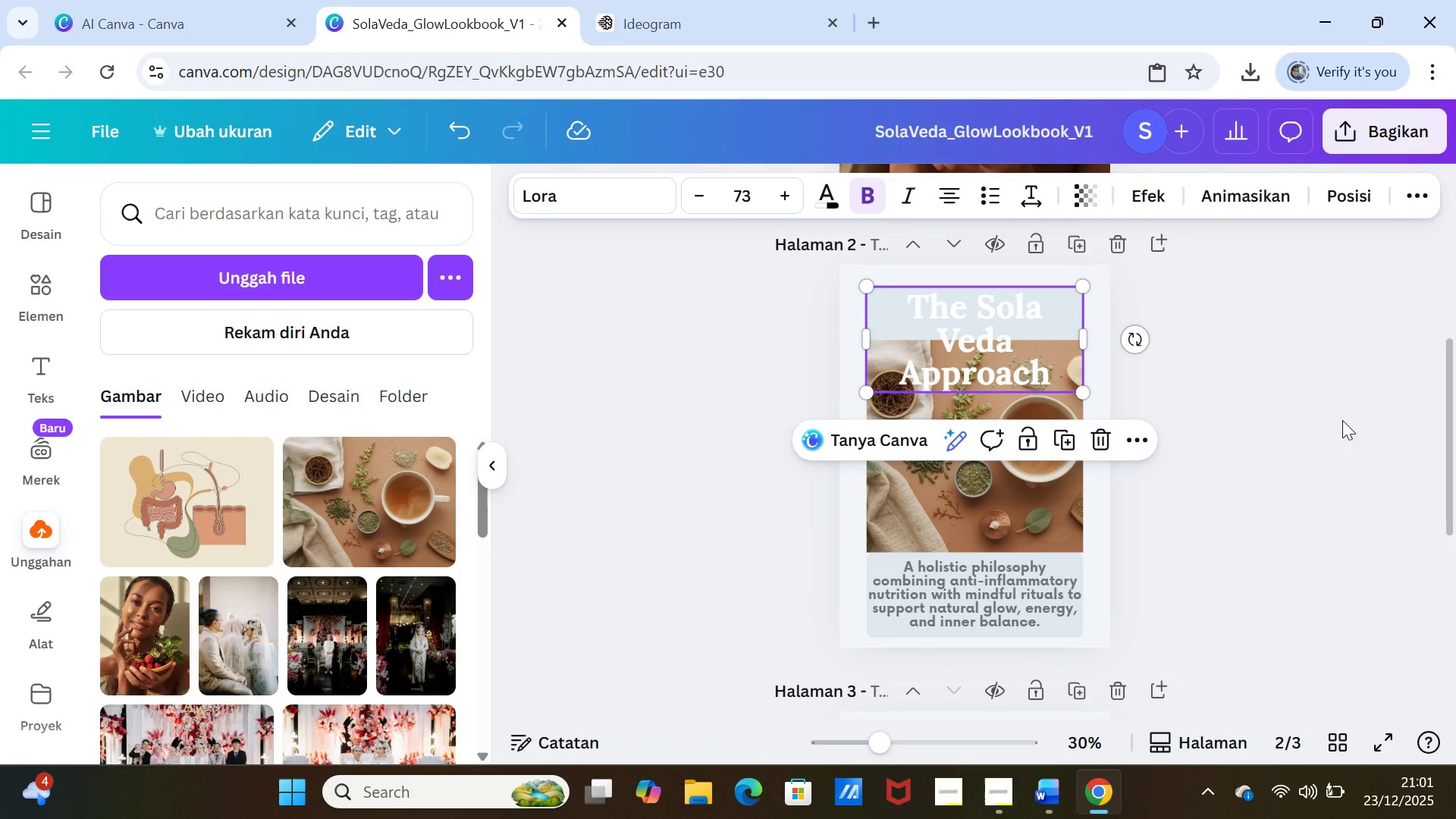 
left_click([1342, 420])
 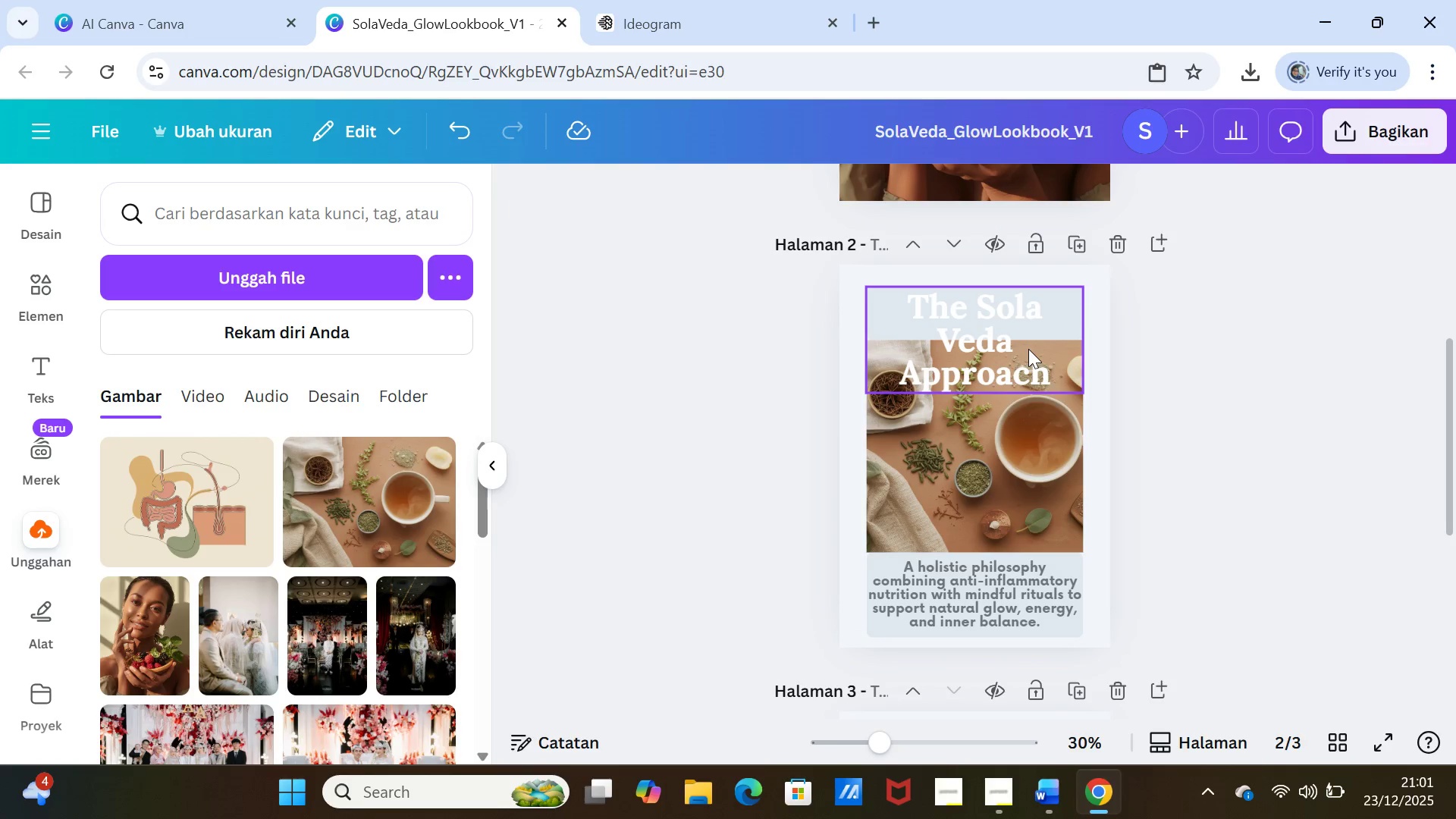 
left_click_drag(start_coordinate=[1028, 349], to_coordinate=[1028, 359])
 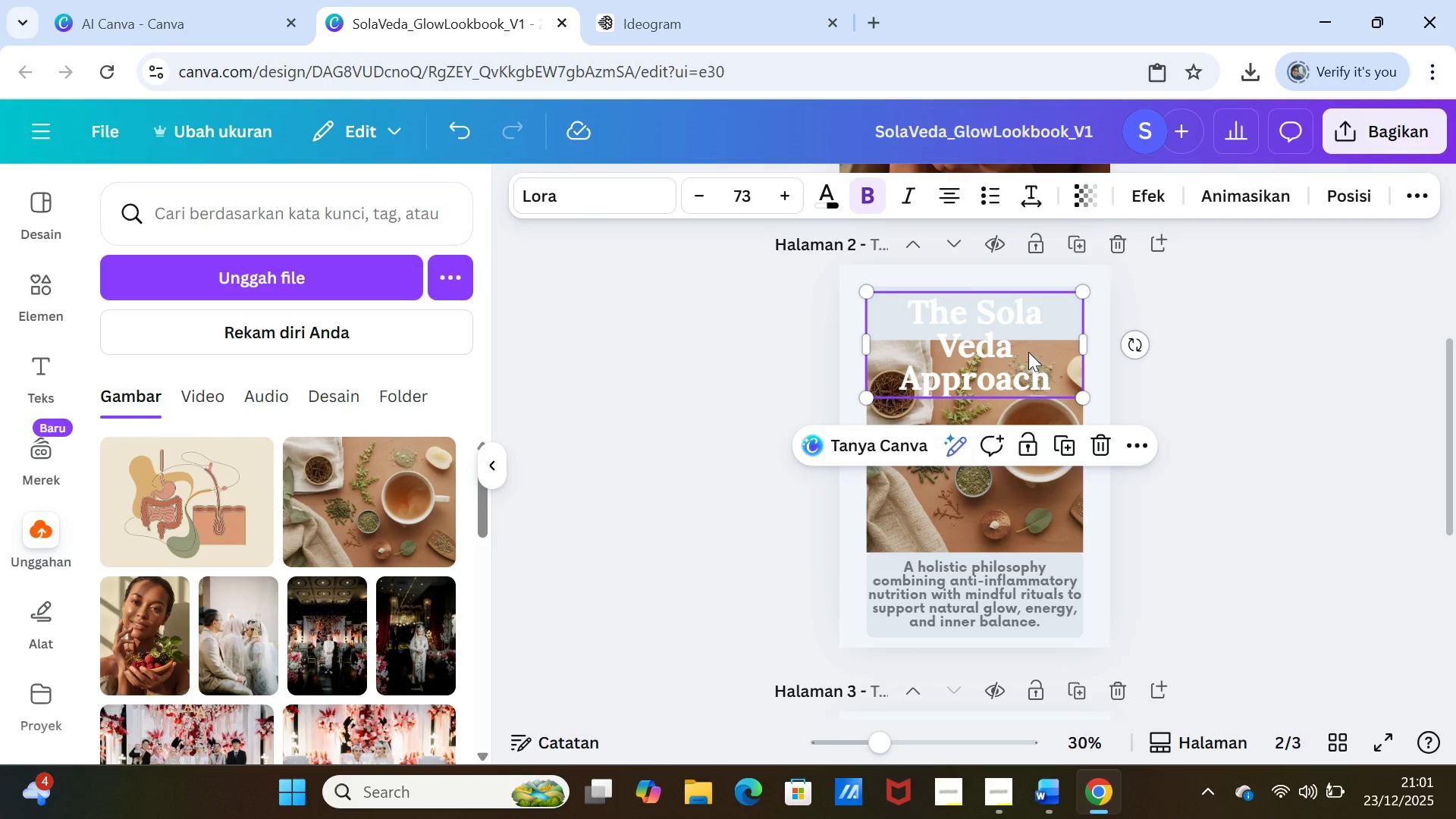 
left_click_drag(start_coordinate=[1028, 352], to_coordinate=[1028, 366])
 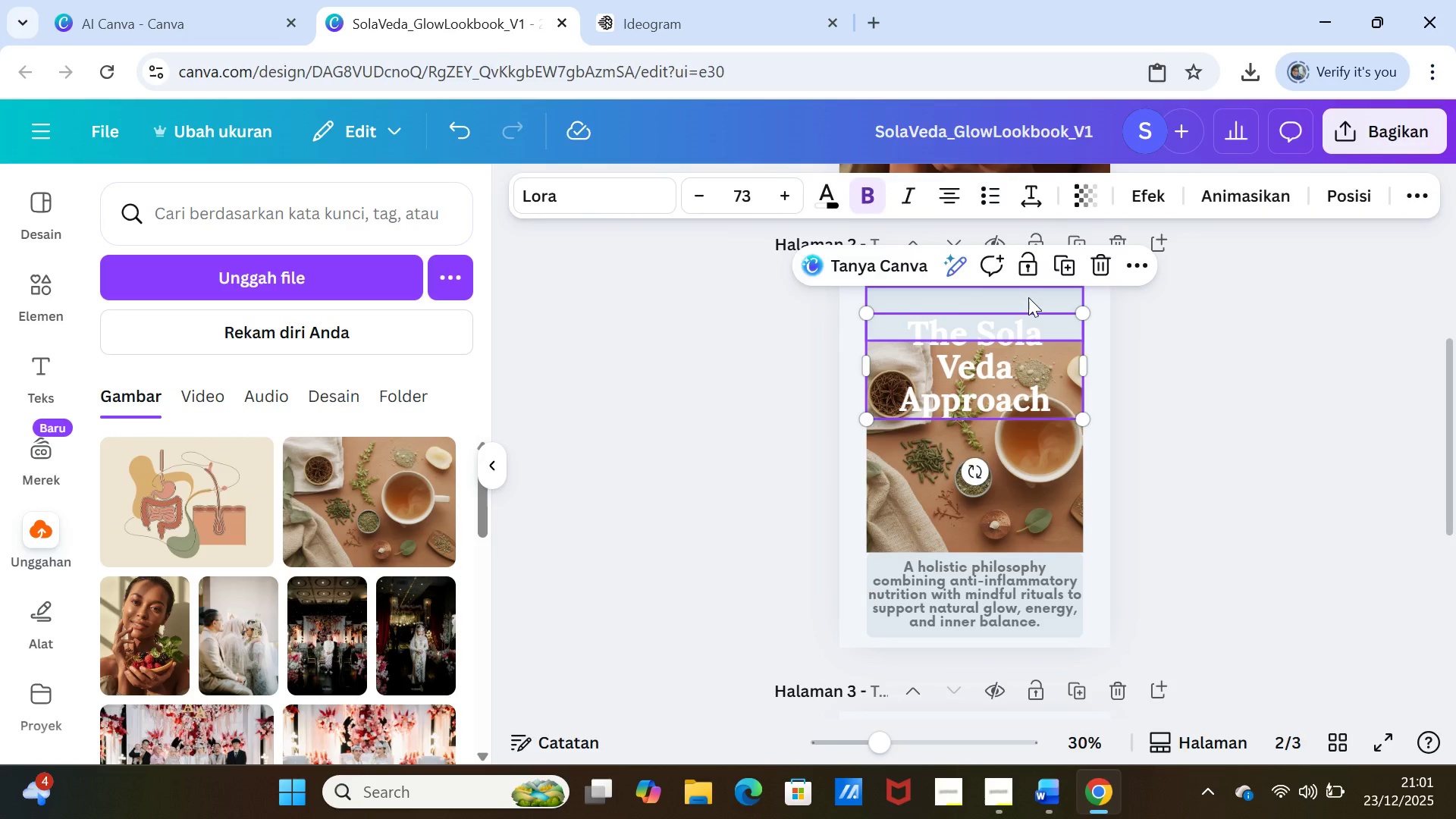 
left_click([1028, 297])
 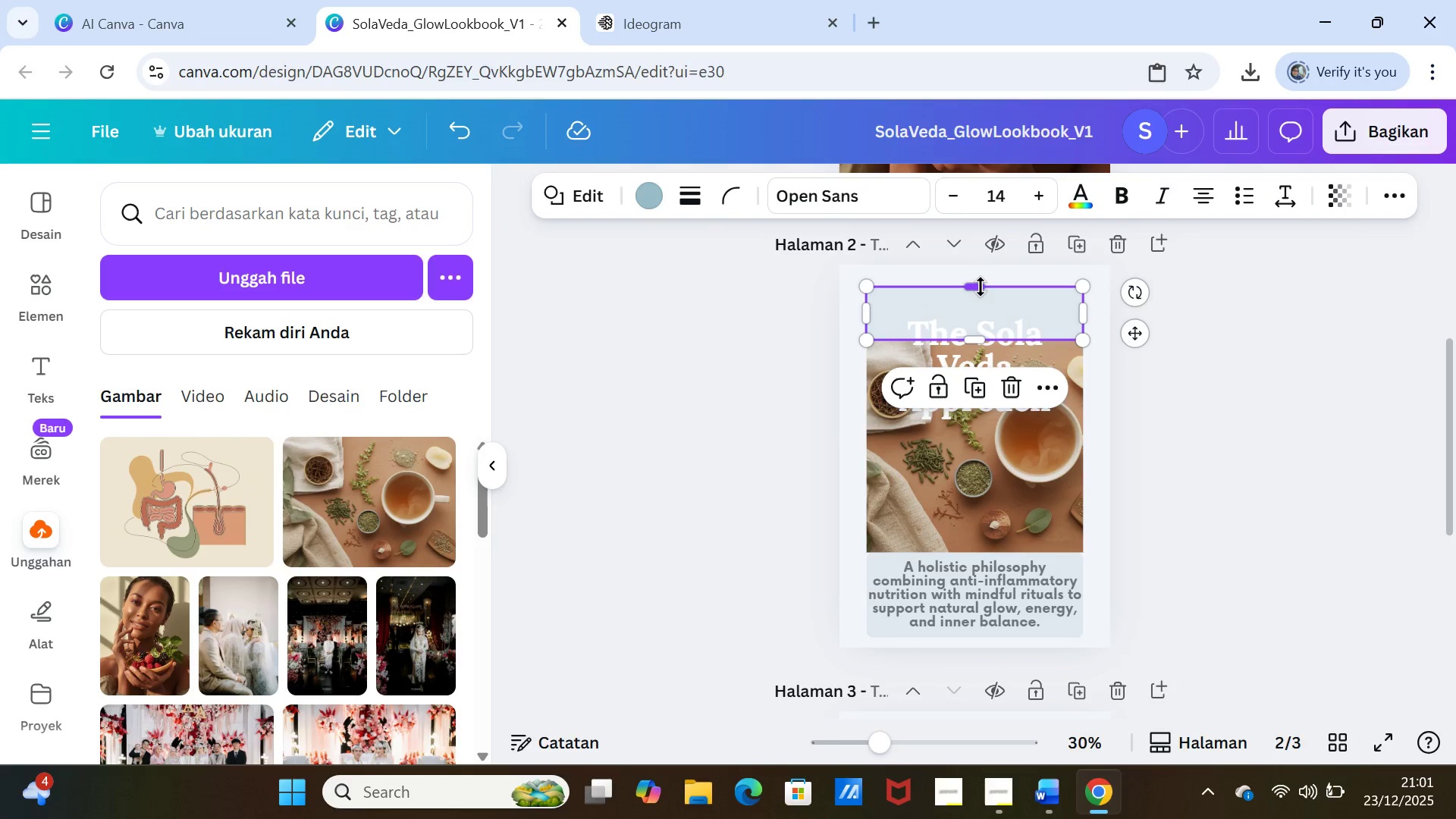 
left_click_drag(start_coordinate=[981, 287], to_coordinate=[981, 280])
 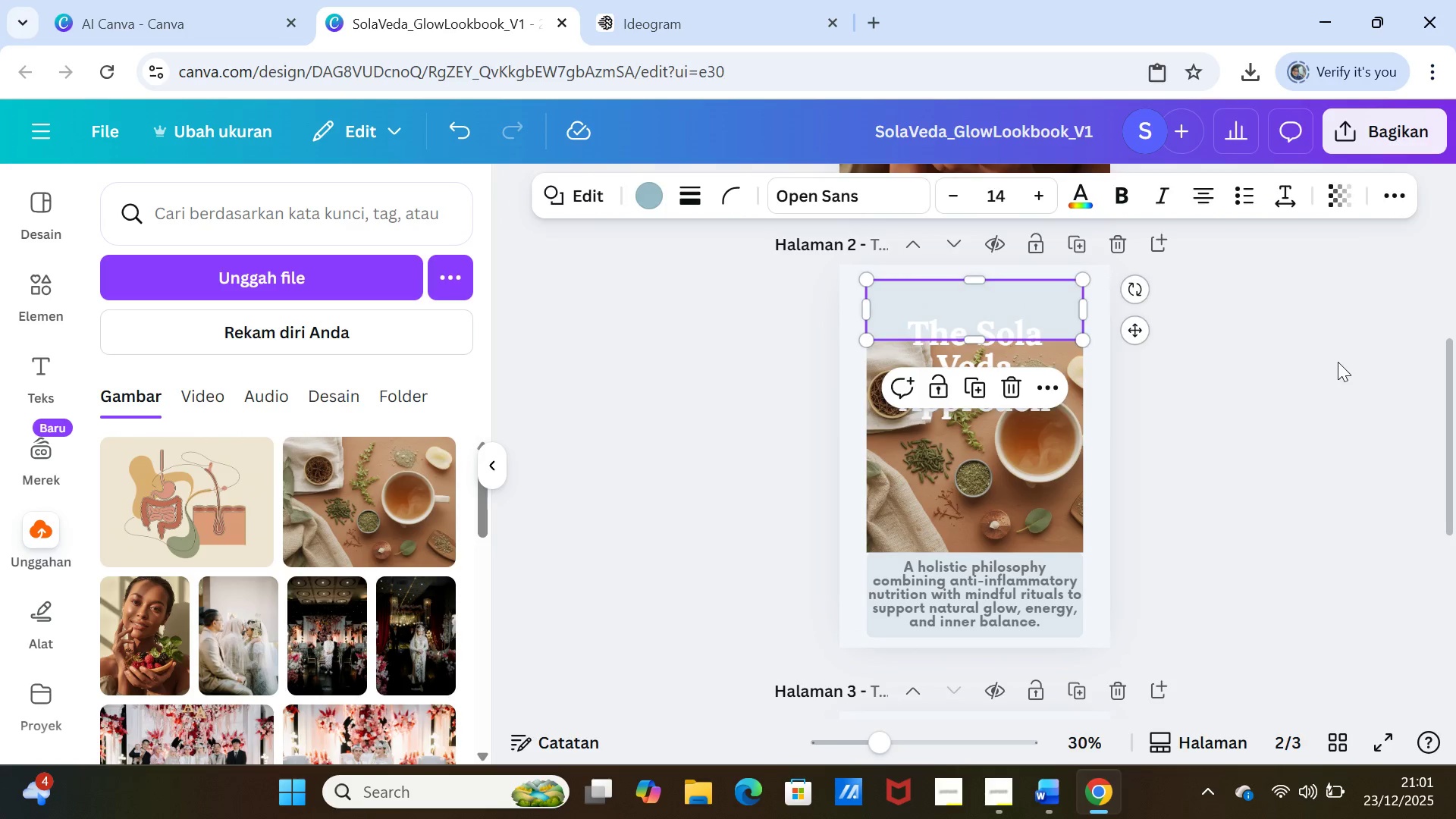 
left_click([1338, 362])
 